 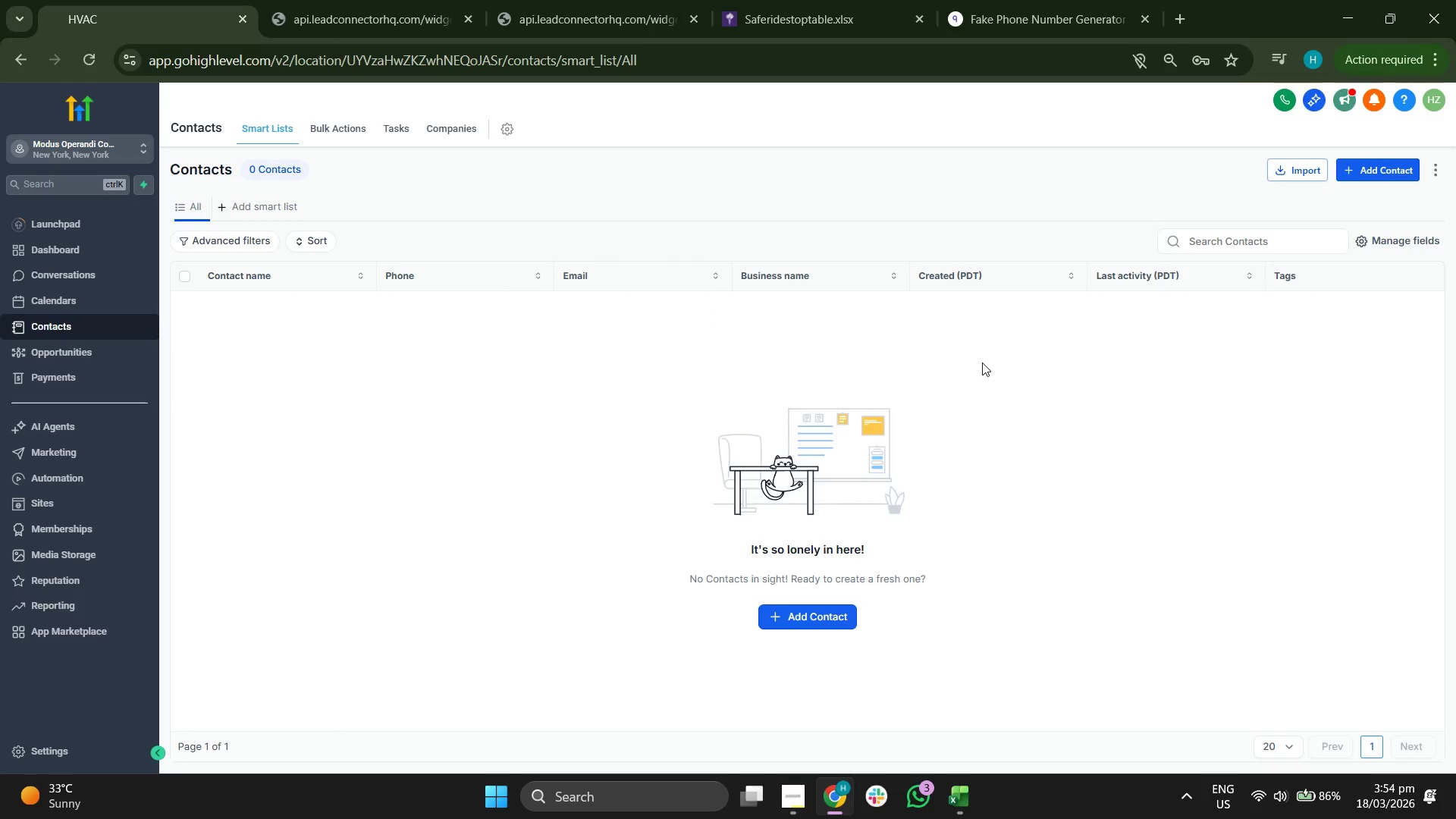 
left_click([1355, 175])
 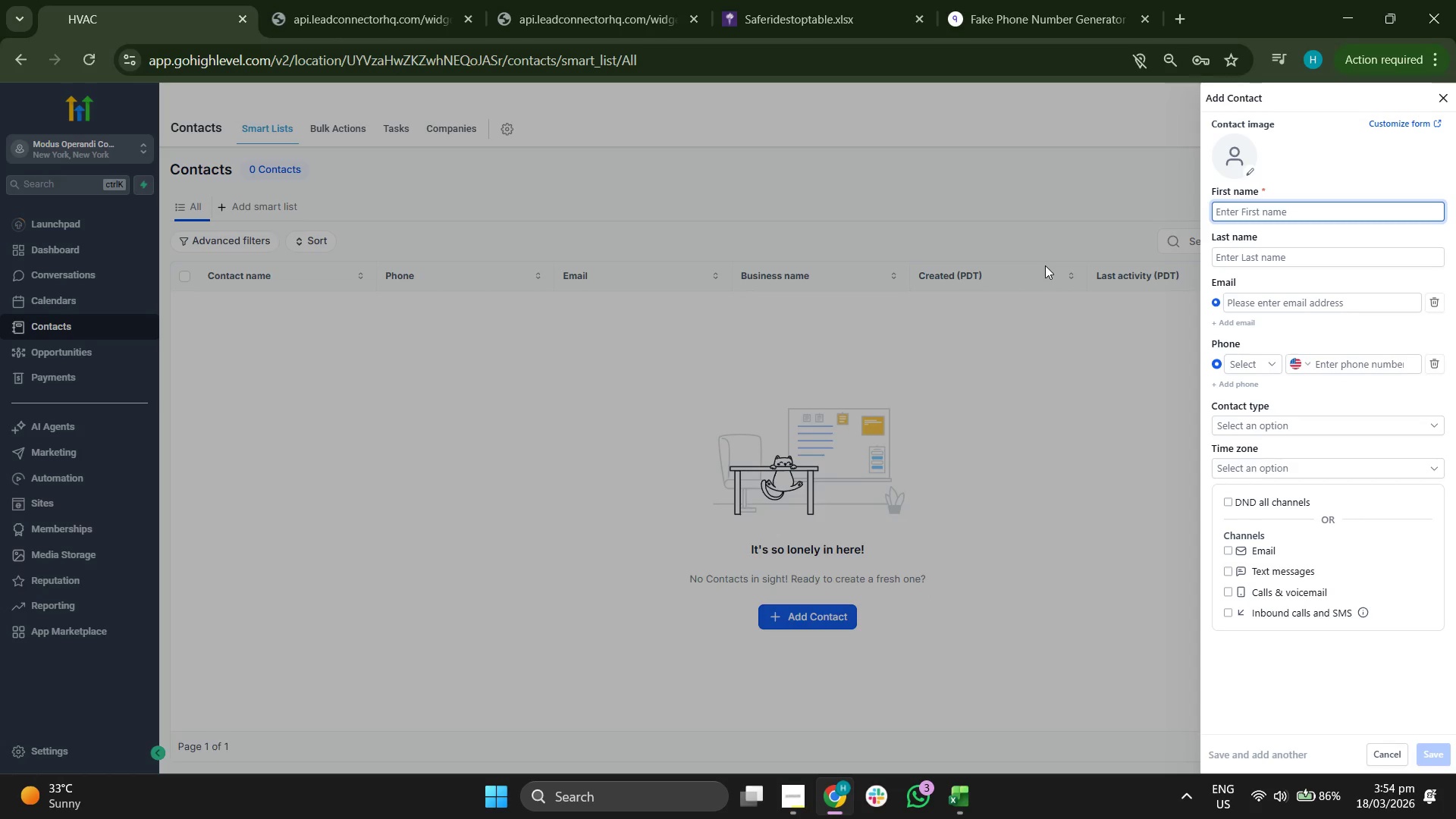 
wait(10.44)
 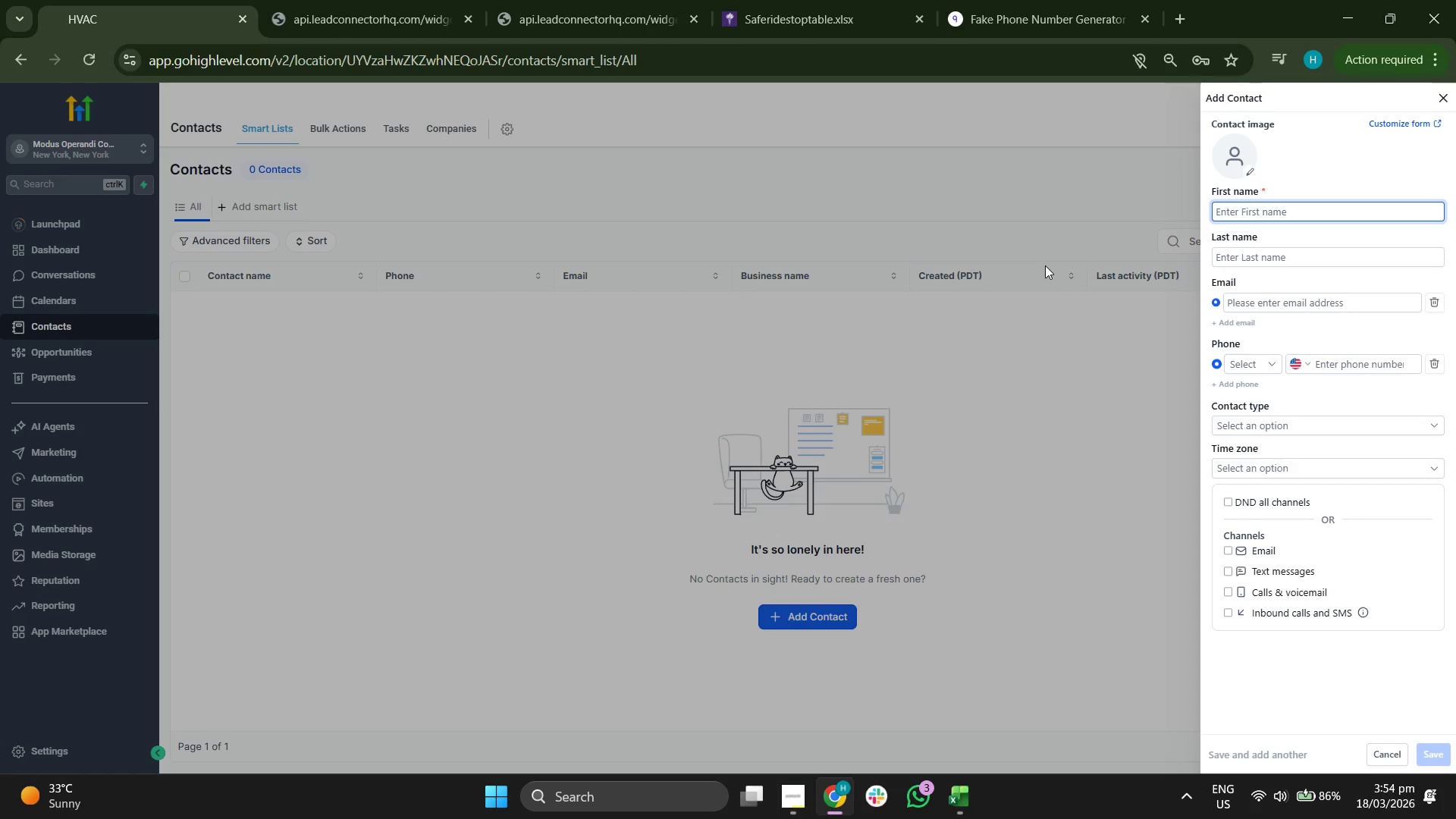 
left_click([1280, 172])
 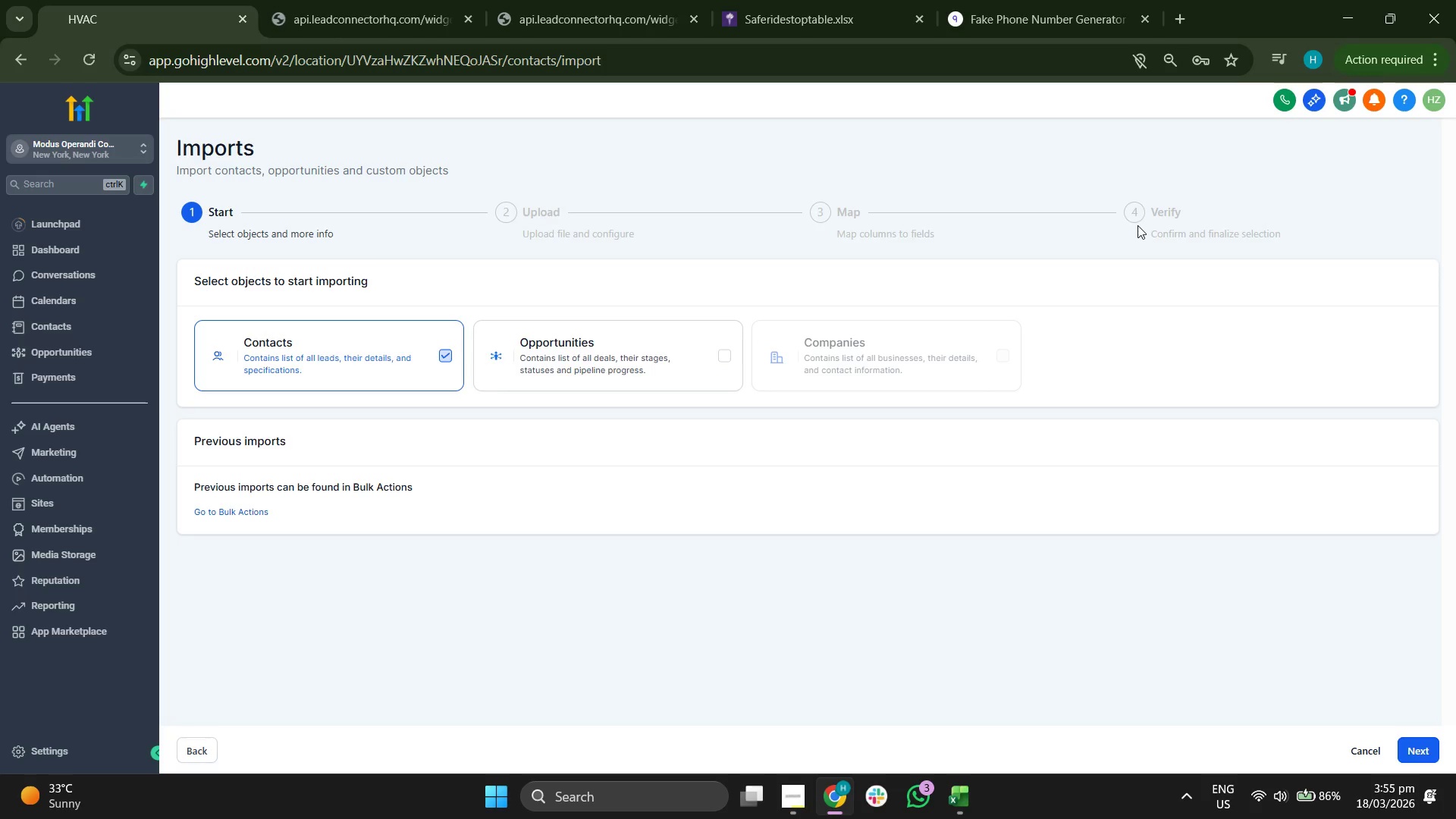 
wait(23.8)
 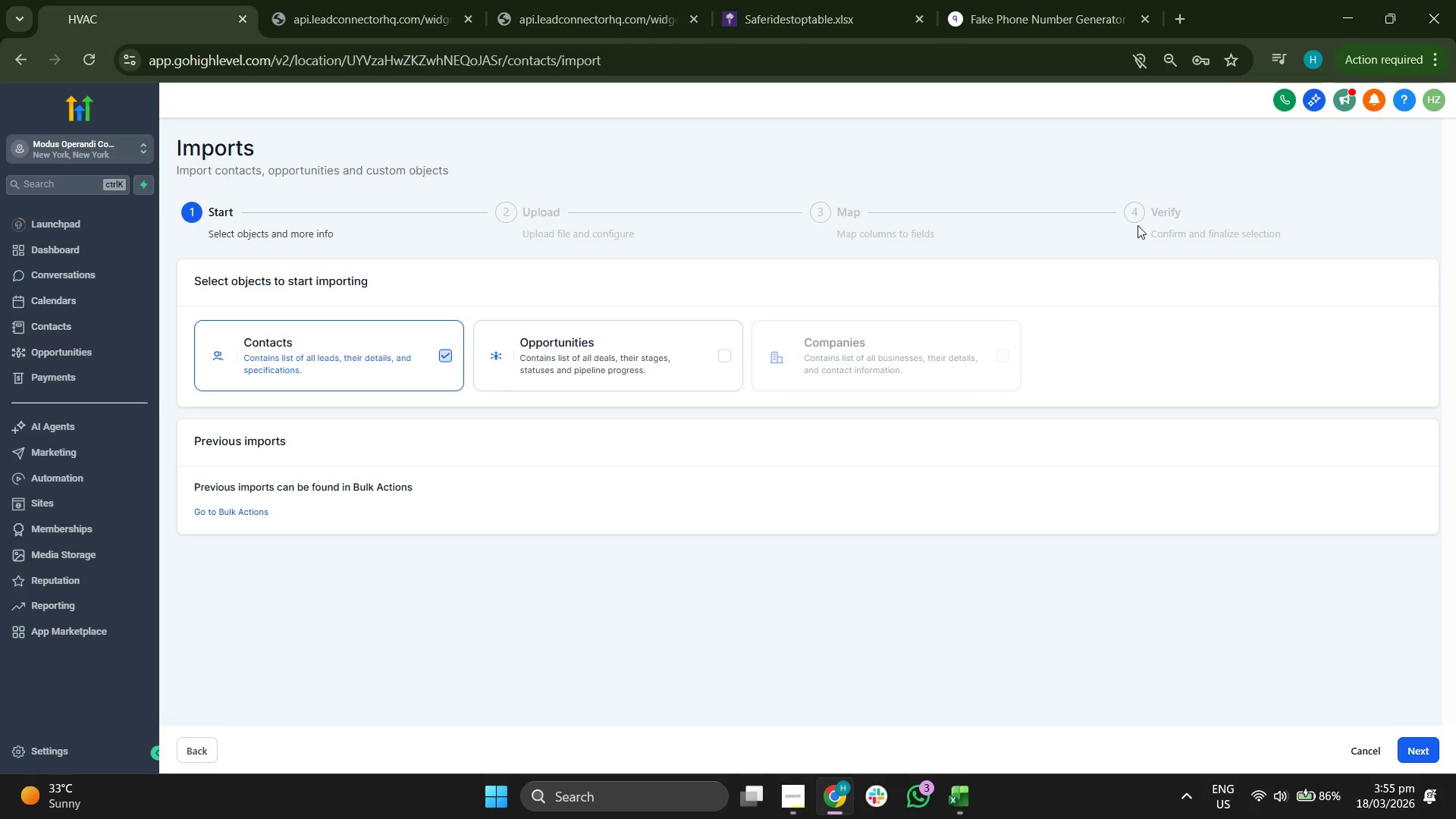 
left_click([1420, 743])
 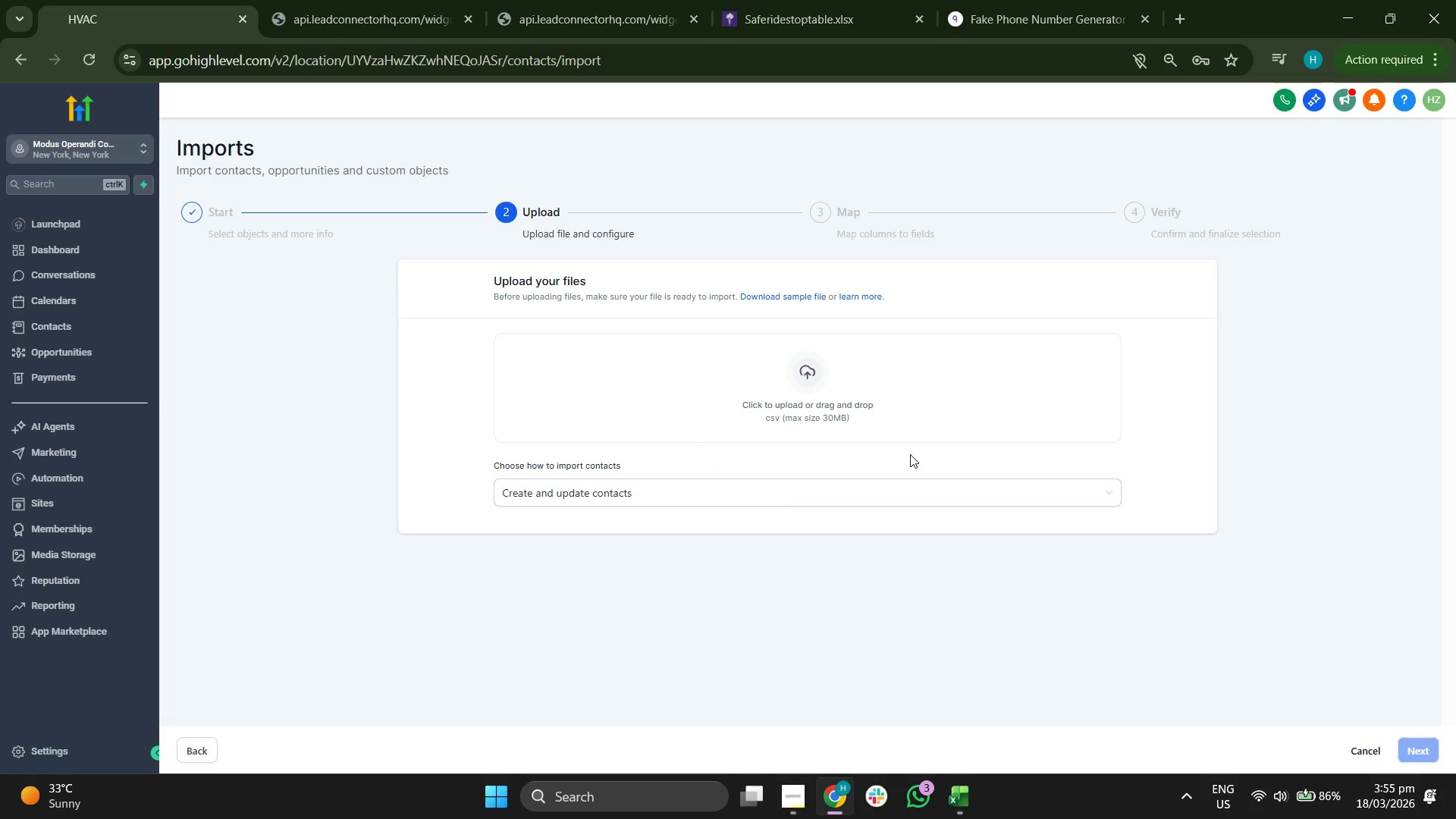 
wait(28.11)
 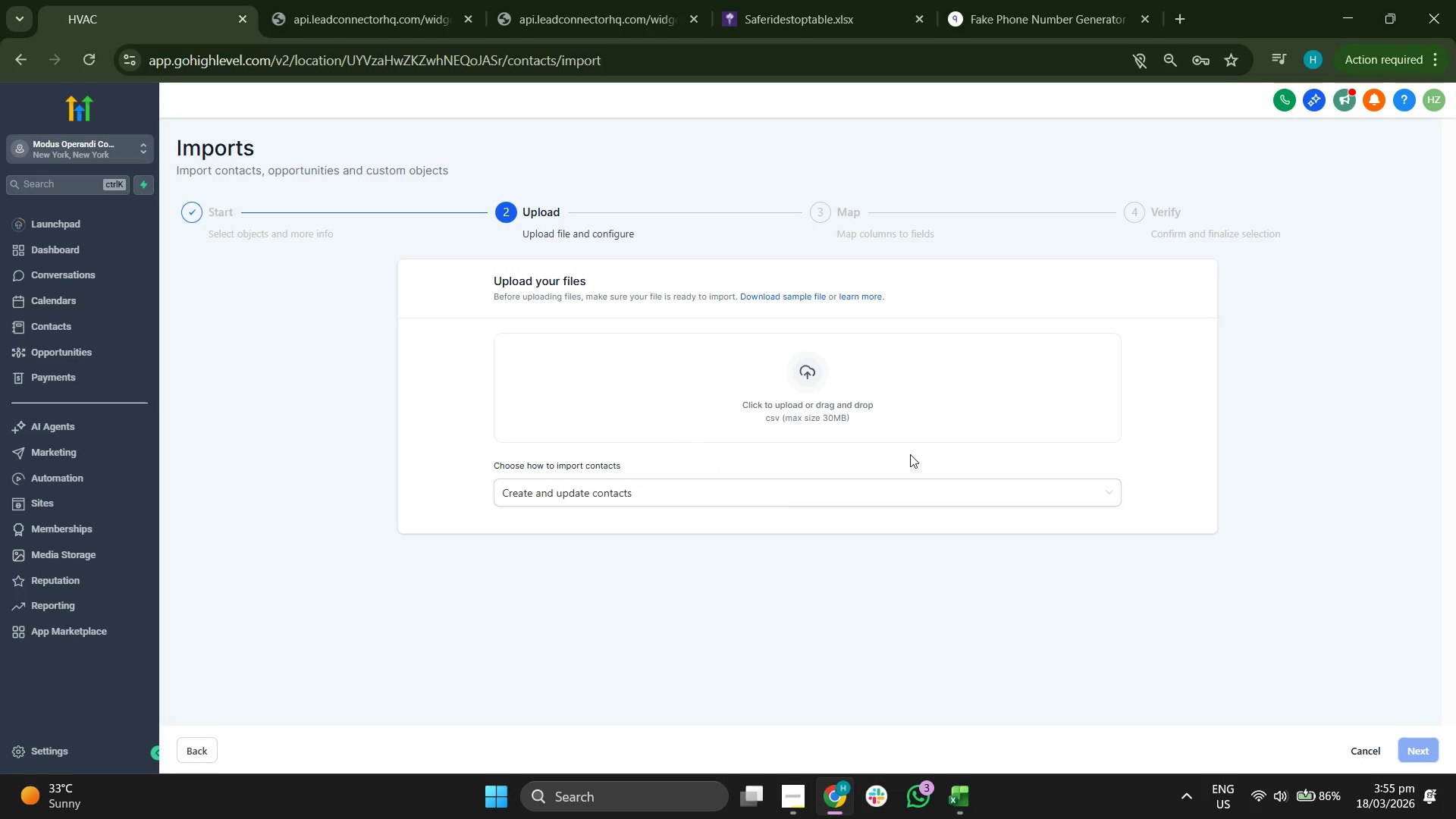 
left_click([838, 404])
 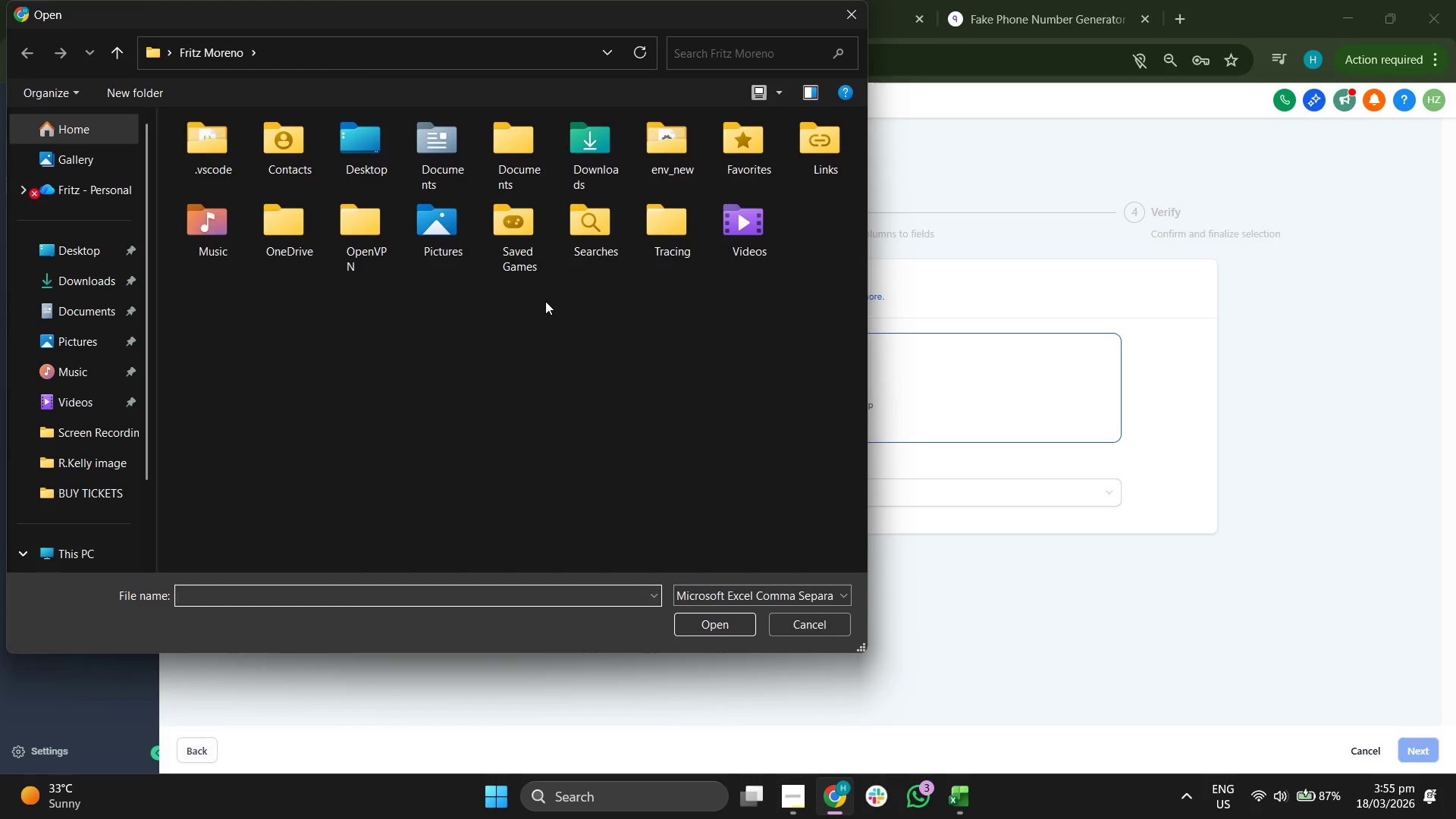 
wait(7.31)
 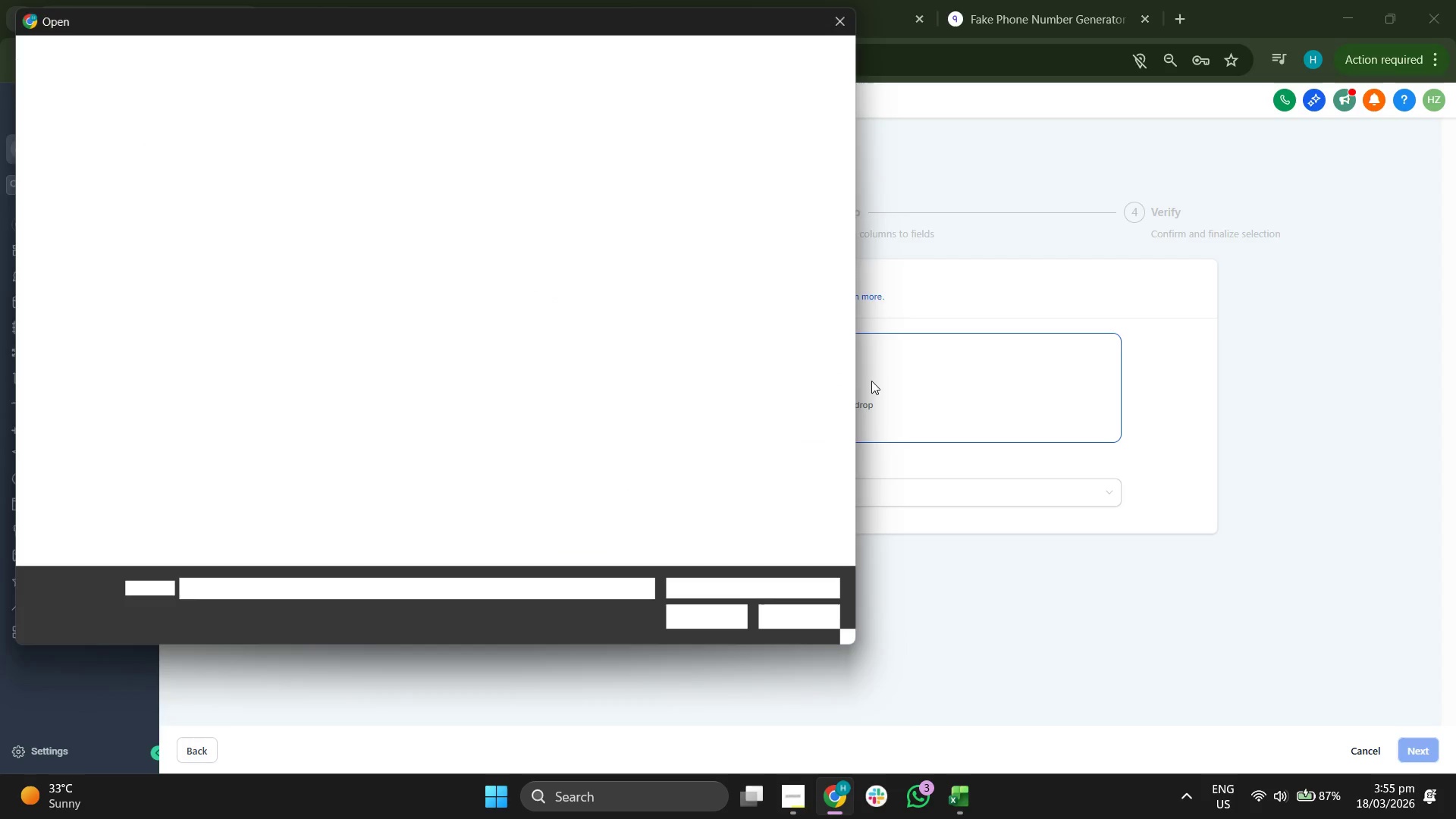 
left_click([98, 282])
 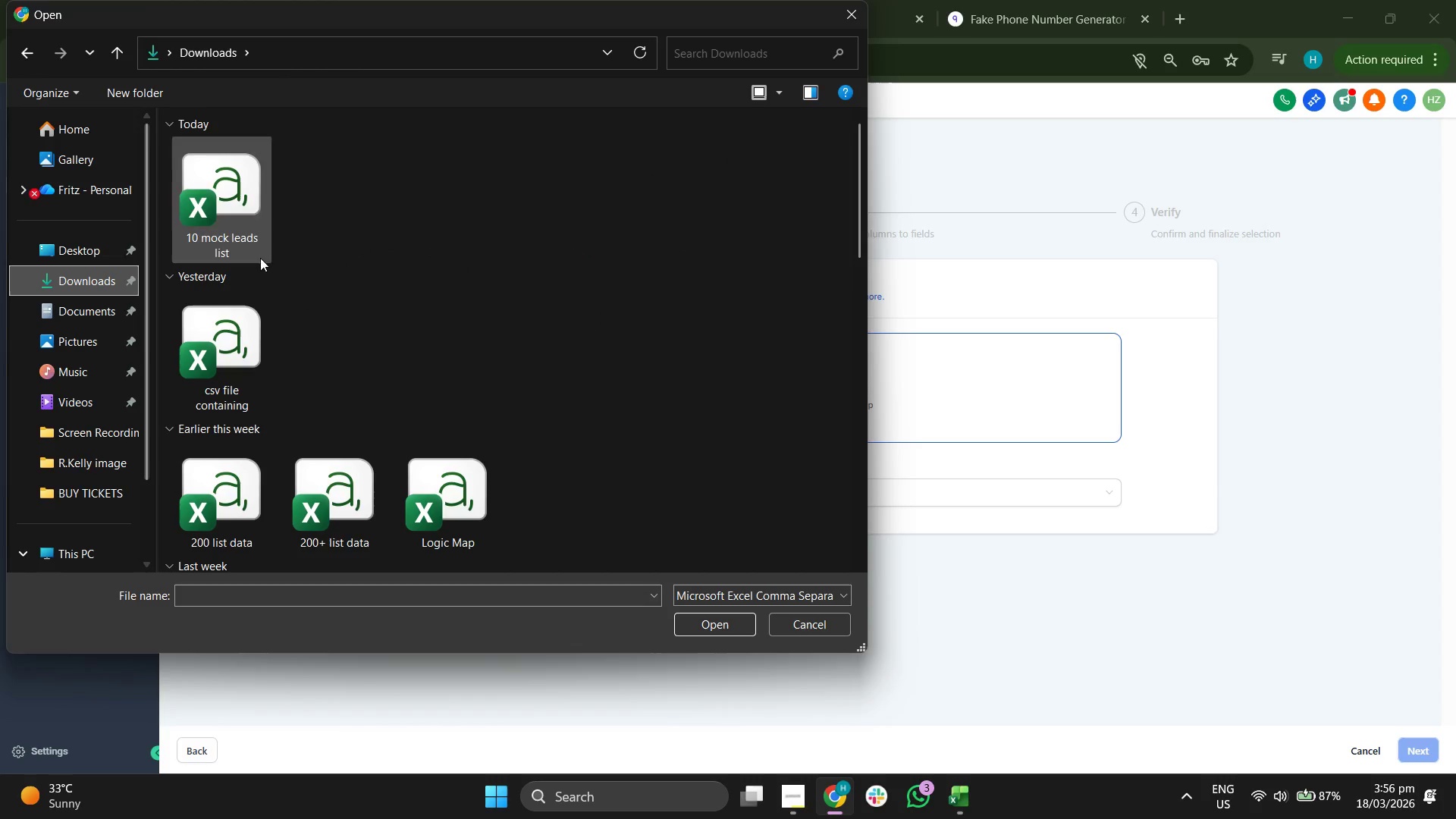 
left_click([261, 220])
 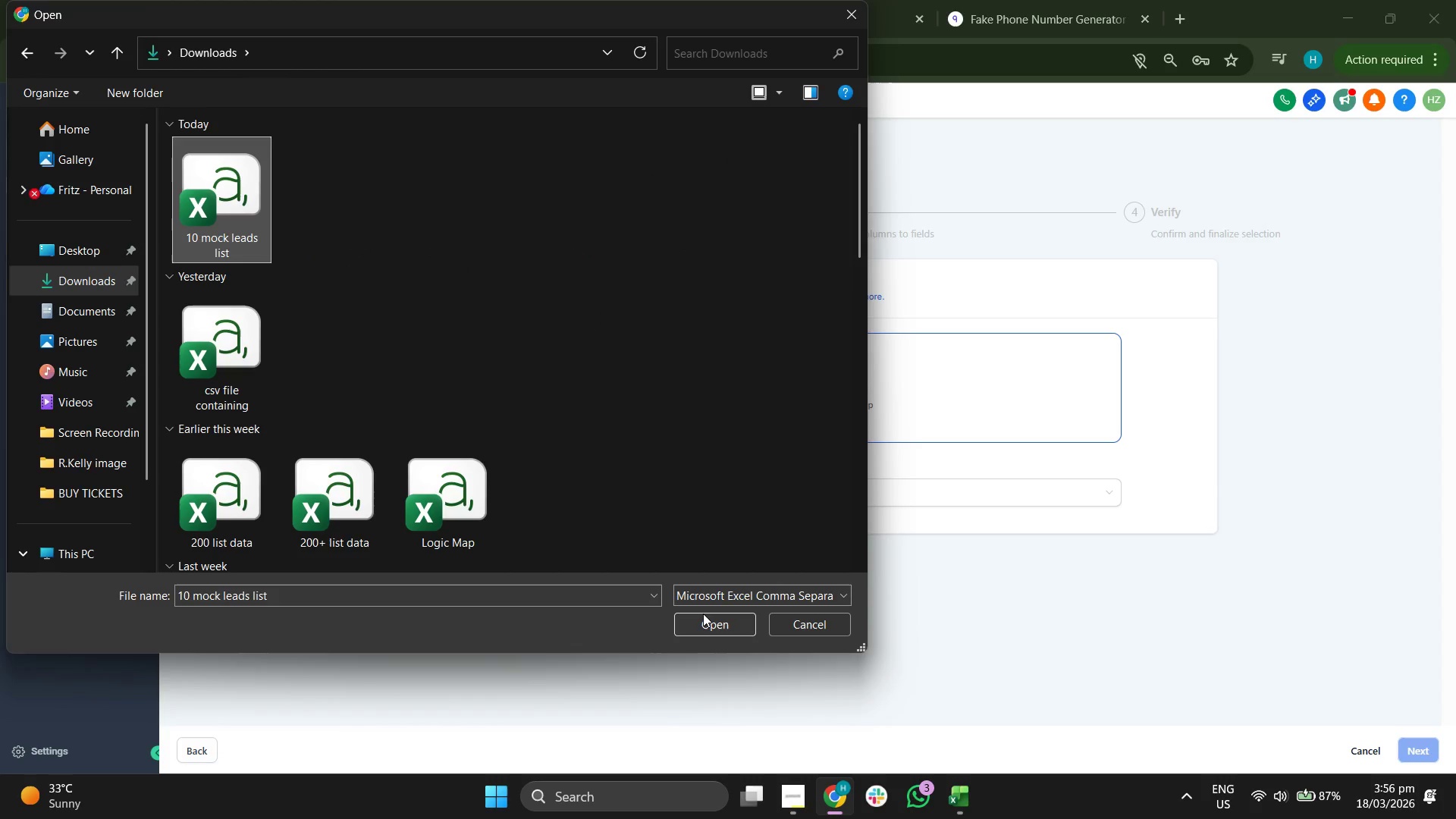 
left_click([711, 617])
 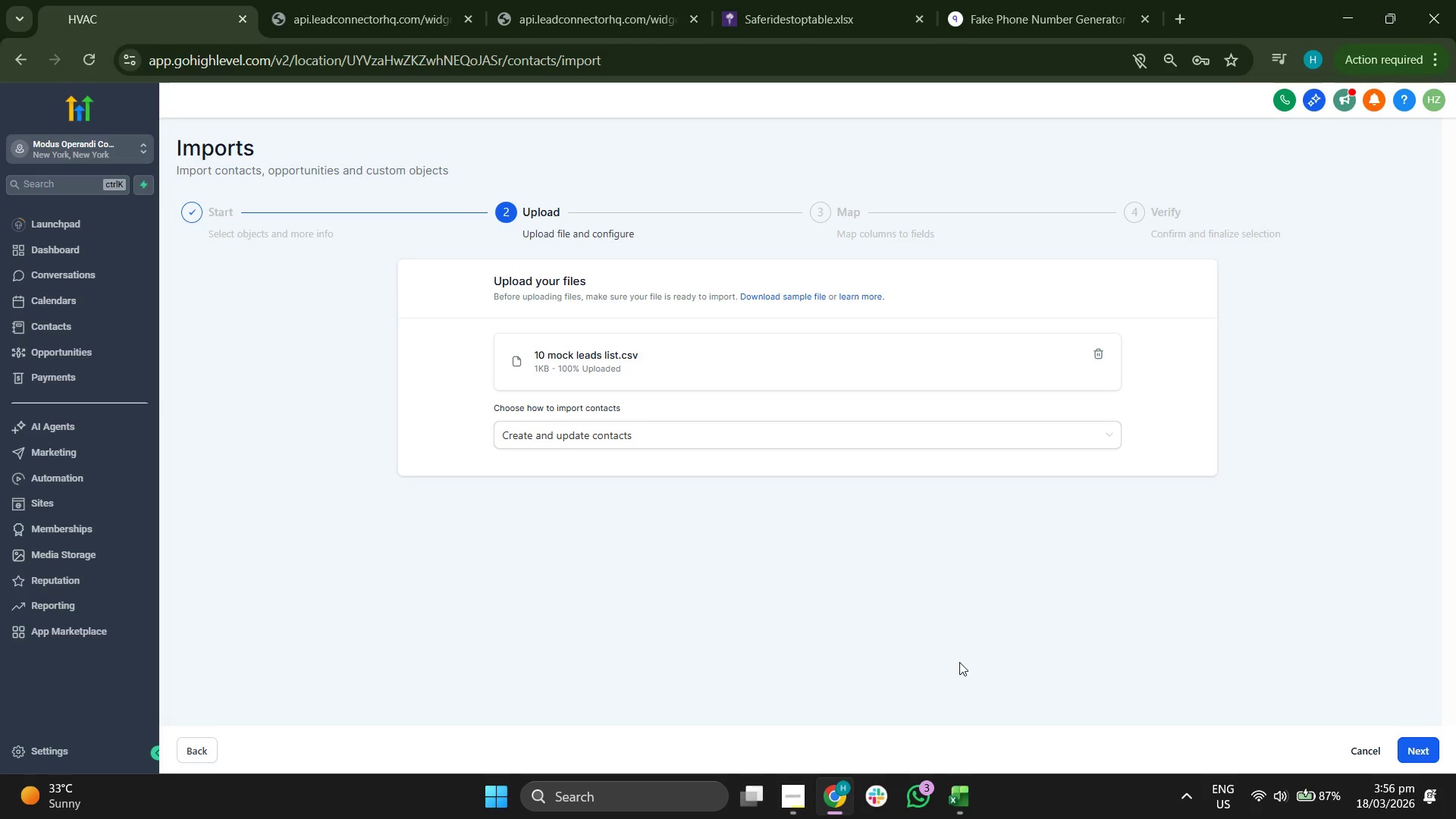 
wait(9.33)
 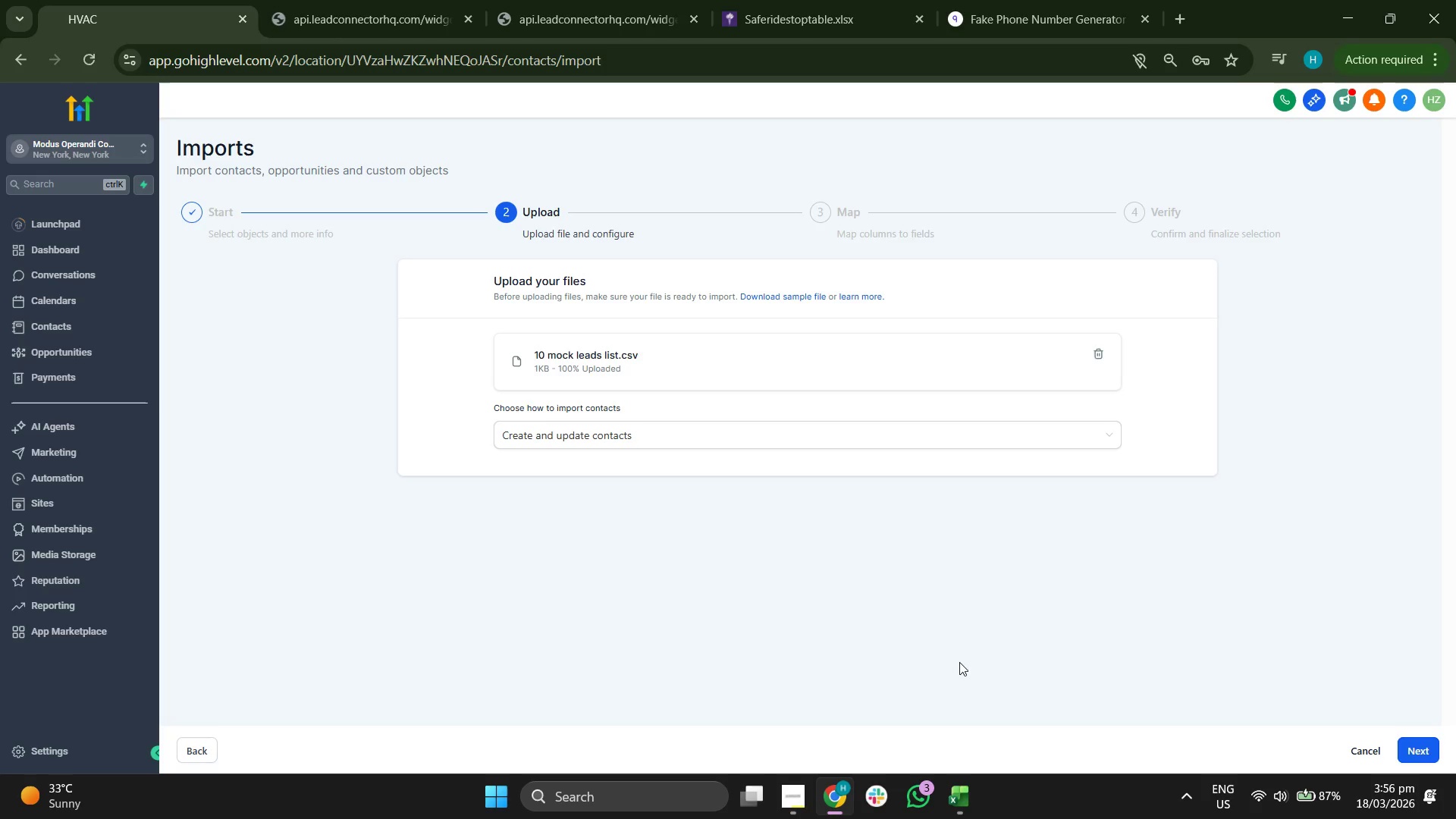 
left_click([1422, 739])
 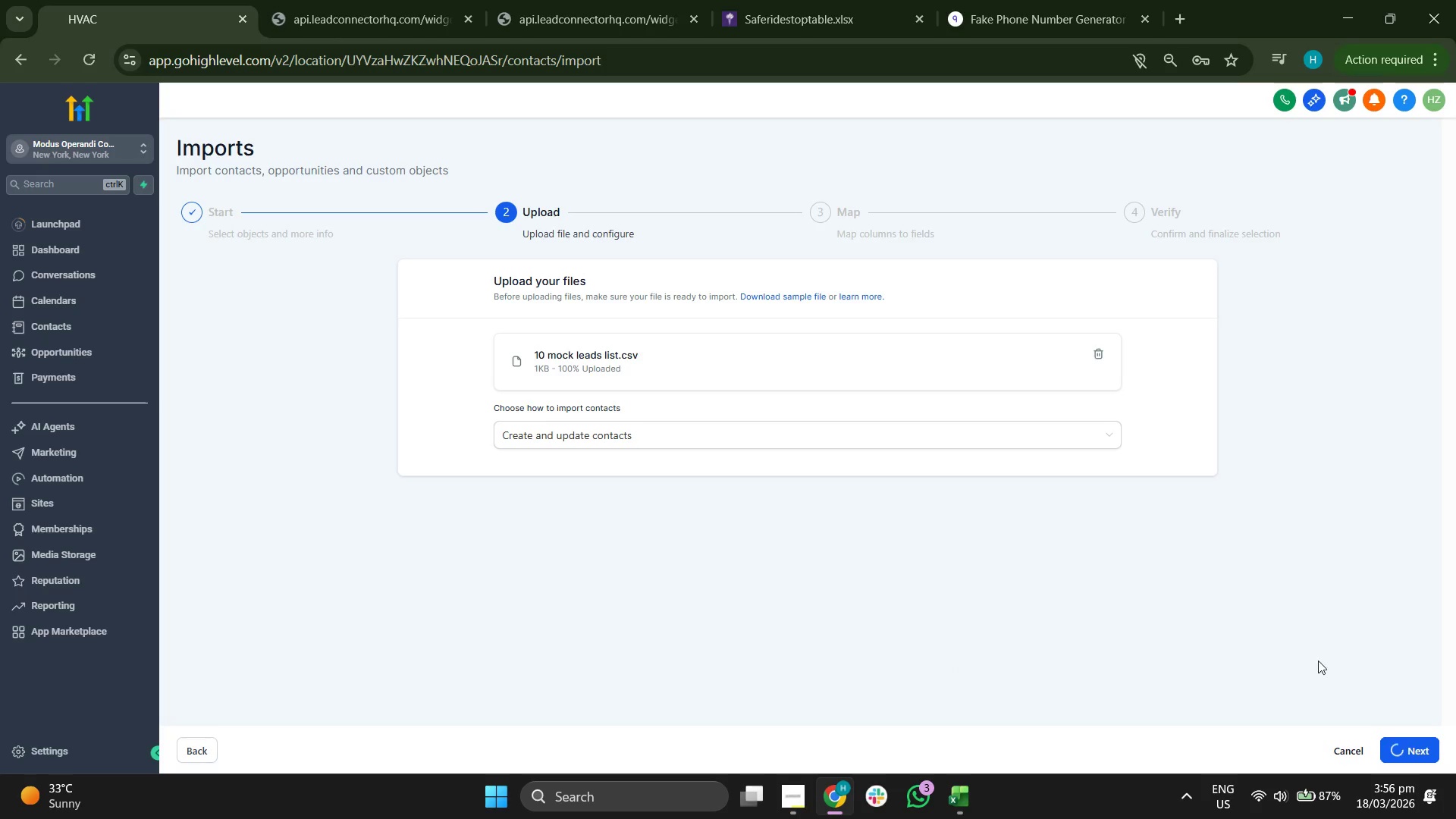 
mouse_move([1170, 582])
 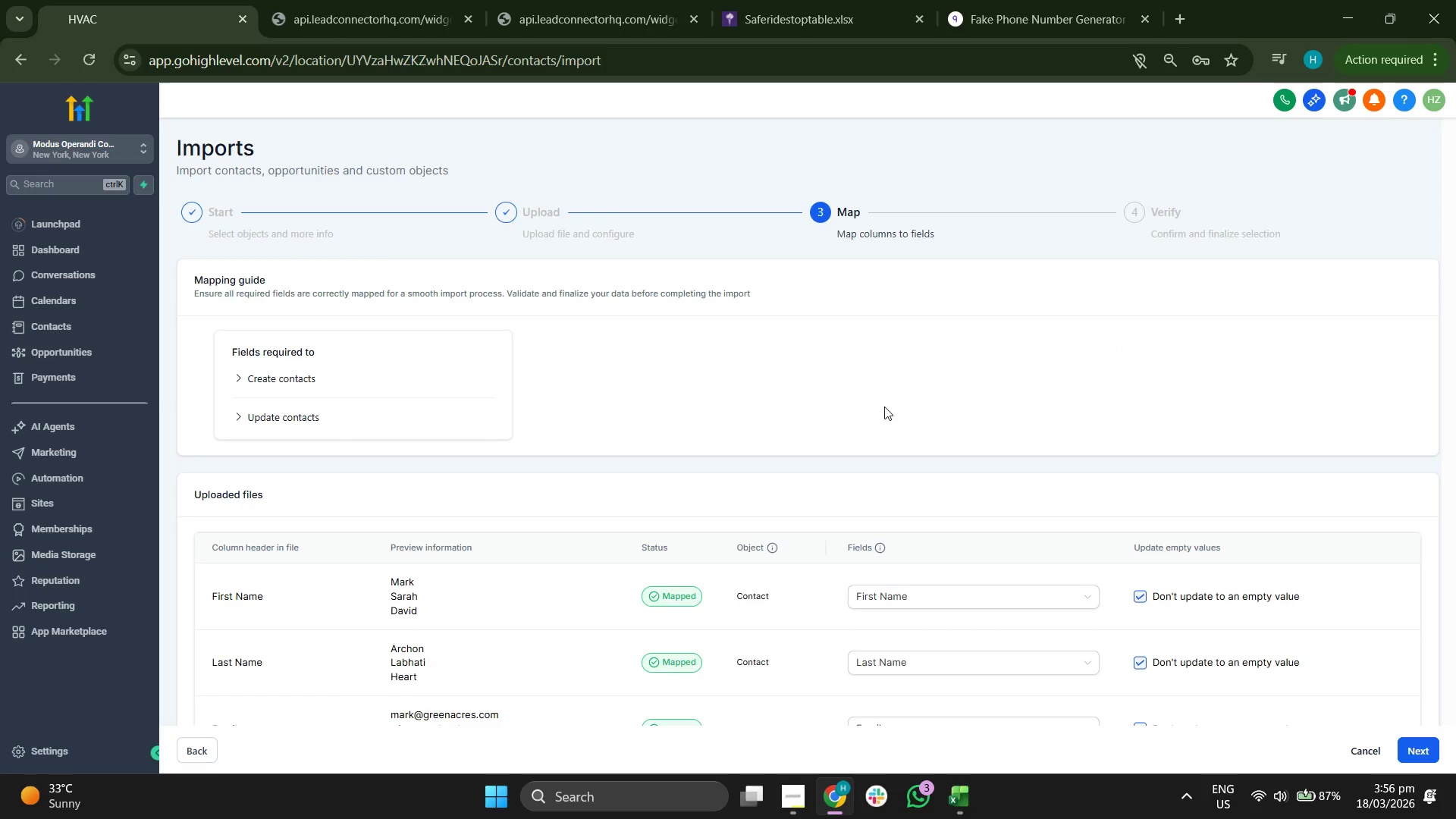 
scroll: coordinate [910, 385], scroll_direction: down, amount: 2.0
 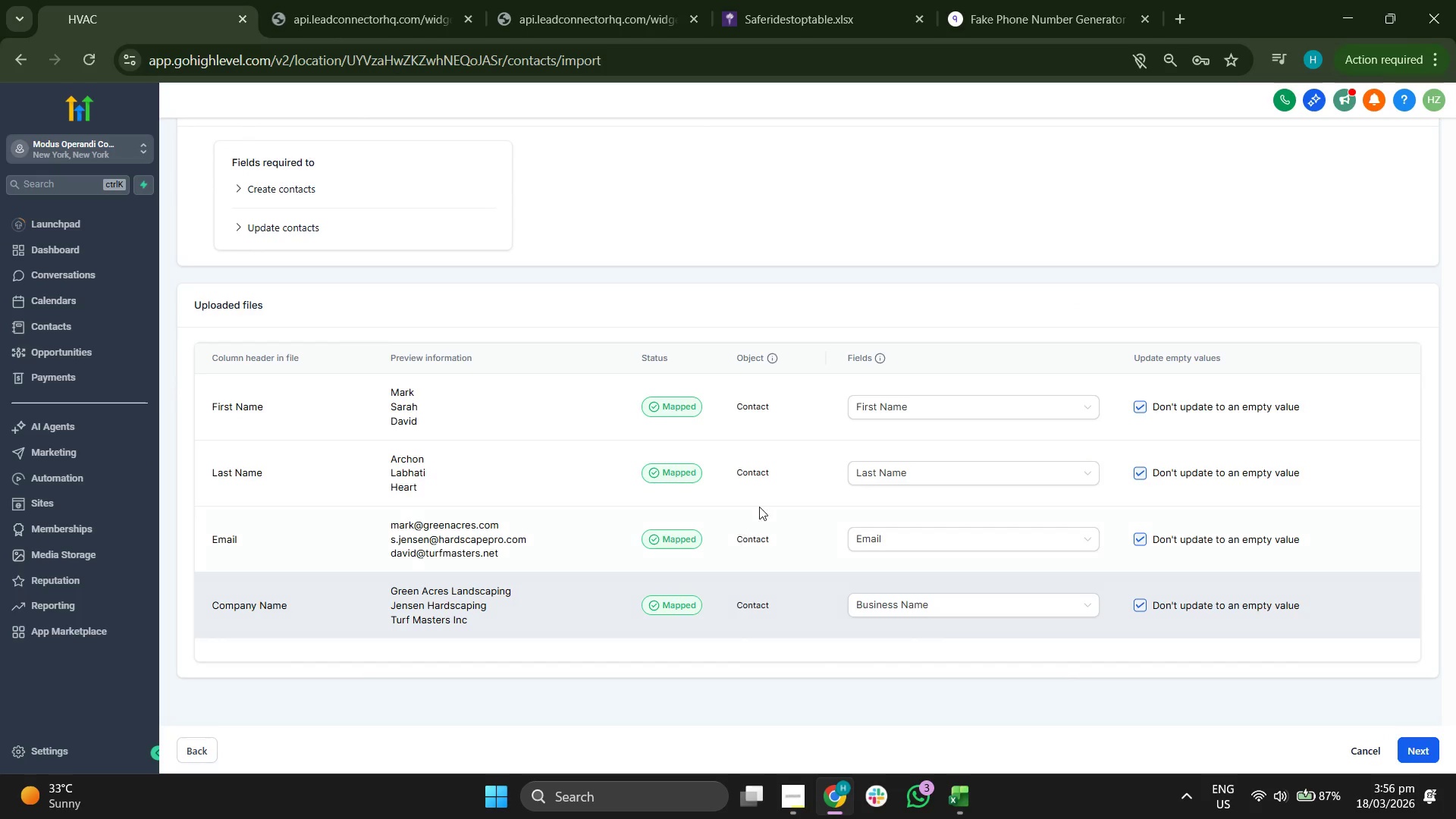 
wait(7.92)
 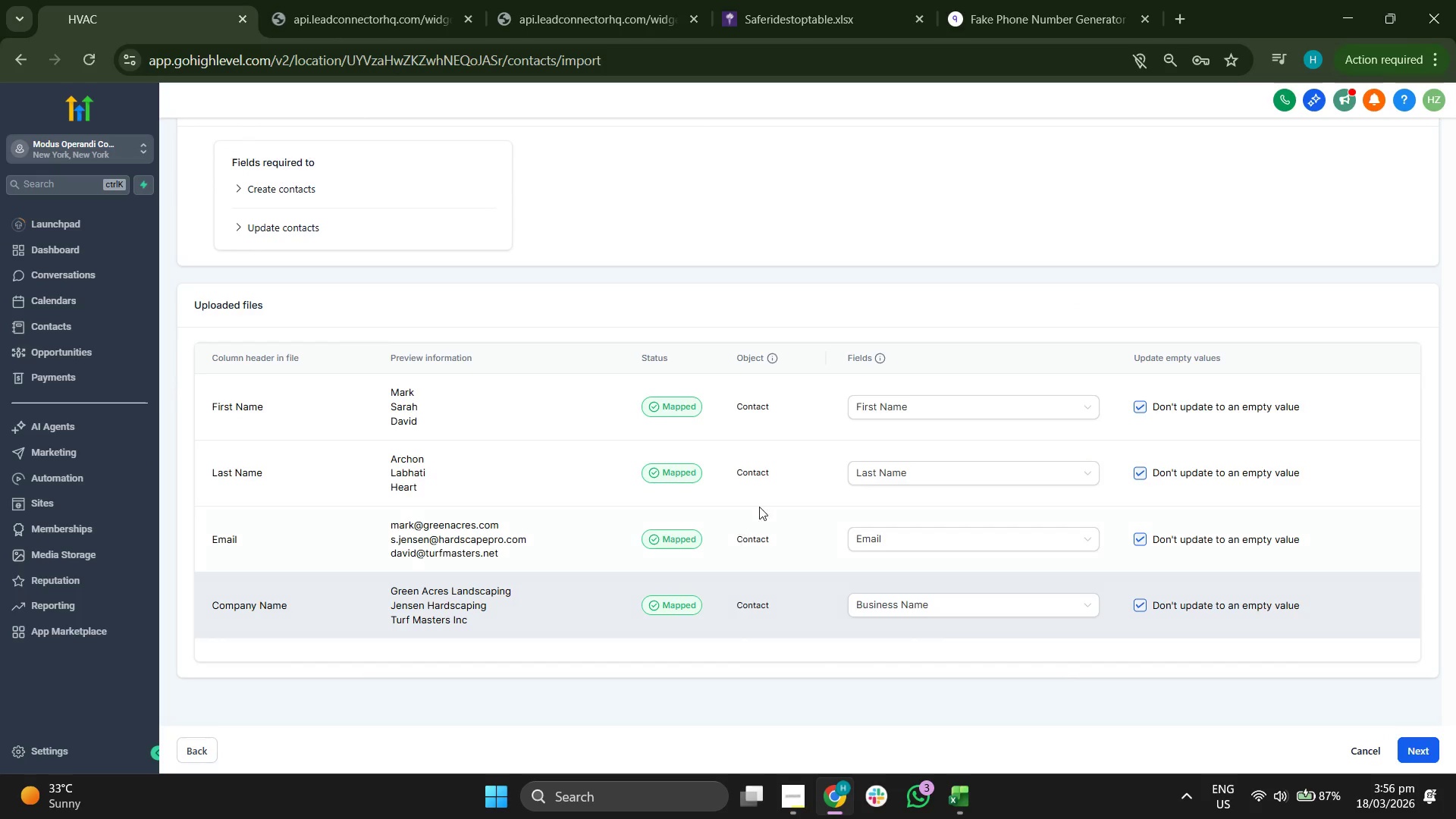 
scroll: coordinate [681, 423], scroll_direction: up, amount: 2.0
 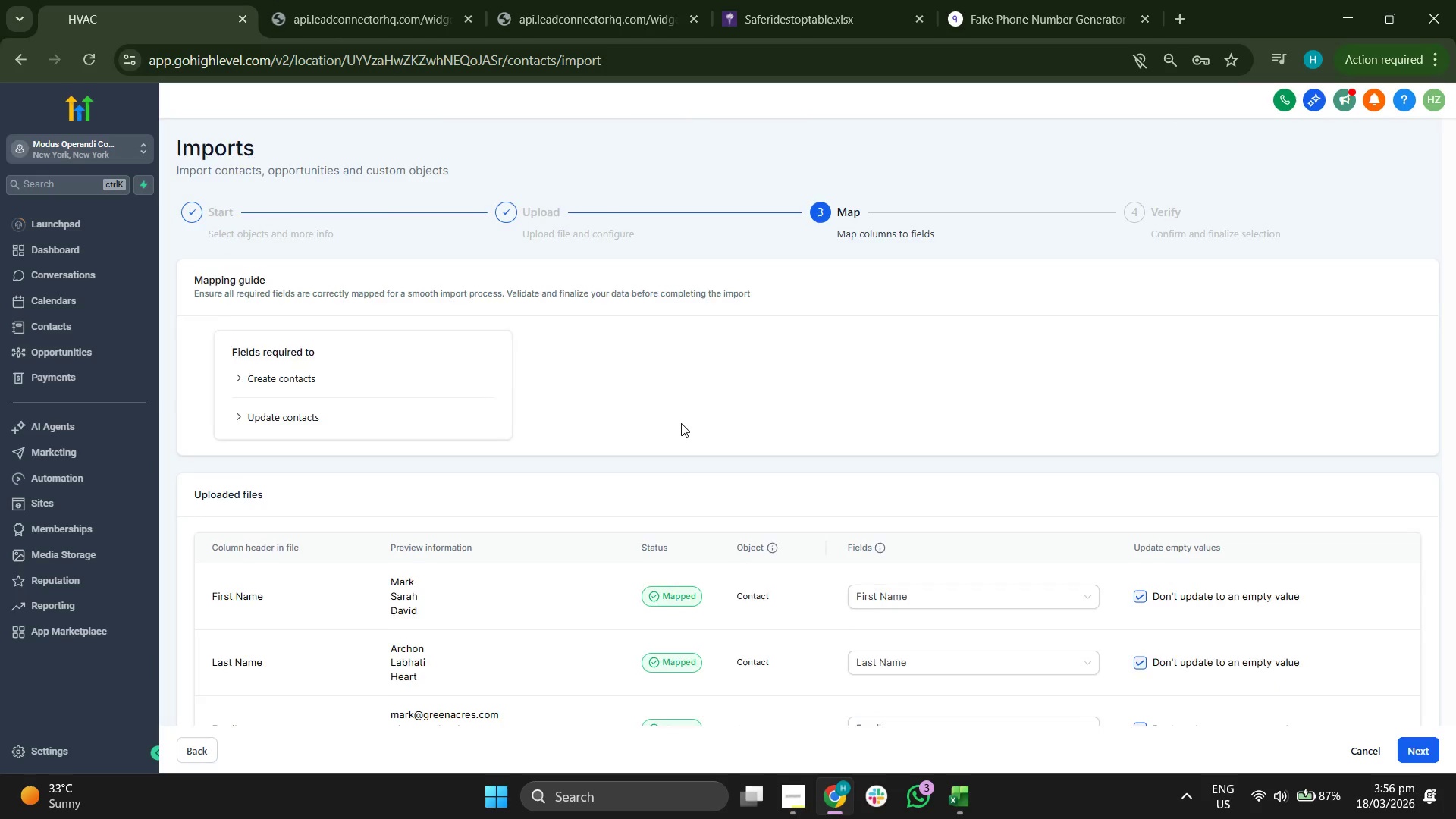 
scroll: coordinate [1070, 394], scroll_direction: down, amount: 2.0
 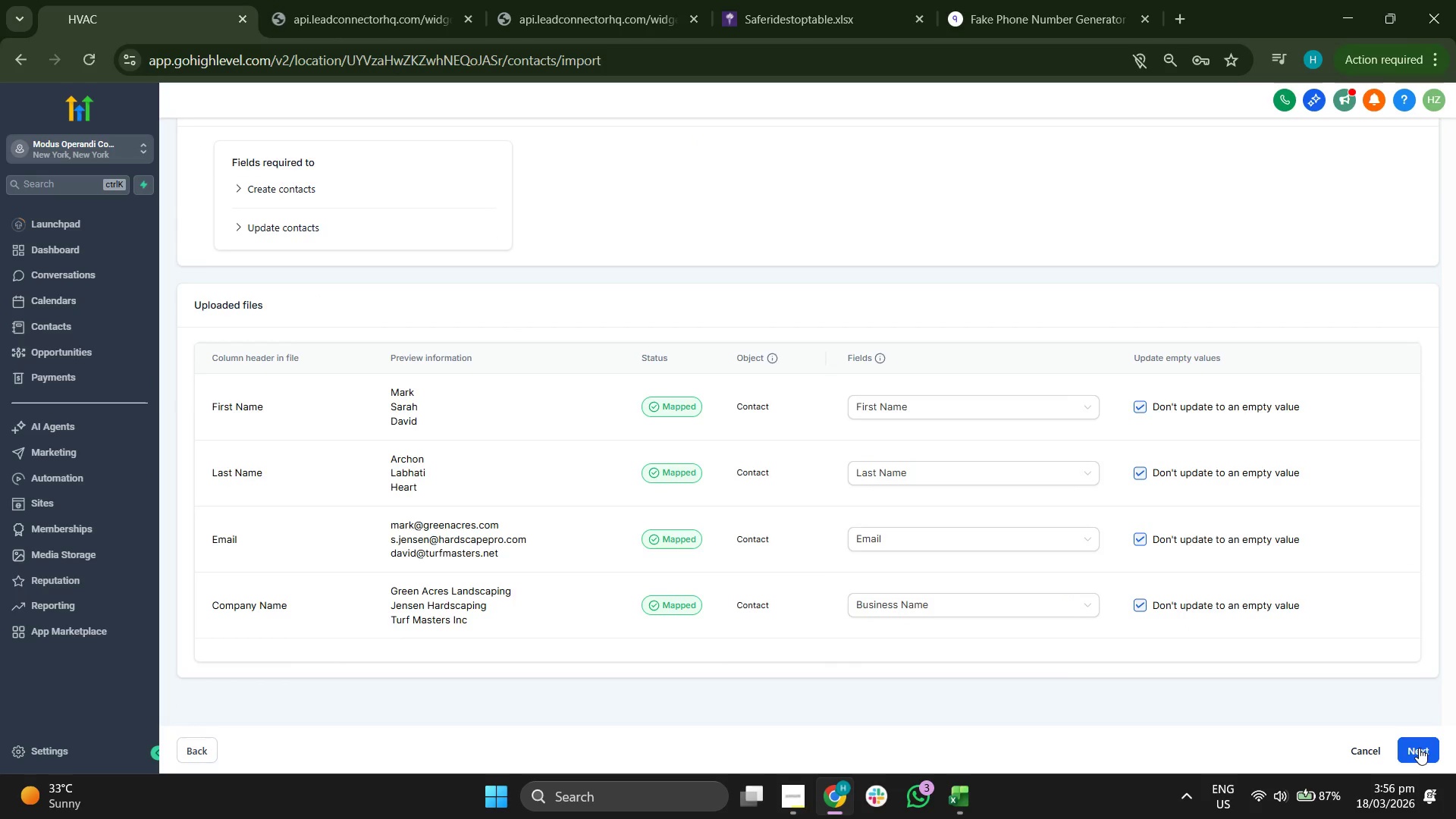 
wait(5.46)
 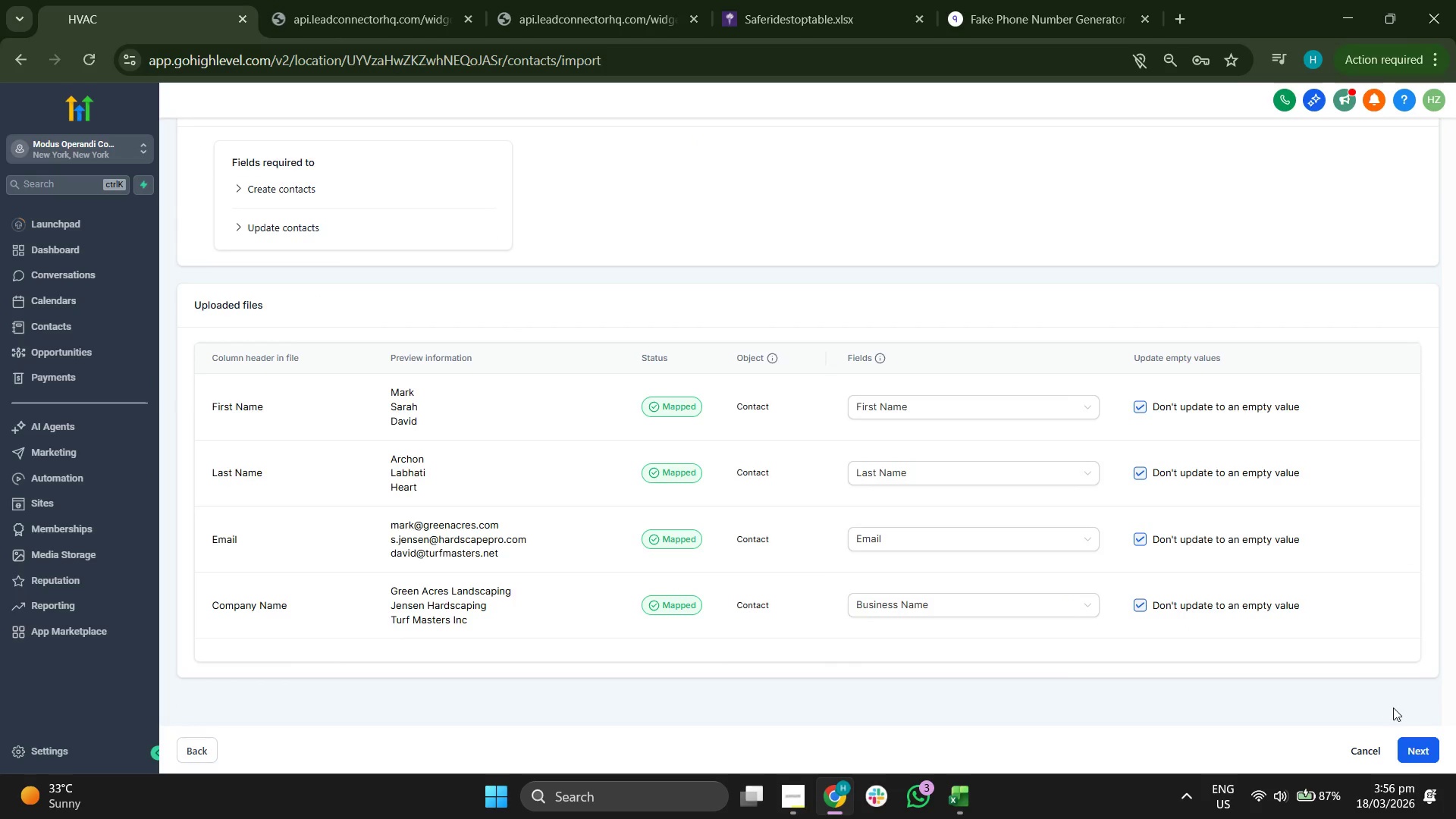 
left_click([1419, 748])
 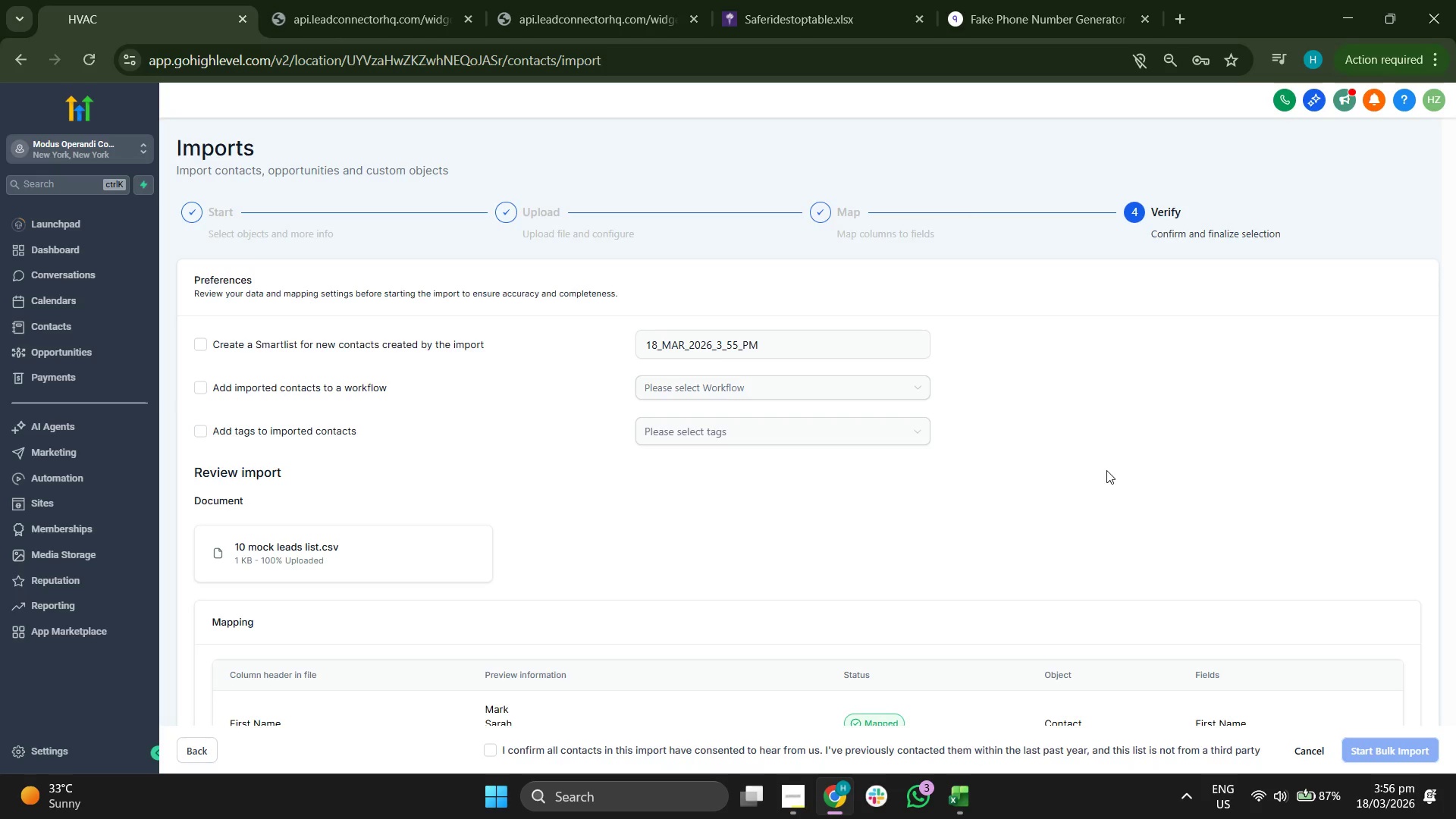 
scroll: coordinate [1128, 407], scroll_direction: down, amount: 3.0
 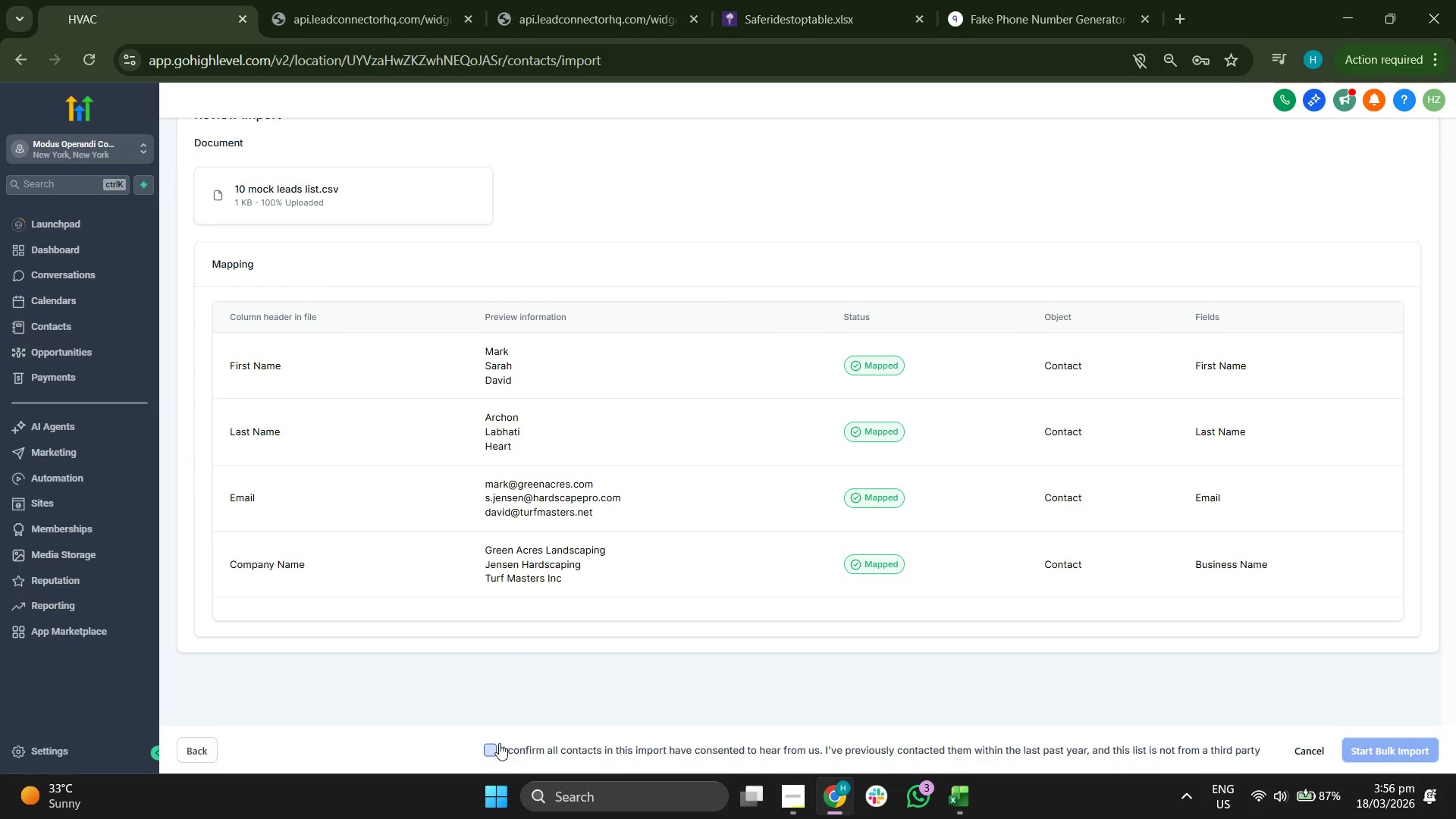 
left_click([495, 748])
 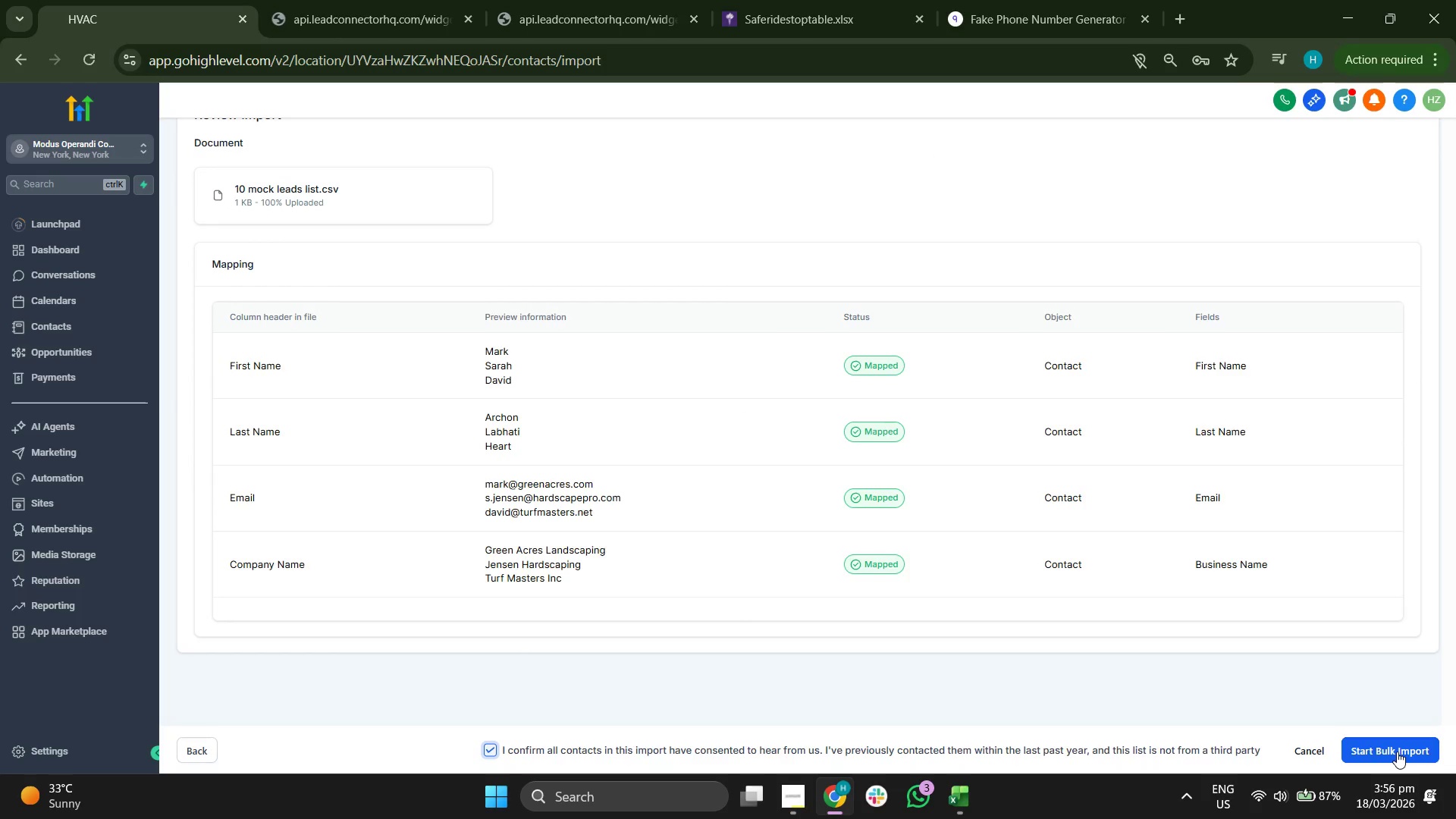 
left_click([1397, 752])
 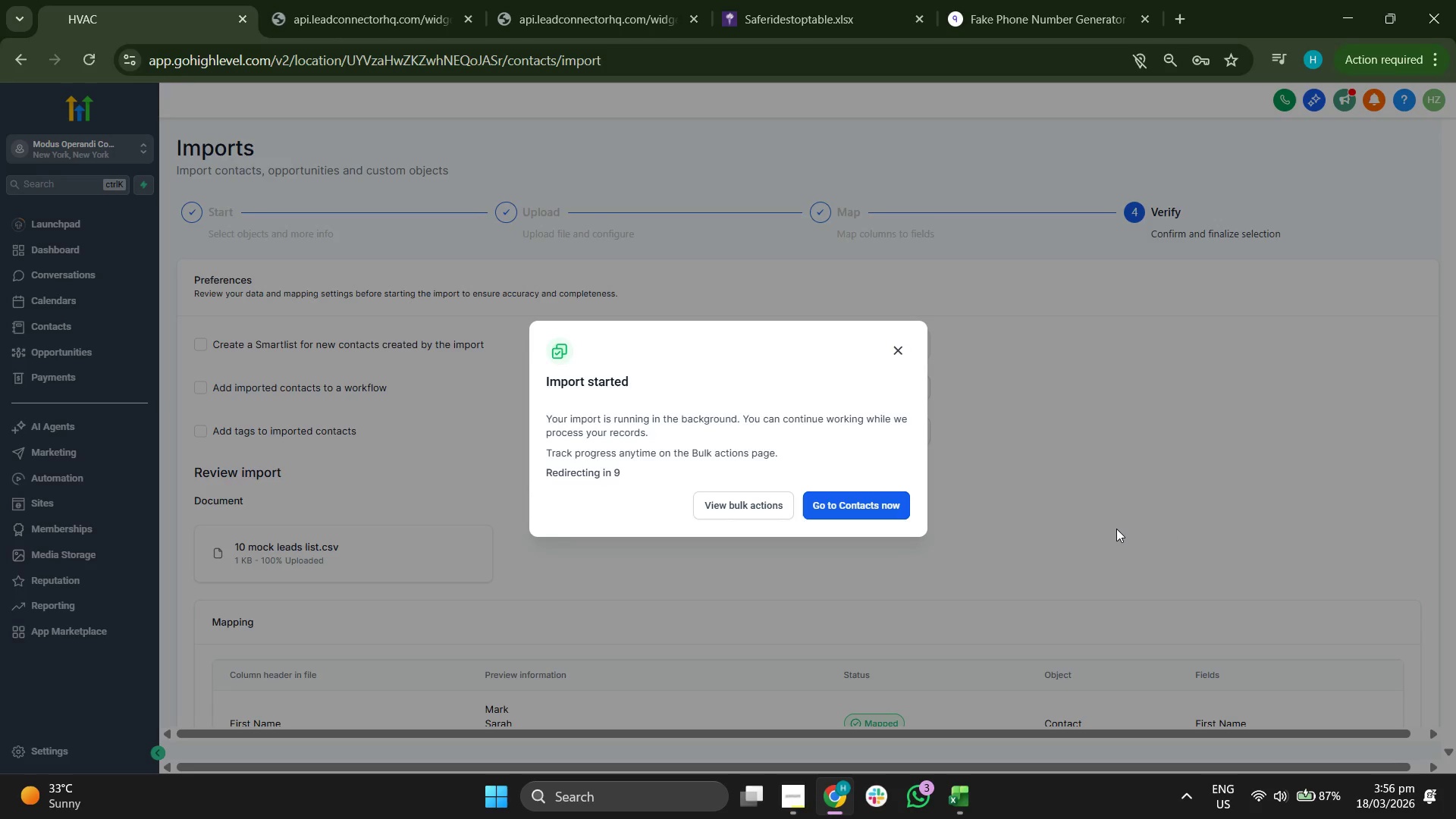 
left_click([873, 508])
 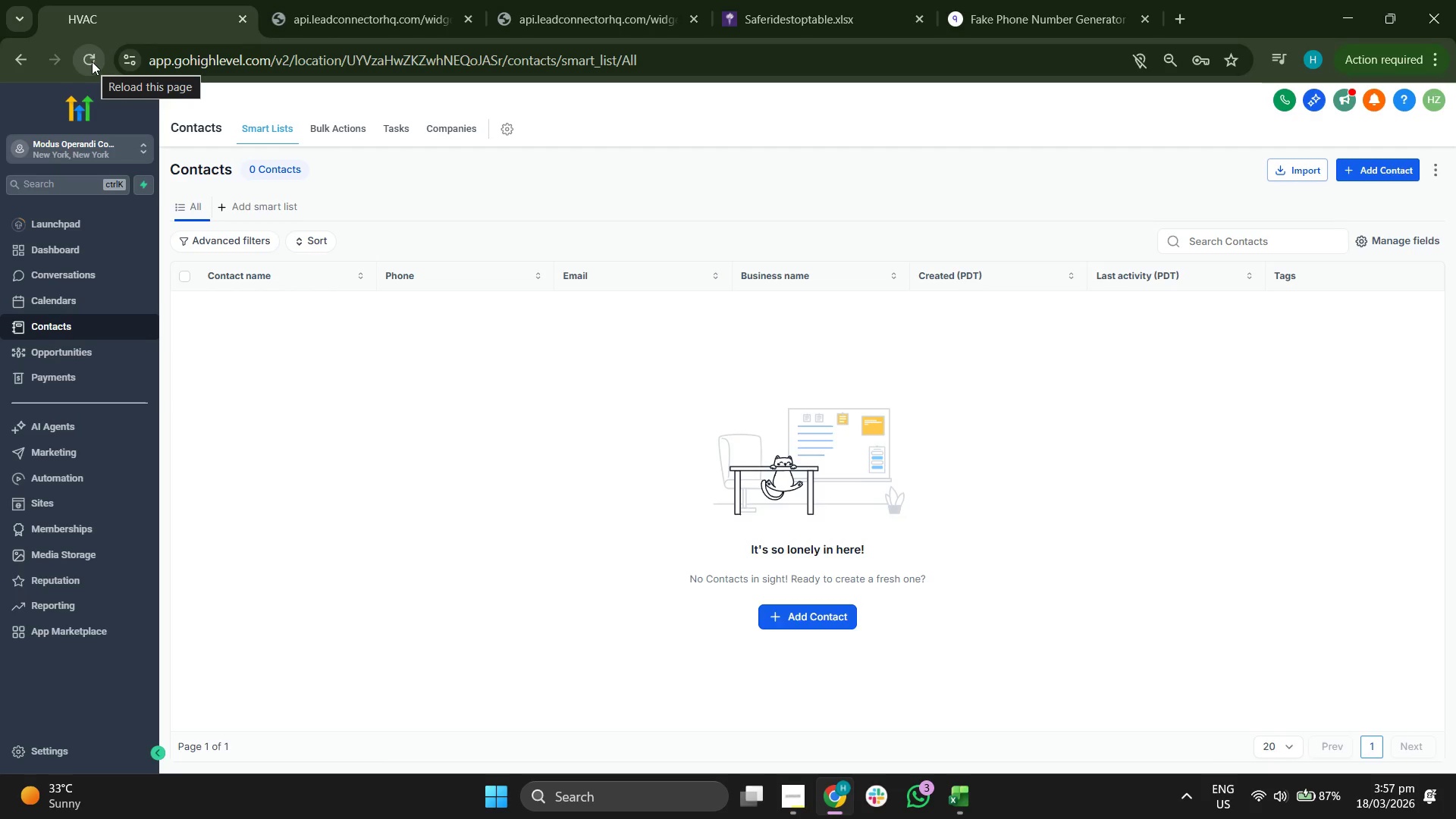 
wait(22.36)
 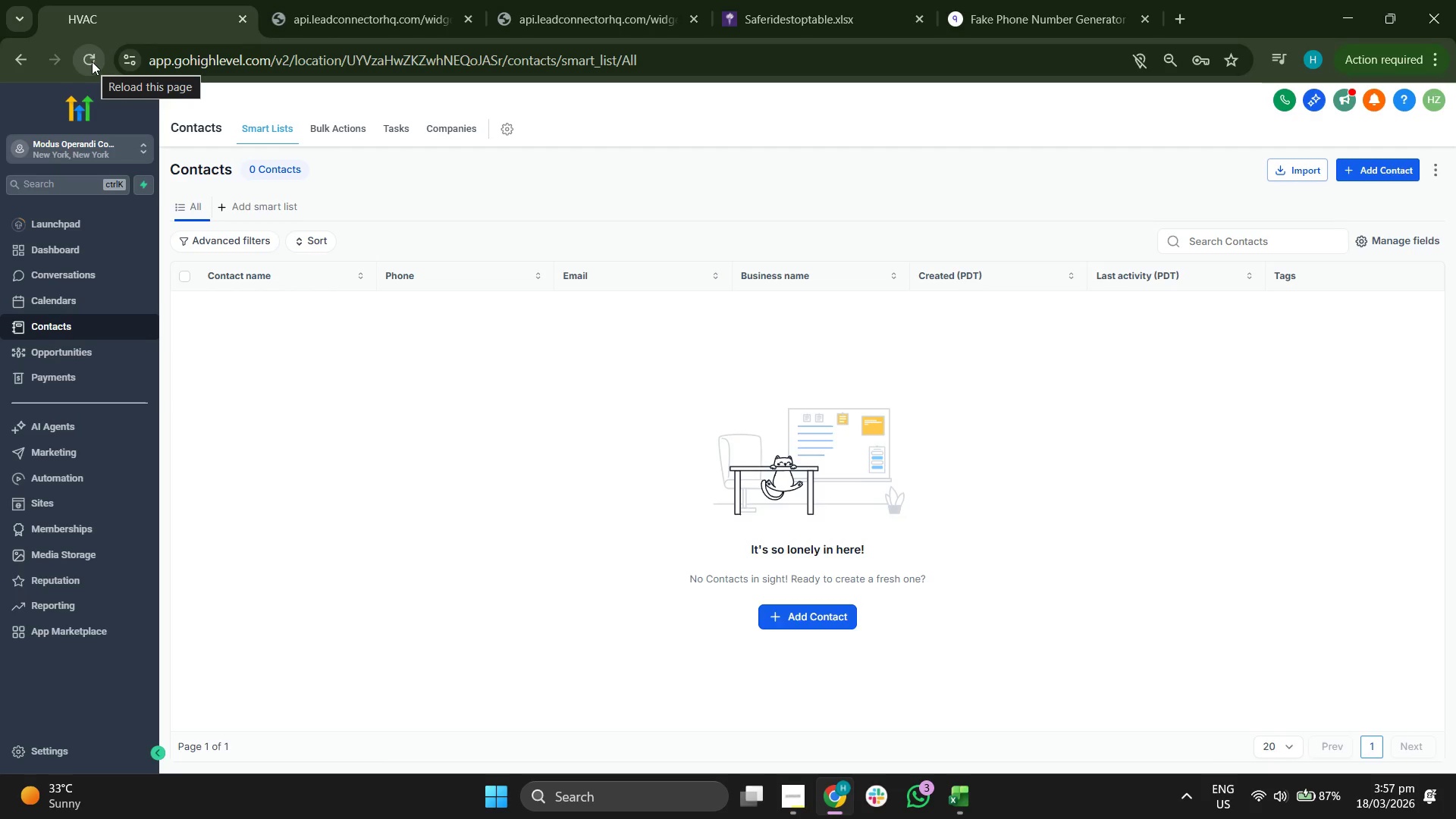 
left_click([391, 110])
 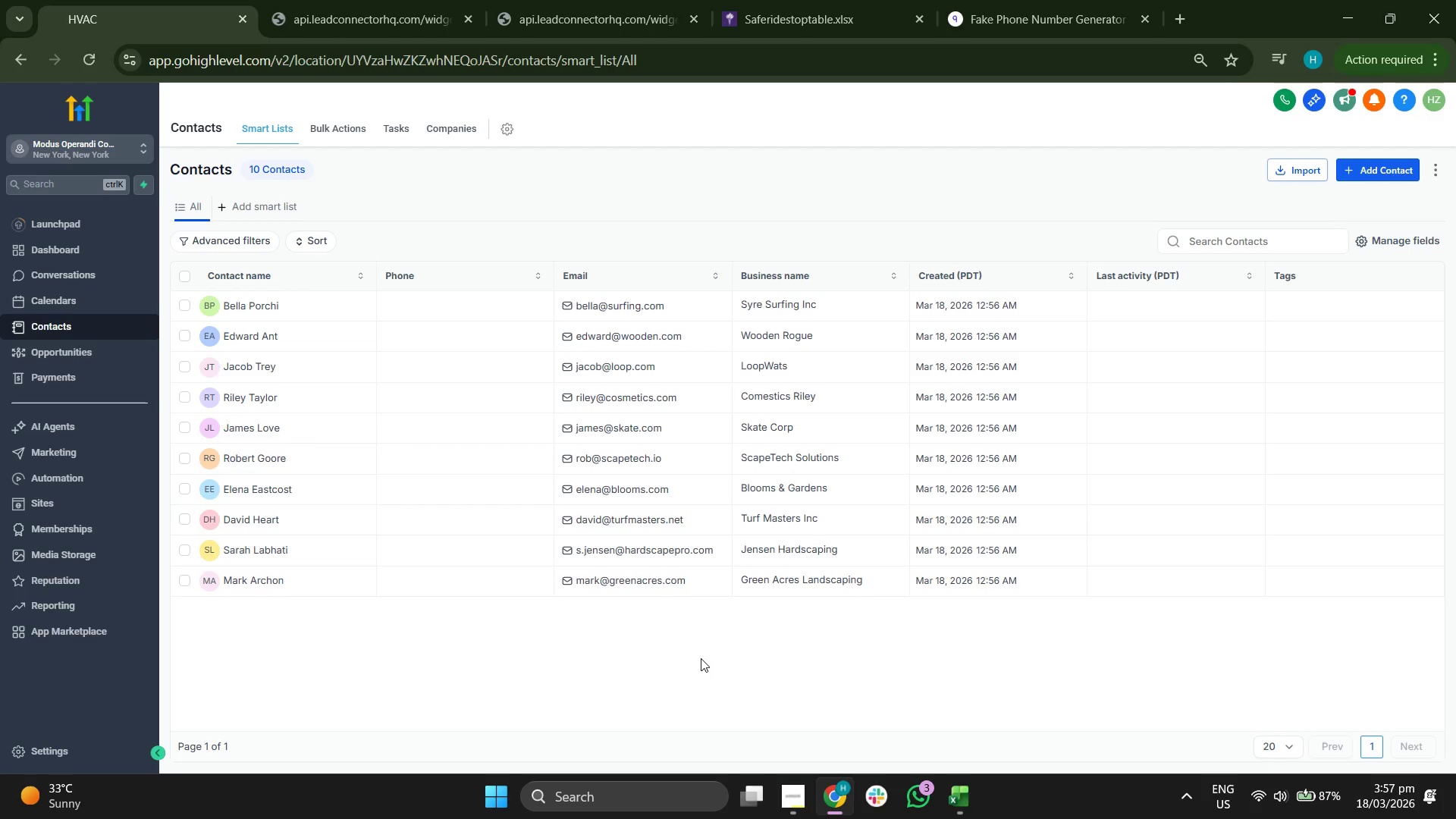 
wait(42.67)
 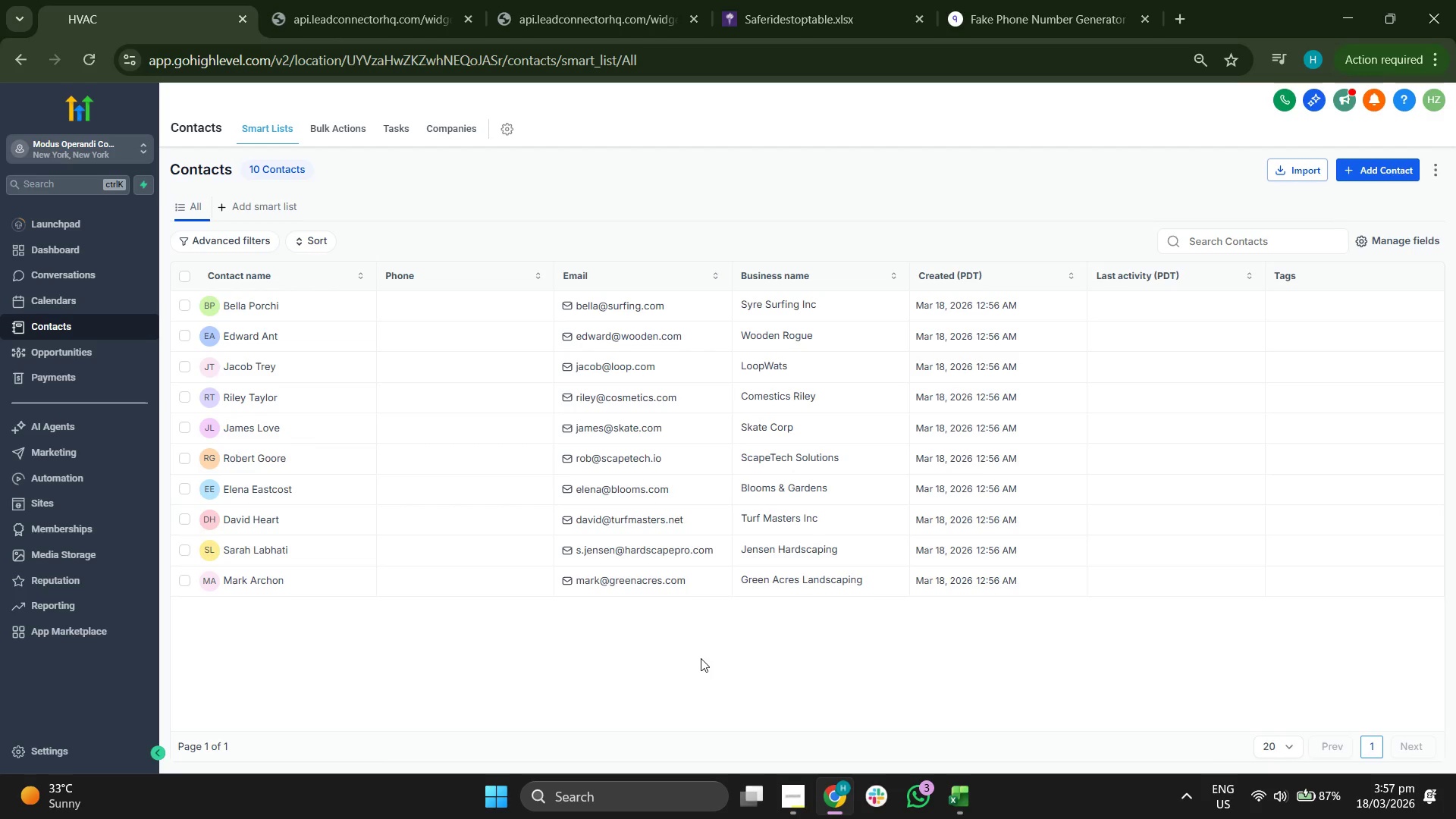 
left_click([63, 742])
 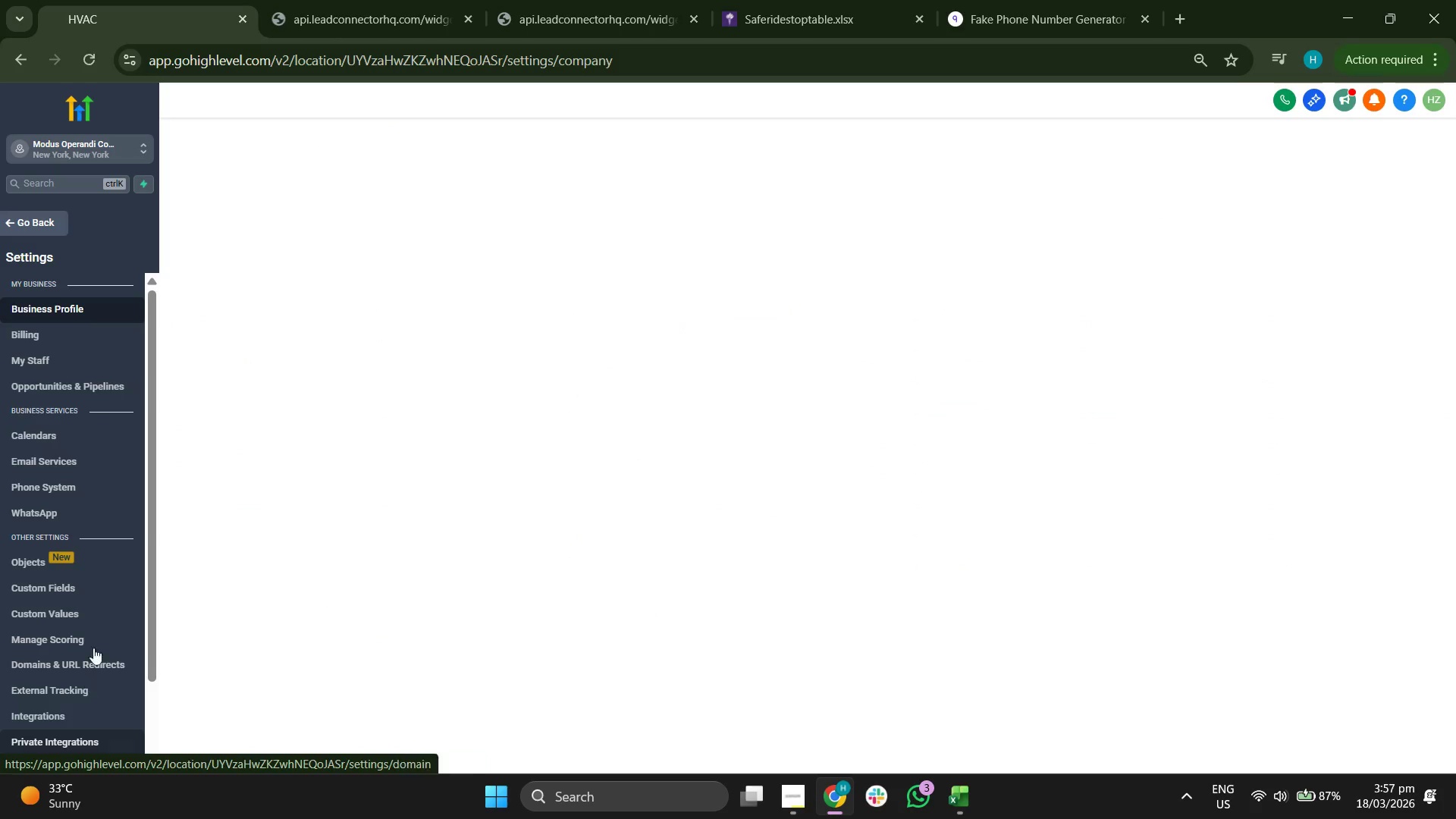 
scroll: coordinate [98, 582], scroll_direction: down, amount: 3.0
 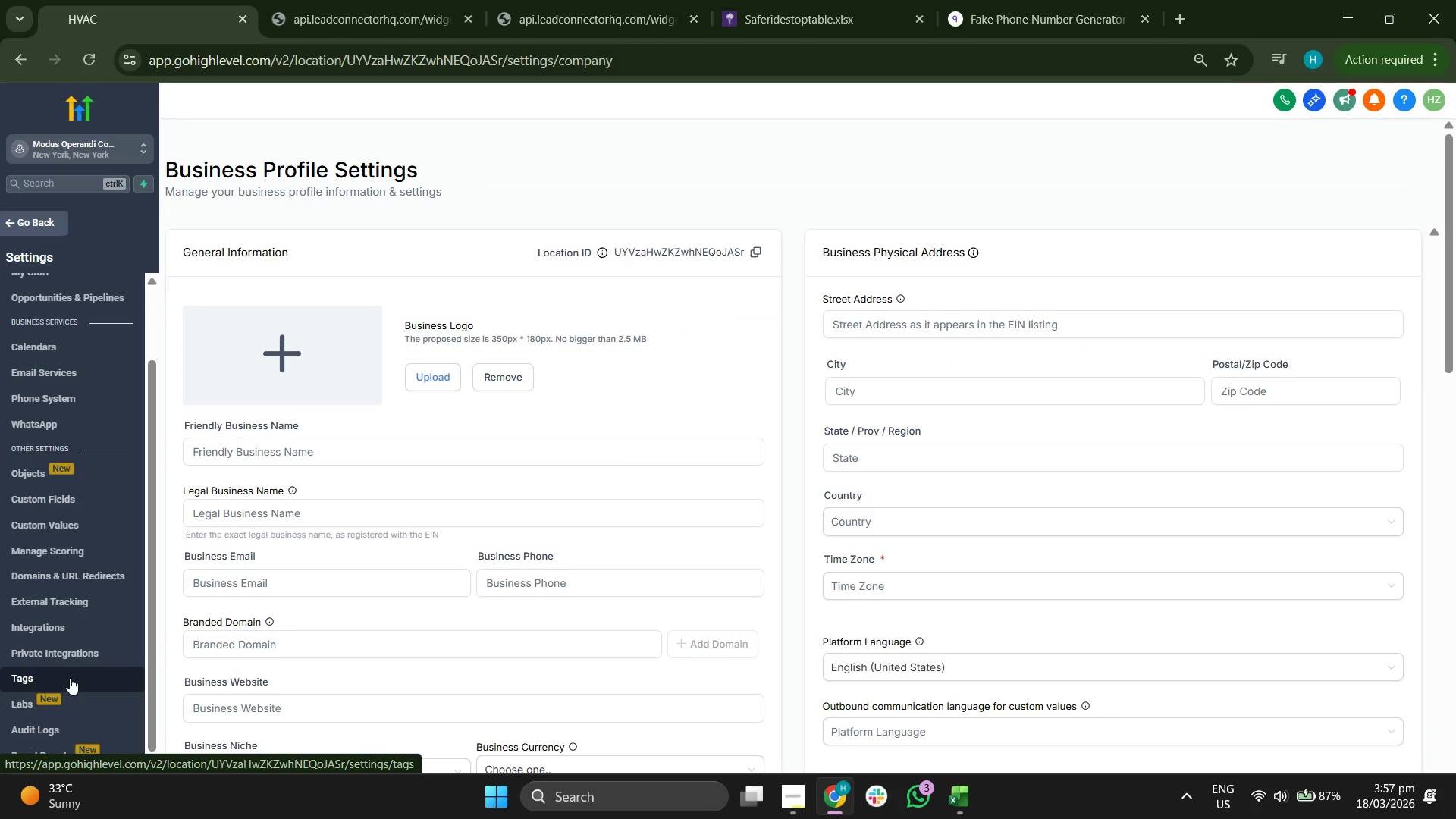 
left_click([70, 678])
 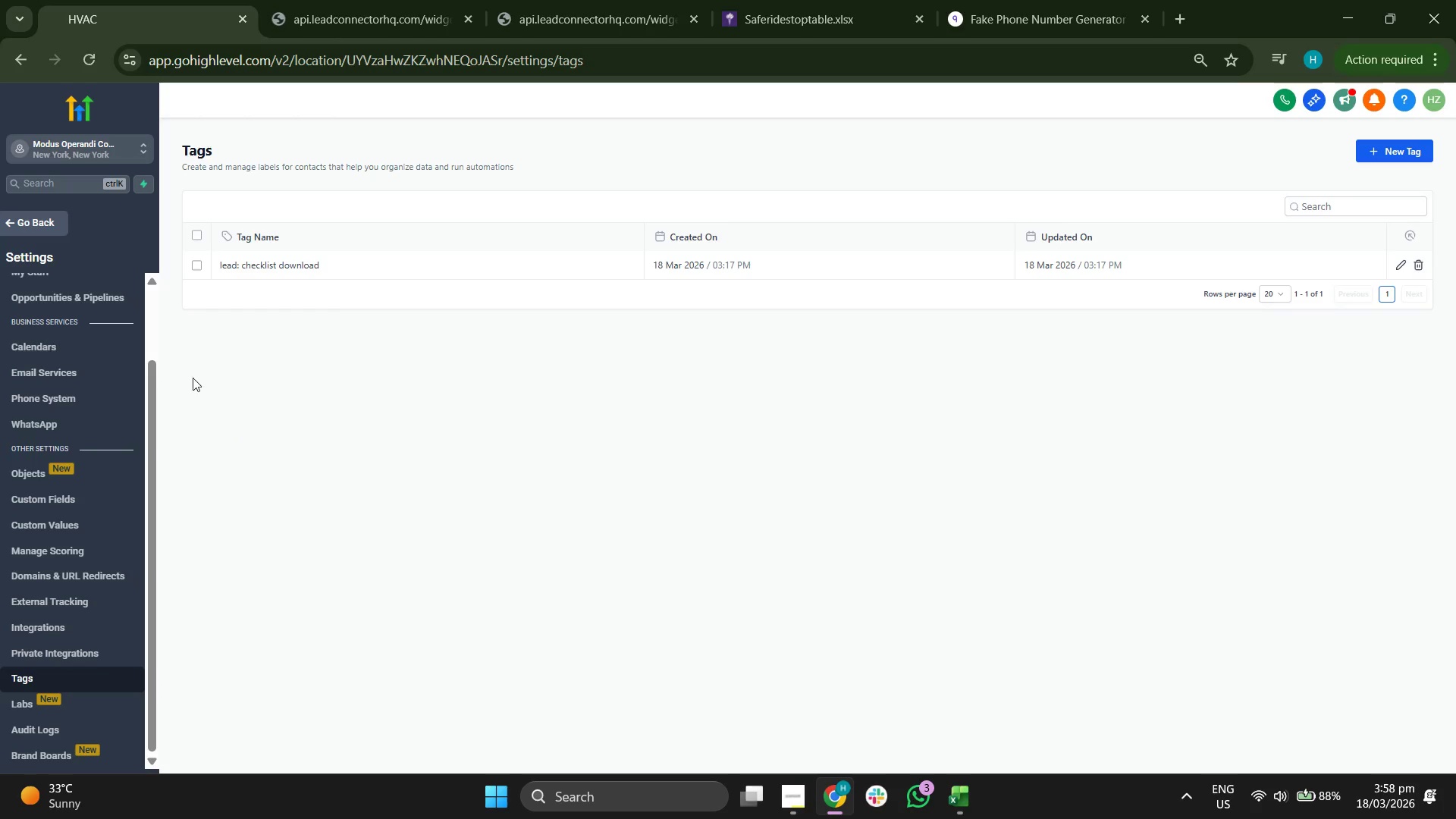 
left_click([56, 223])
 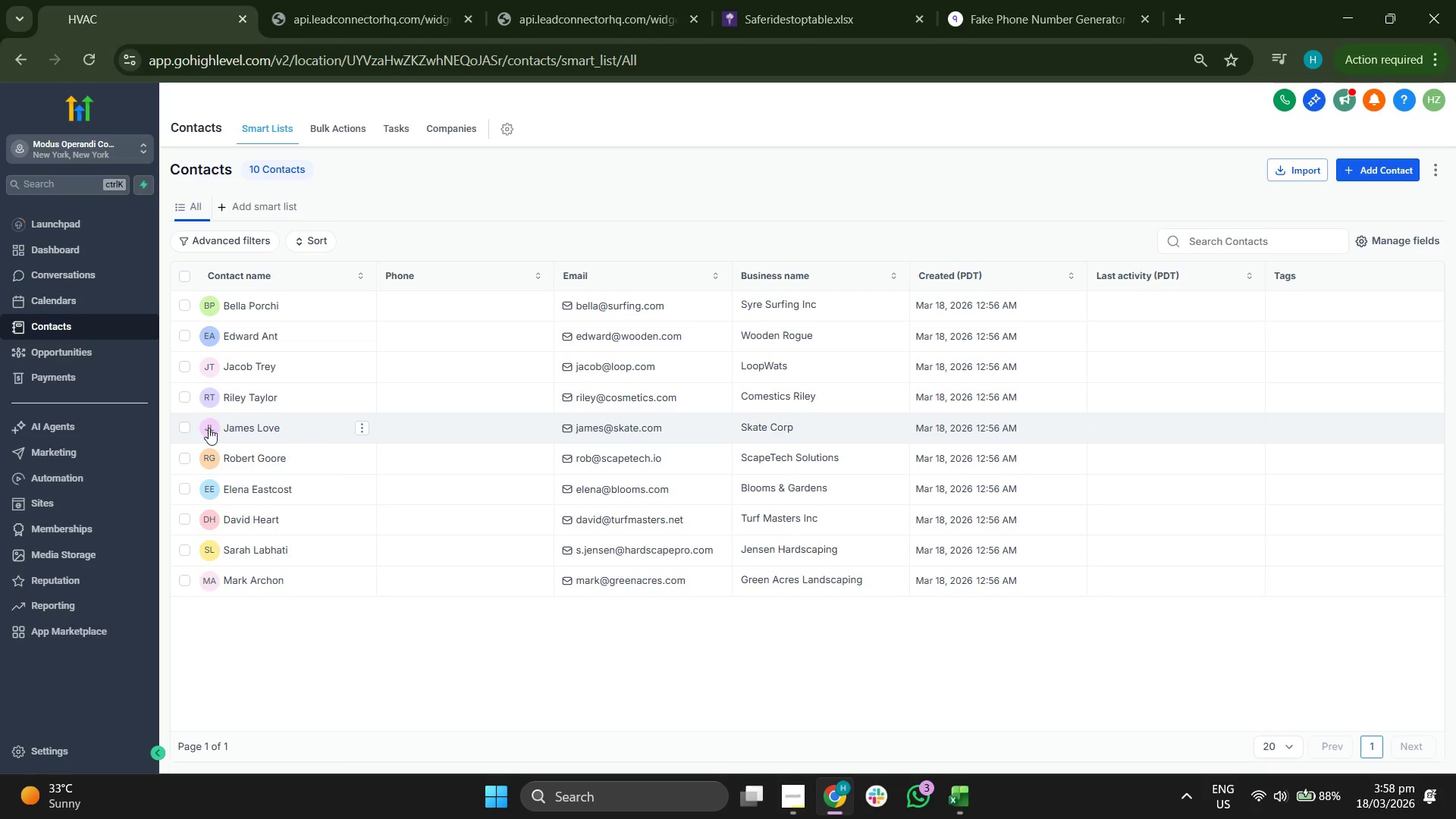 
wait(5.95)
 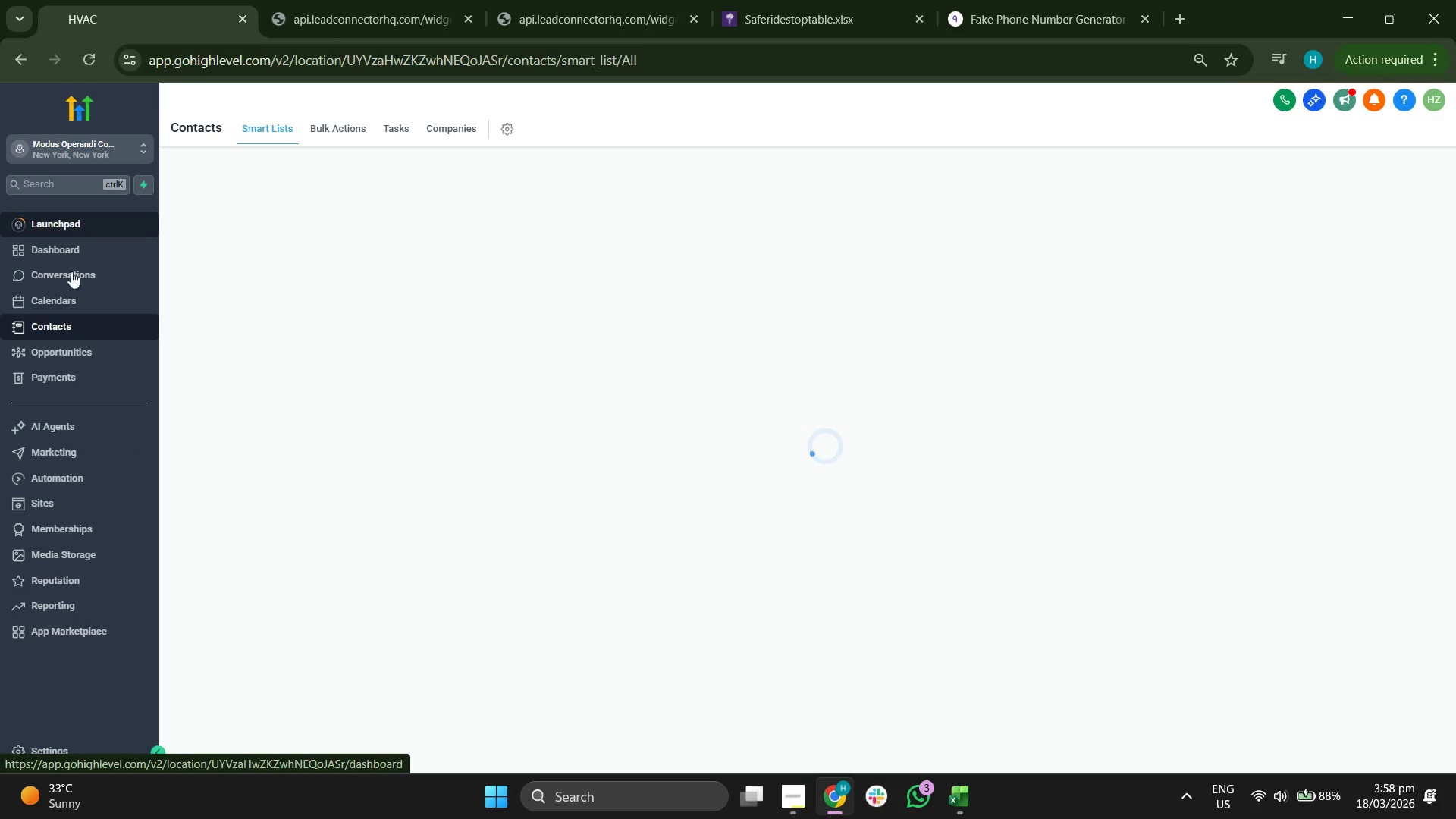 
left_click([99, 472])
 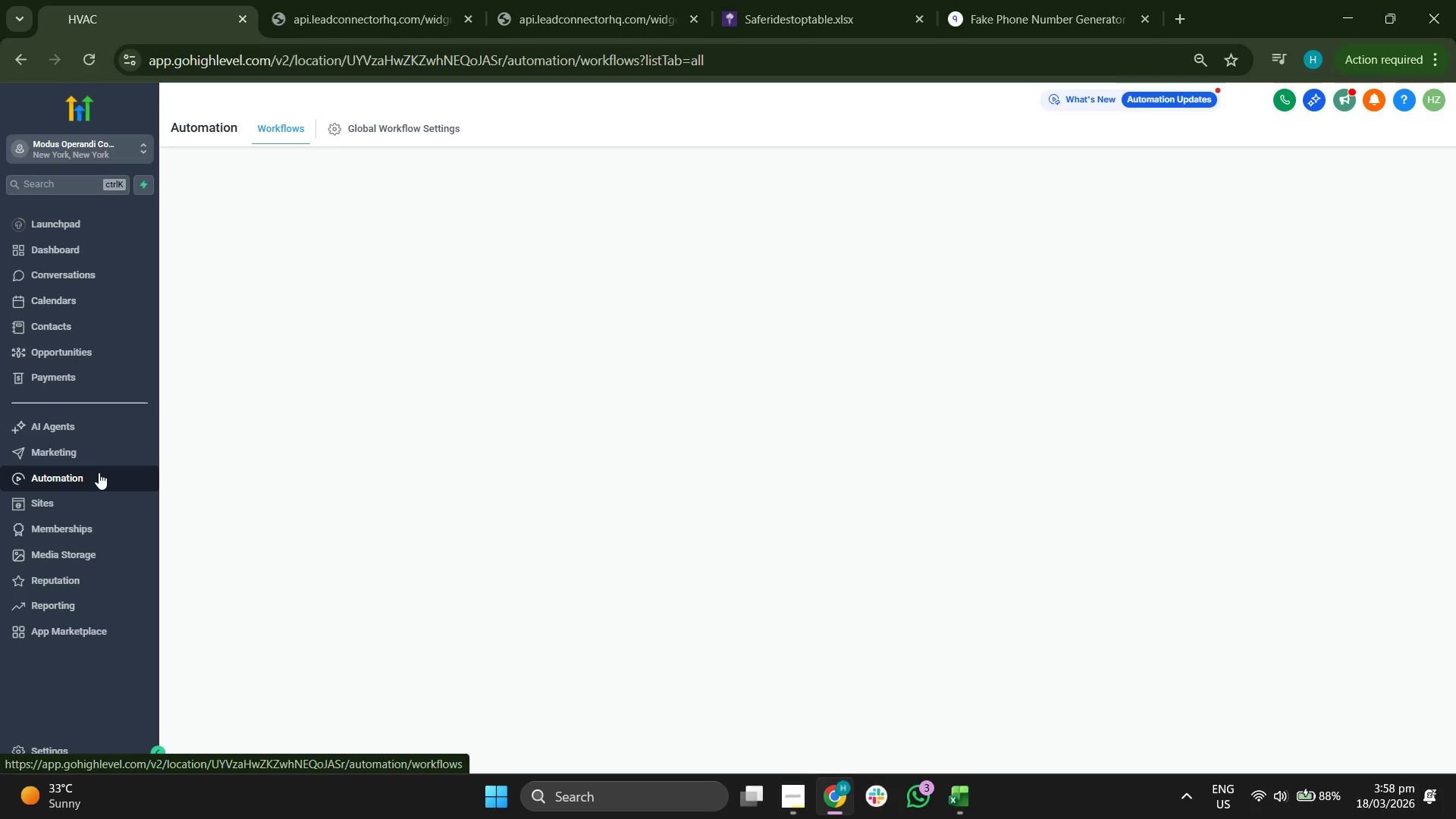 
wait(8.42)
 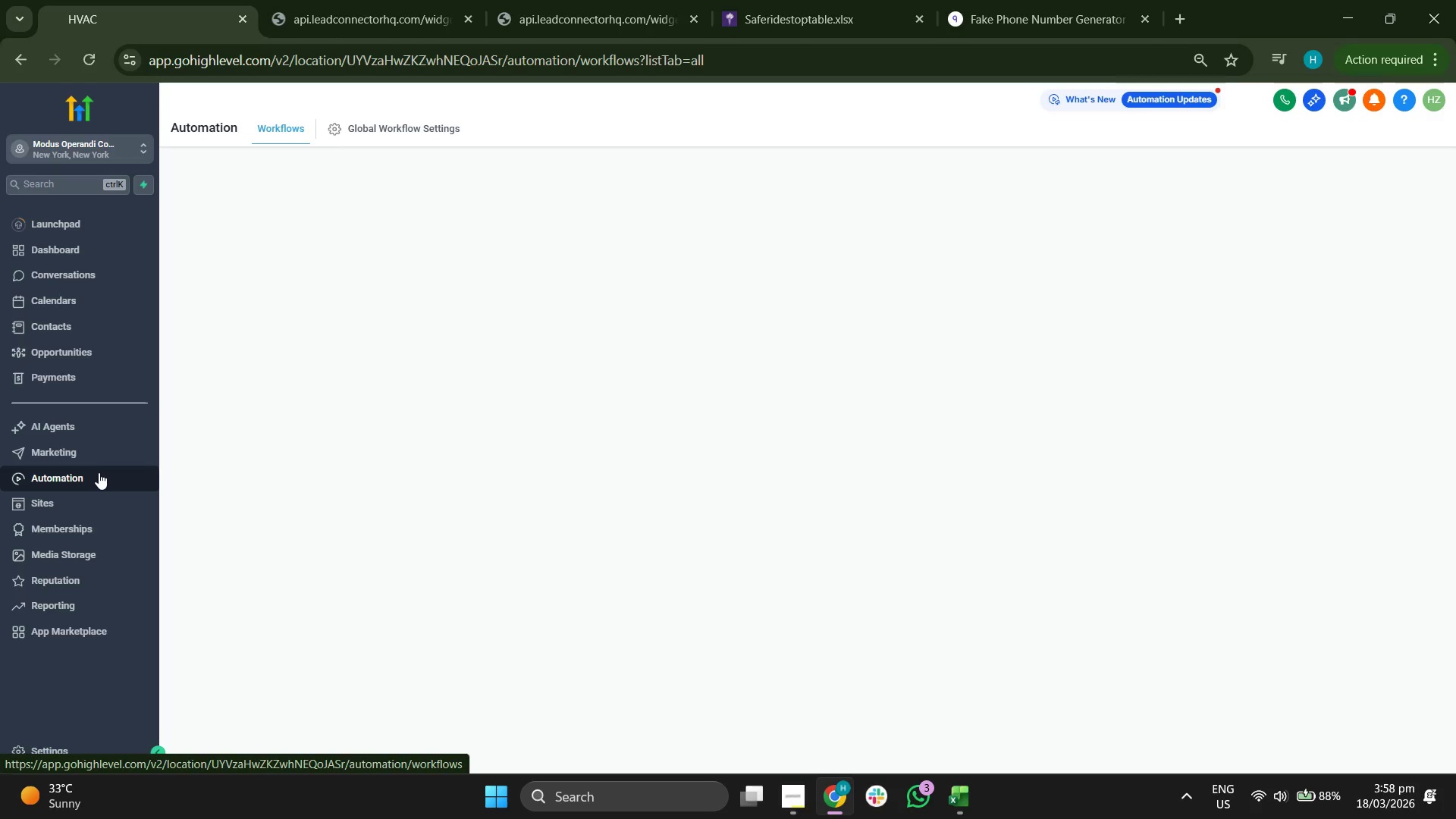 
left_click([90, 458])
 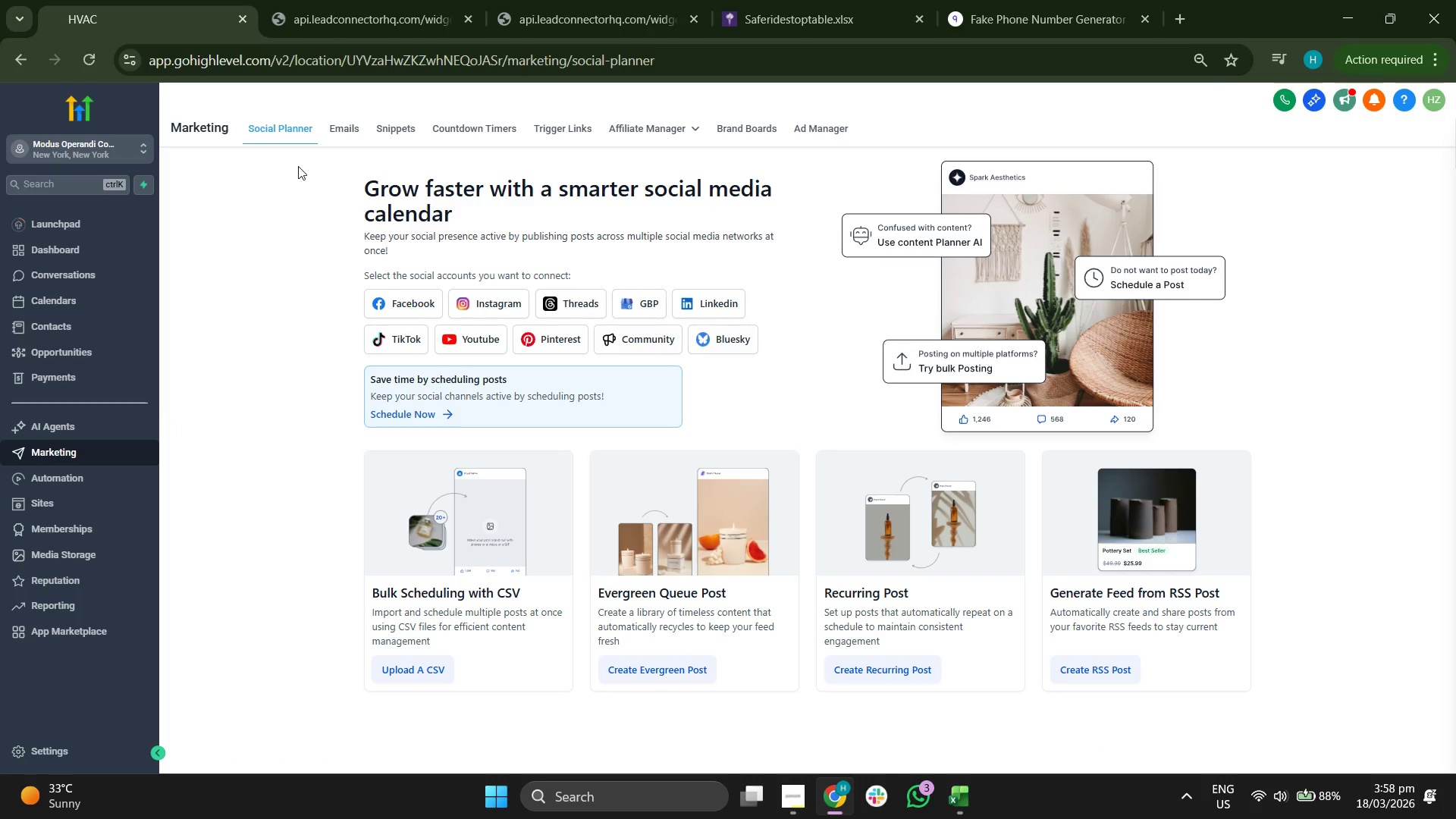 
left_click([345, 132])
 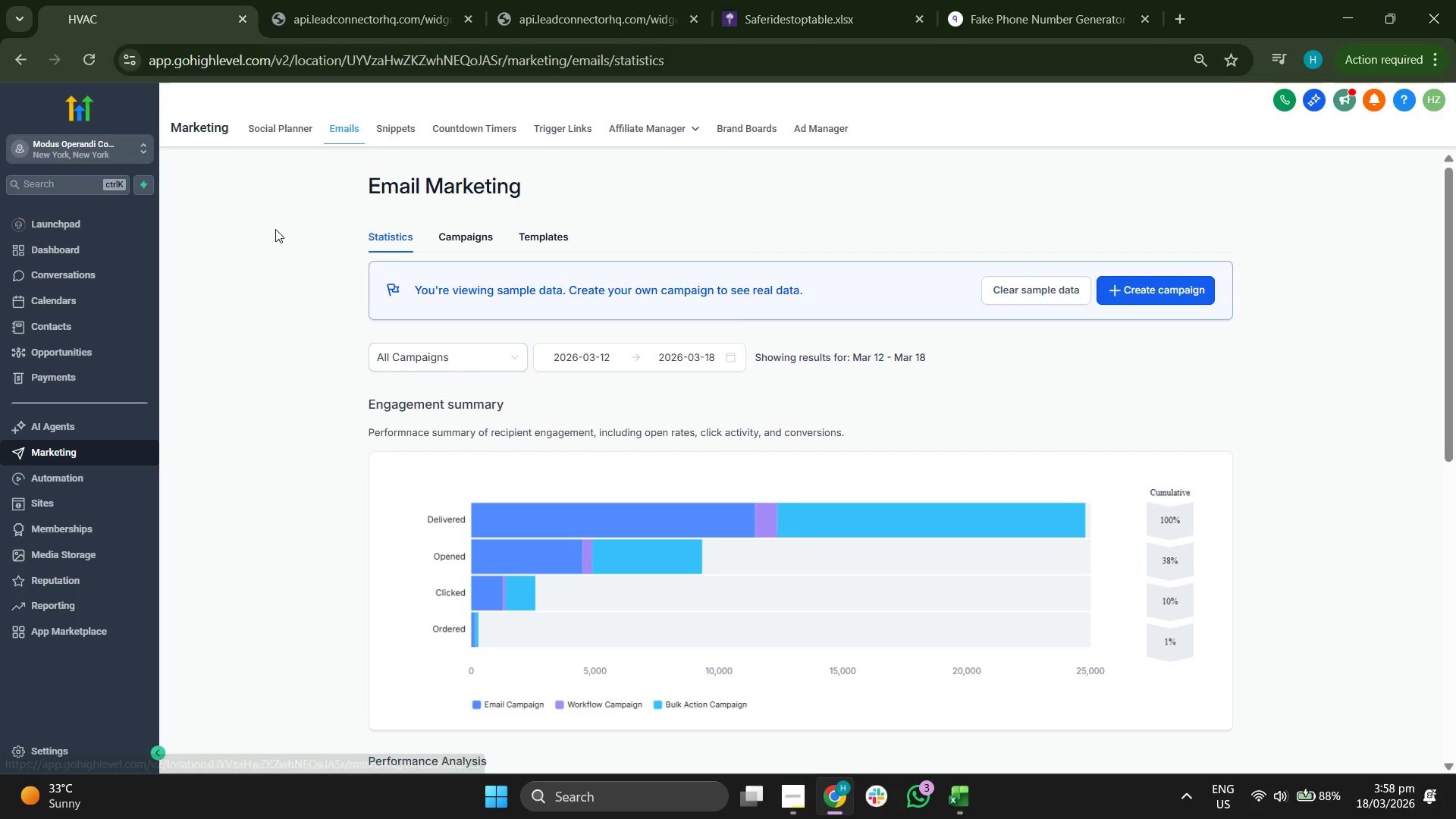 
wait(6.98)
 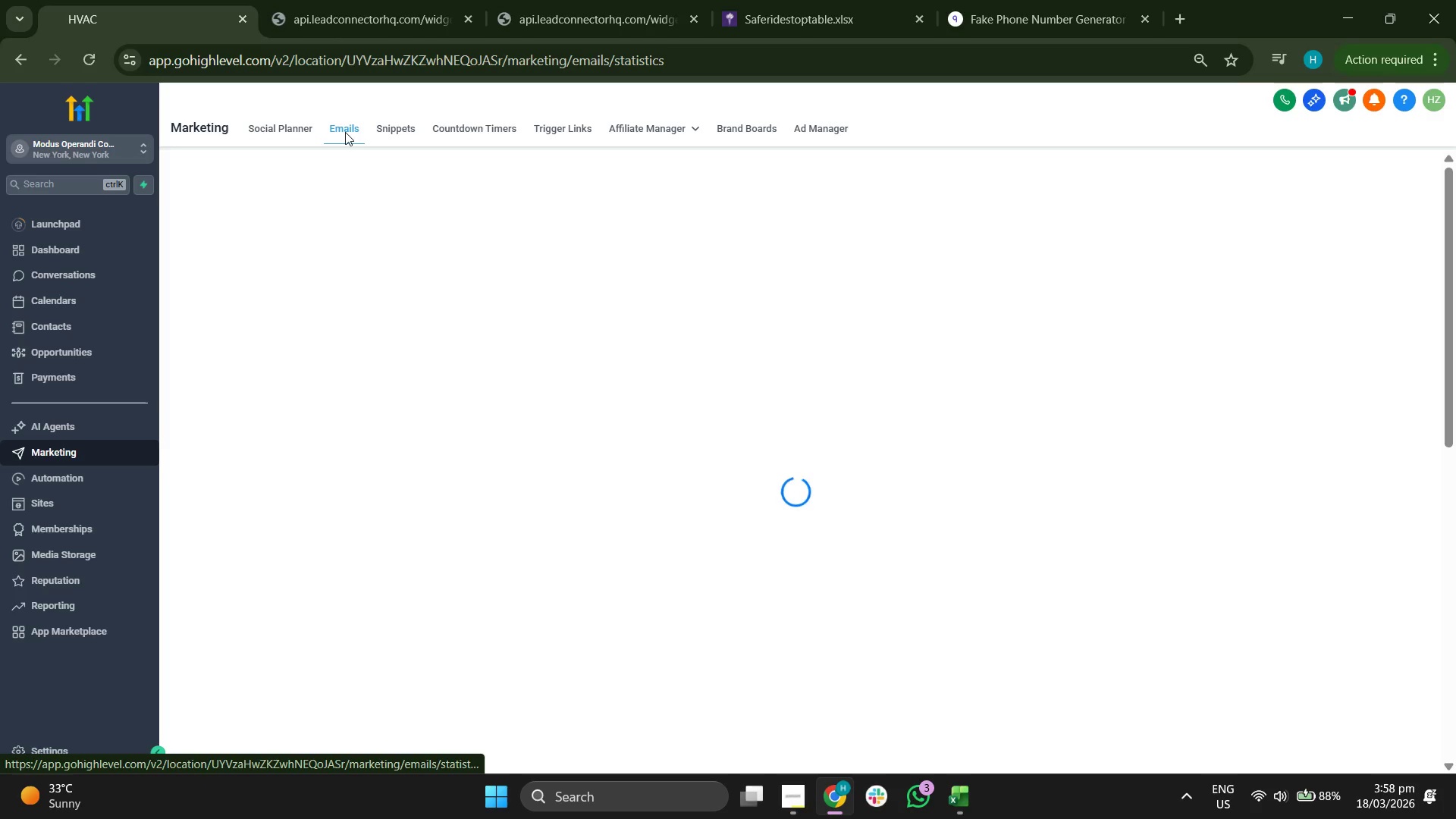 
left_click([539, 237])
 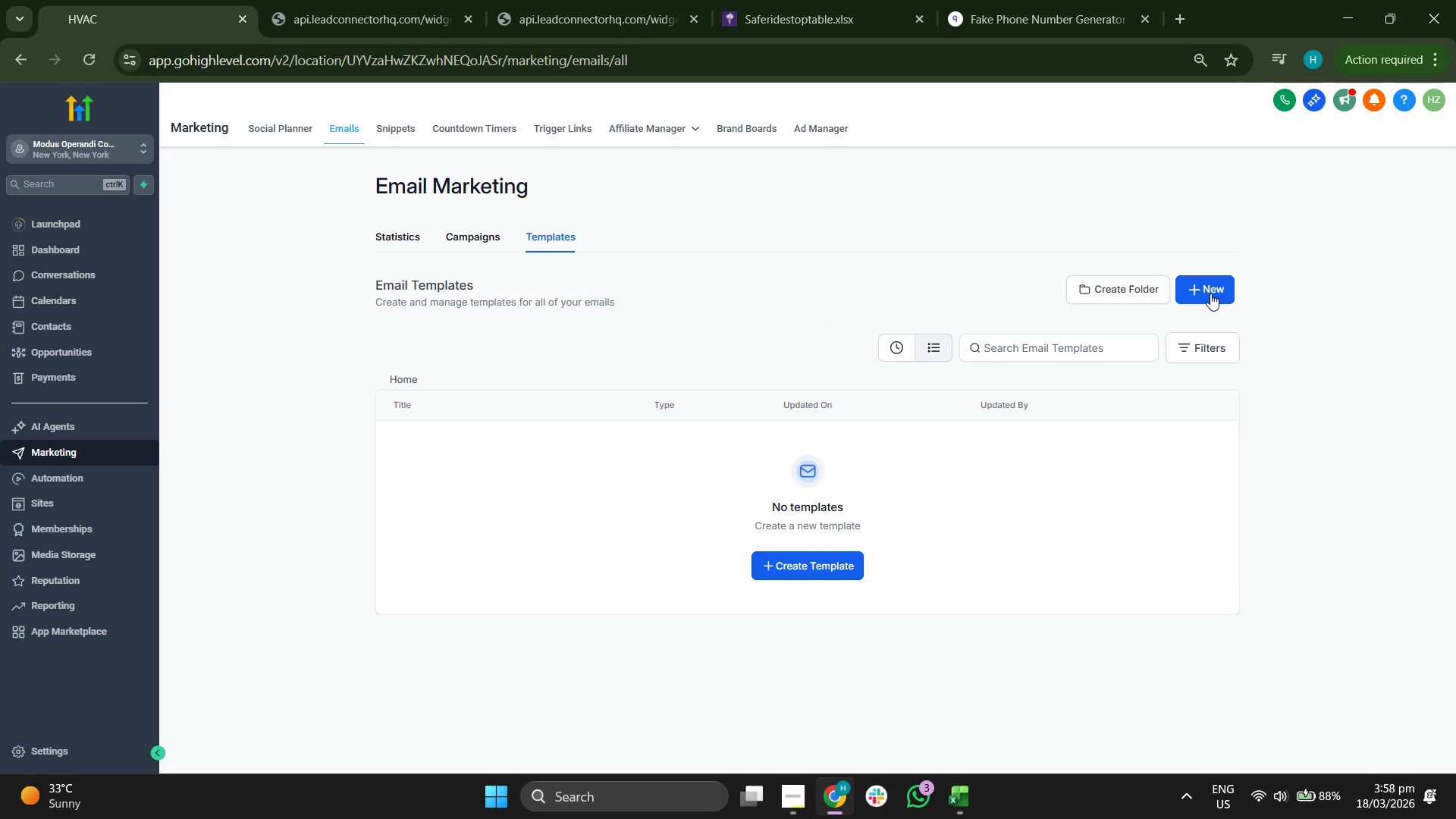 
left_click([1210, 292])
 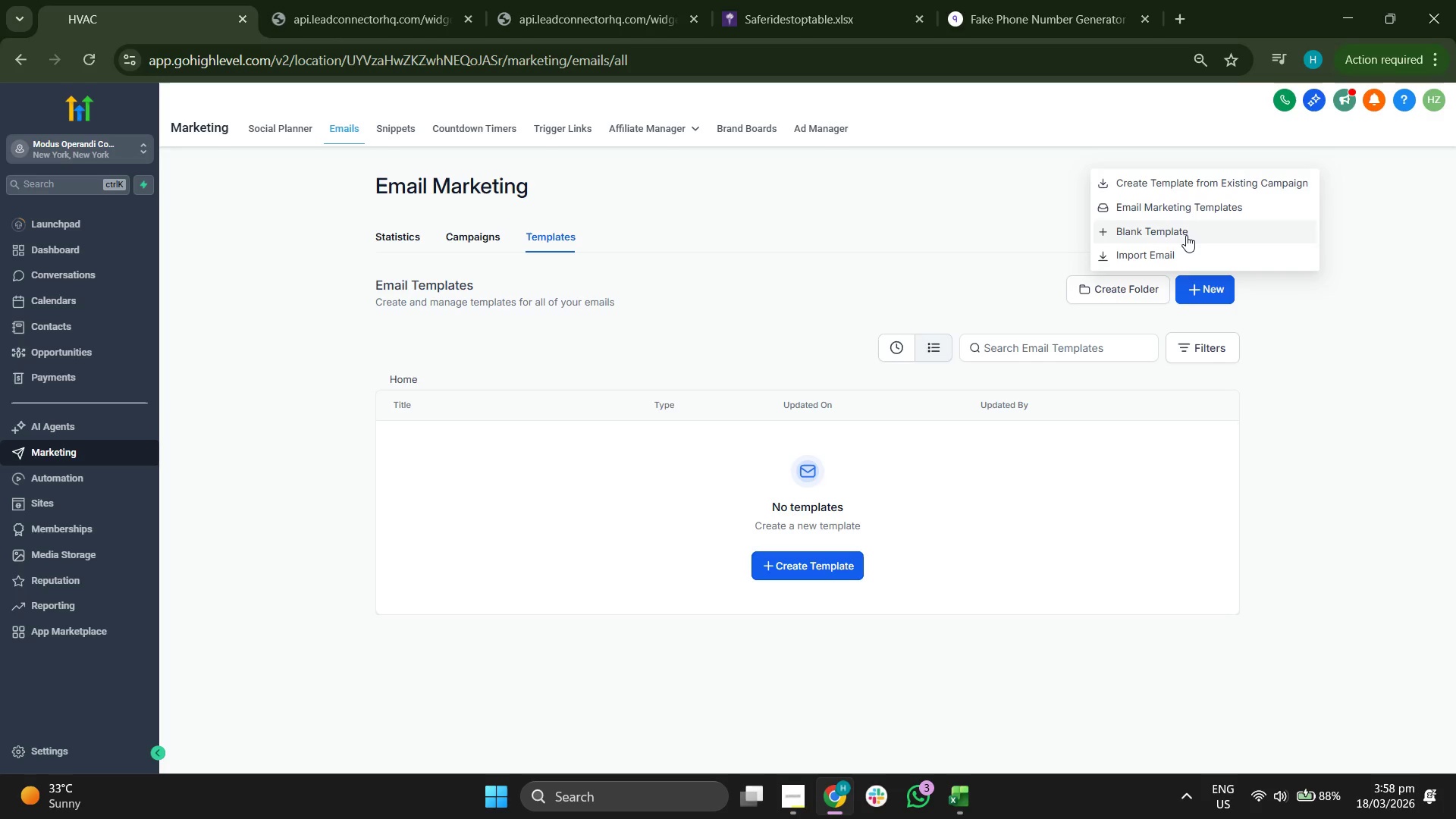 
left_click([1186, 235])
 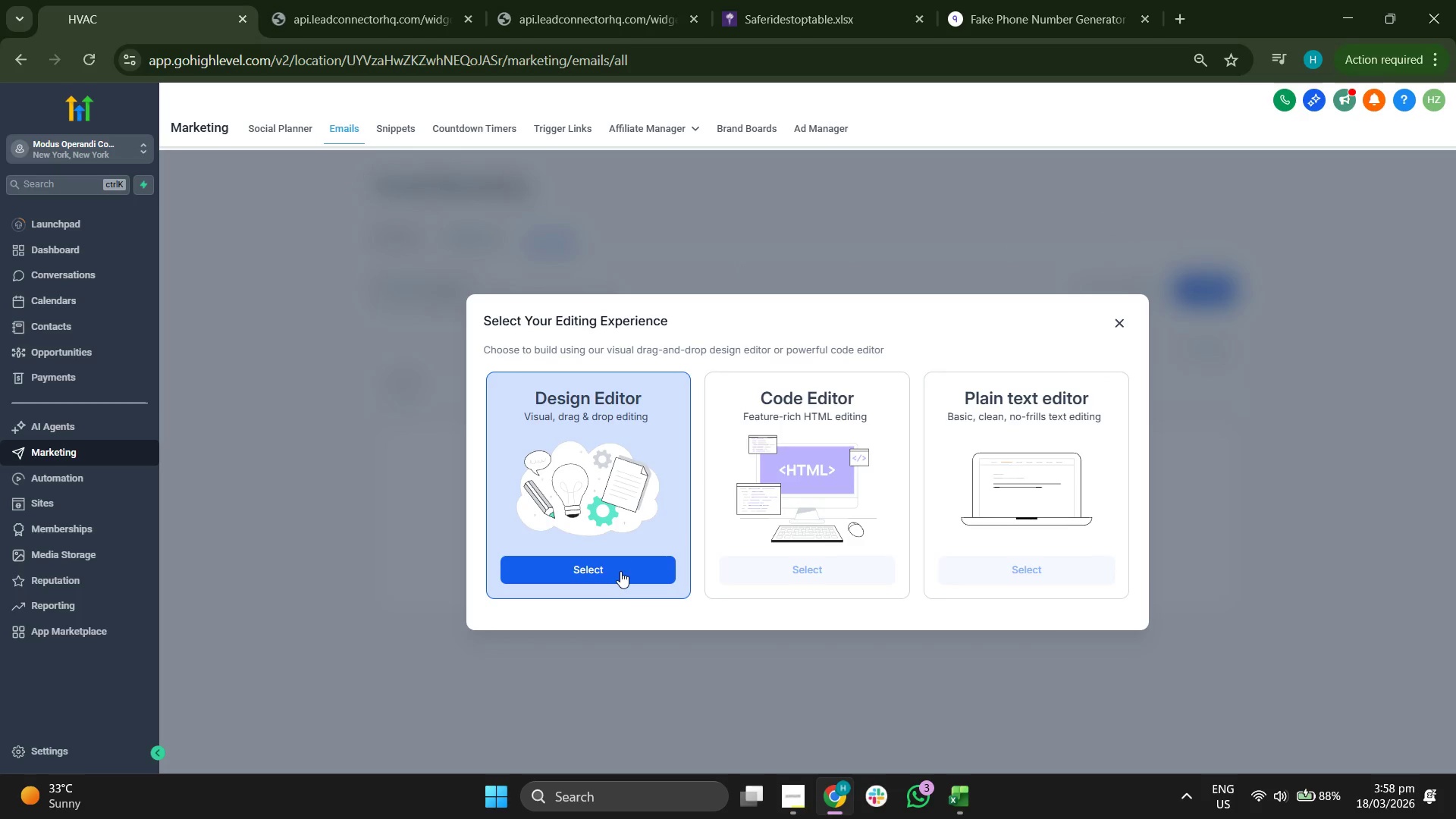 
left_click([620, 571])
 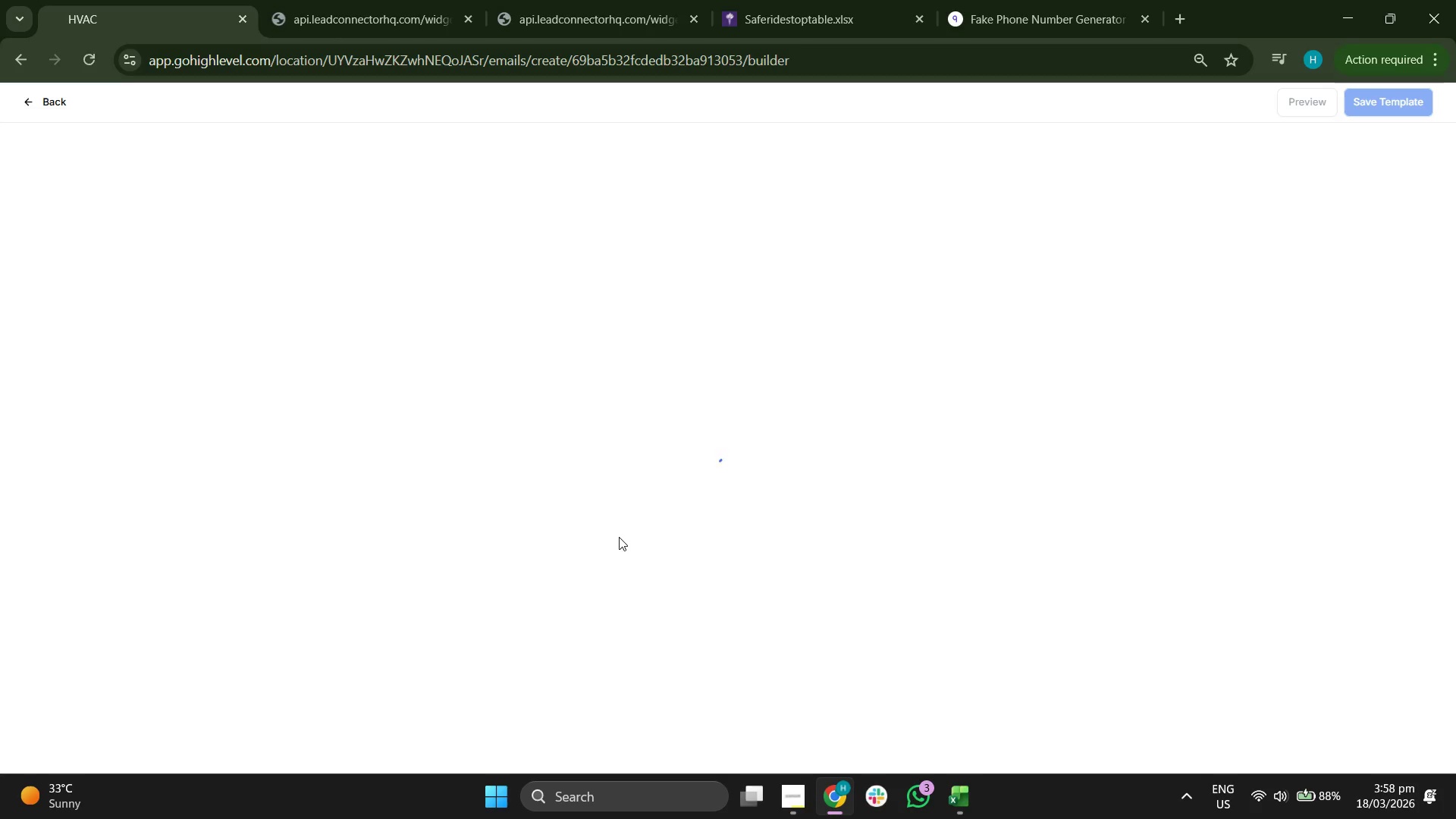 
wait(12.67)
 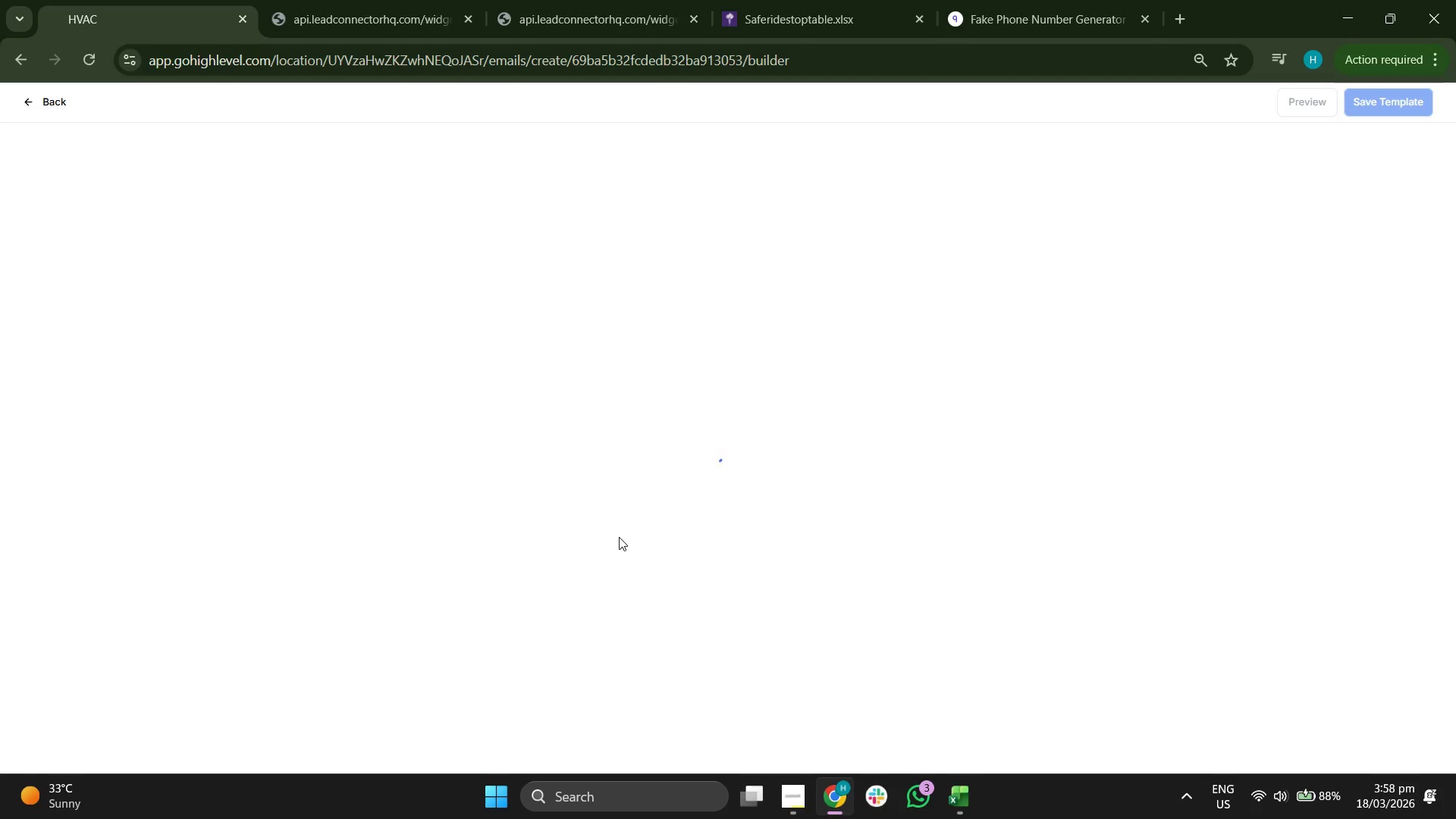 
left_click([819, 199])
 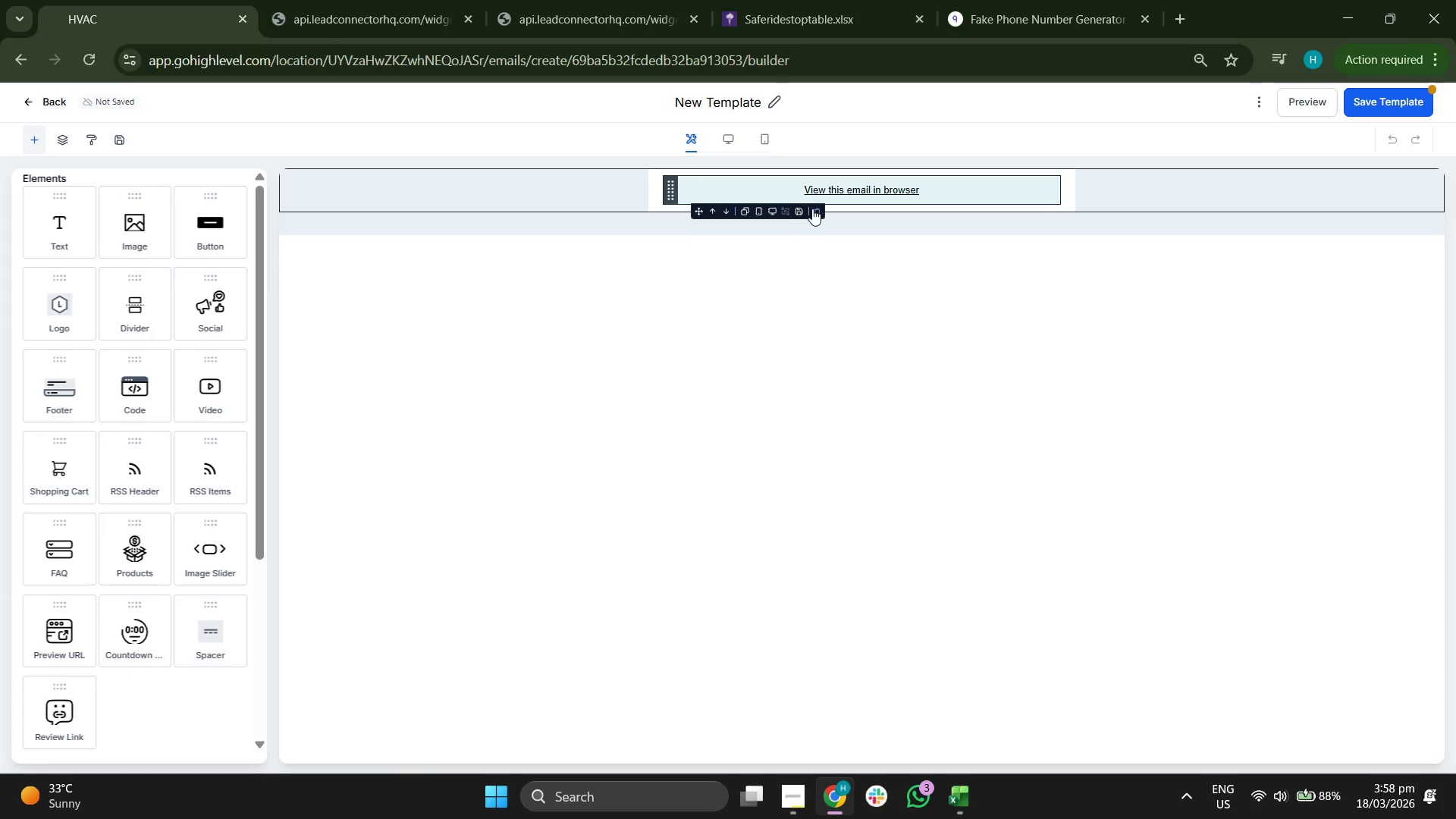 
left_click([817, 211])
 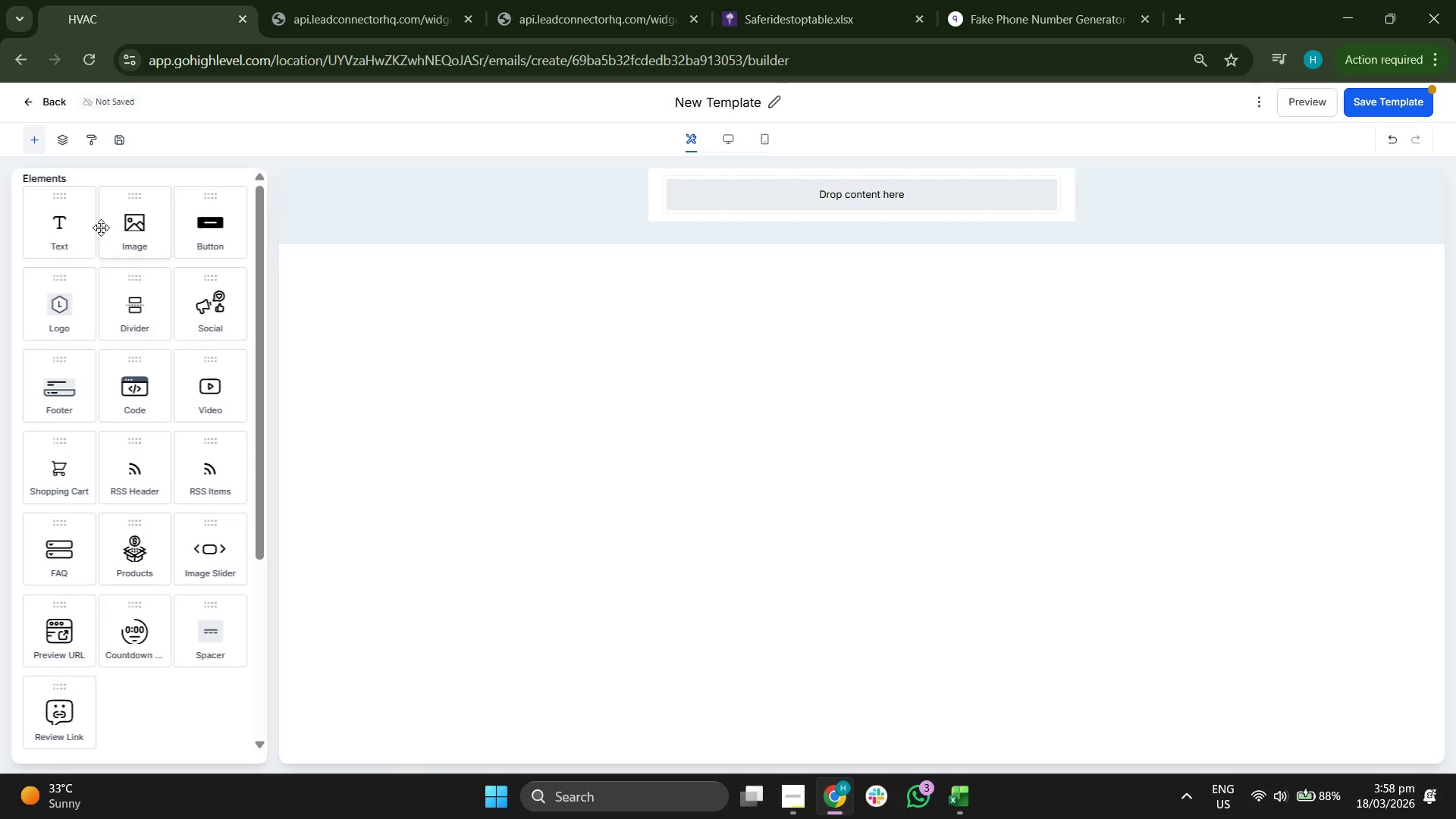 
left_click_drag(start_coordinate=[71, 231], to_coordinate=[789, 204])
 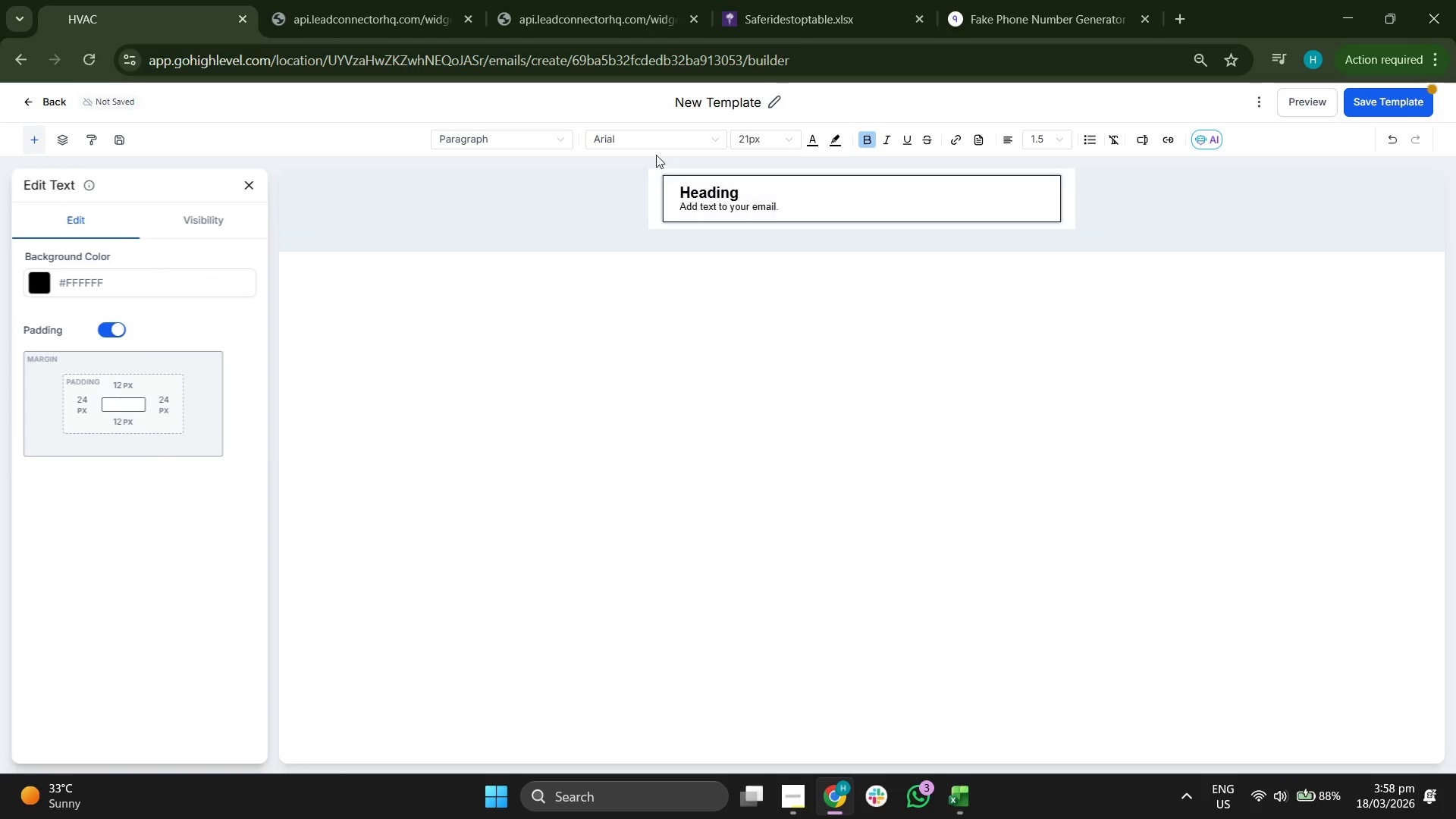 
left_click([663, 142])
 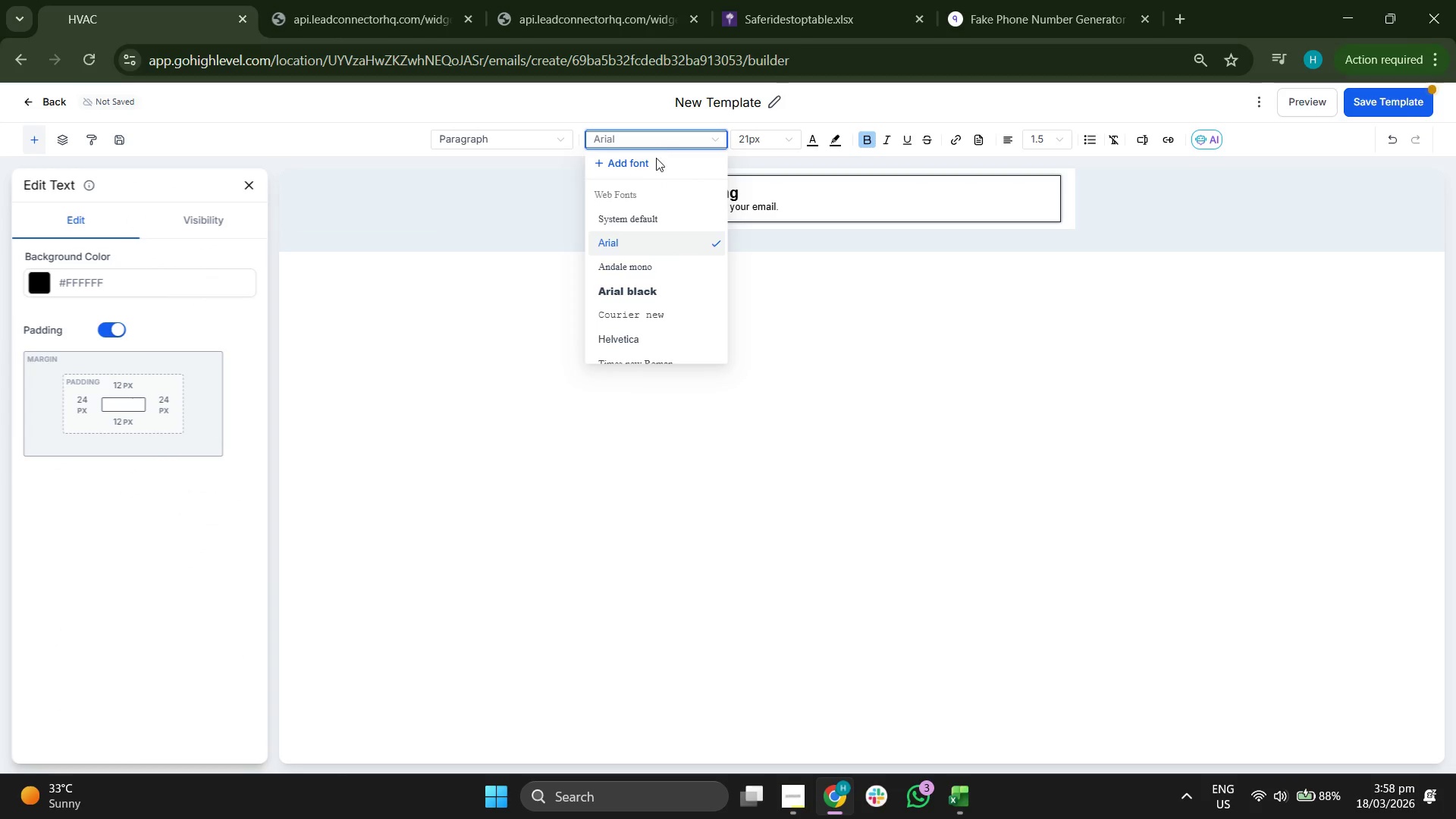 
left_click([628, 160])
 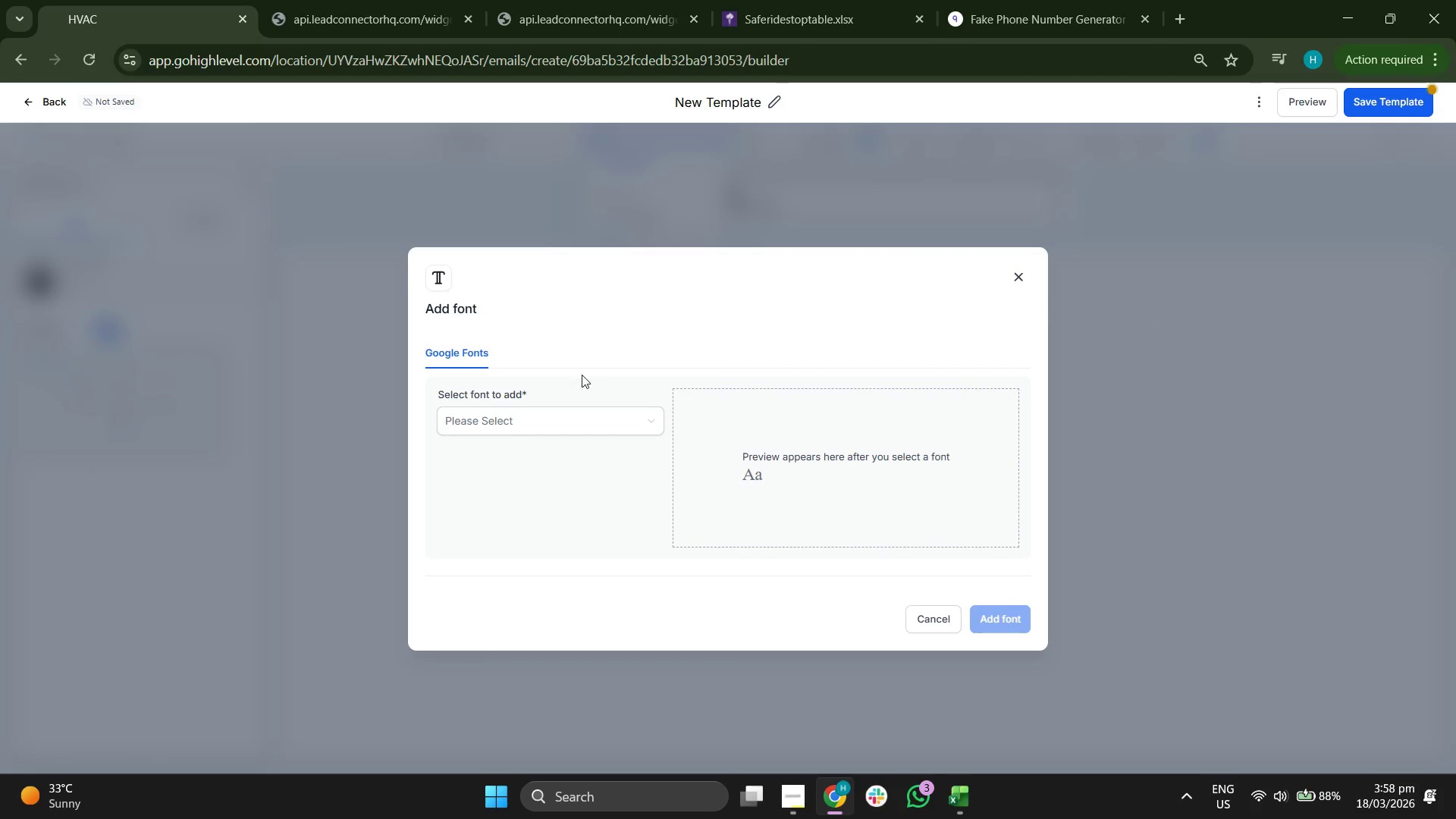 
left_click([563, 415])
 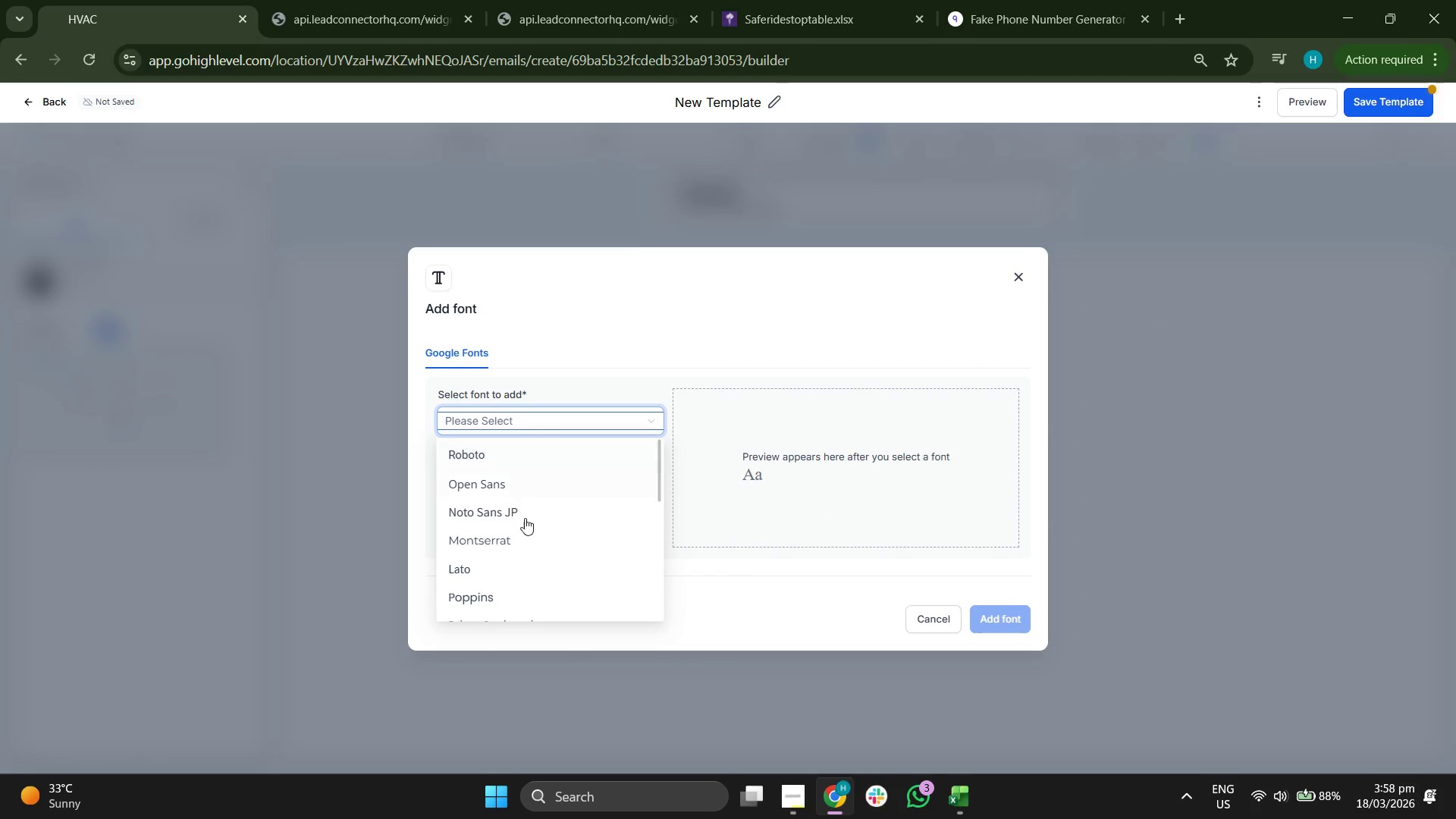 
left_click([527, 540])
 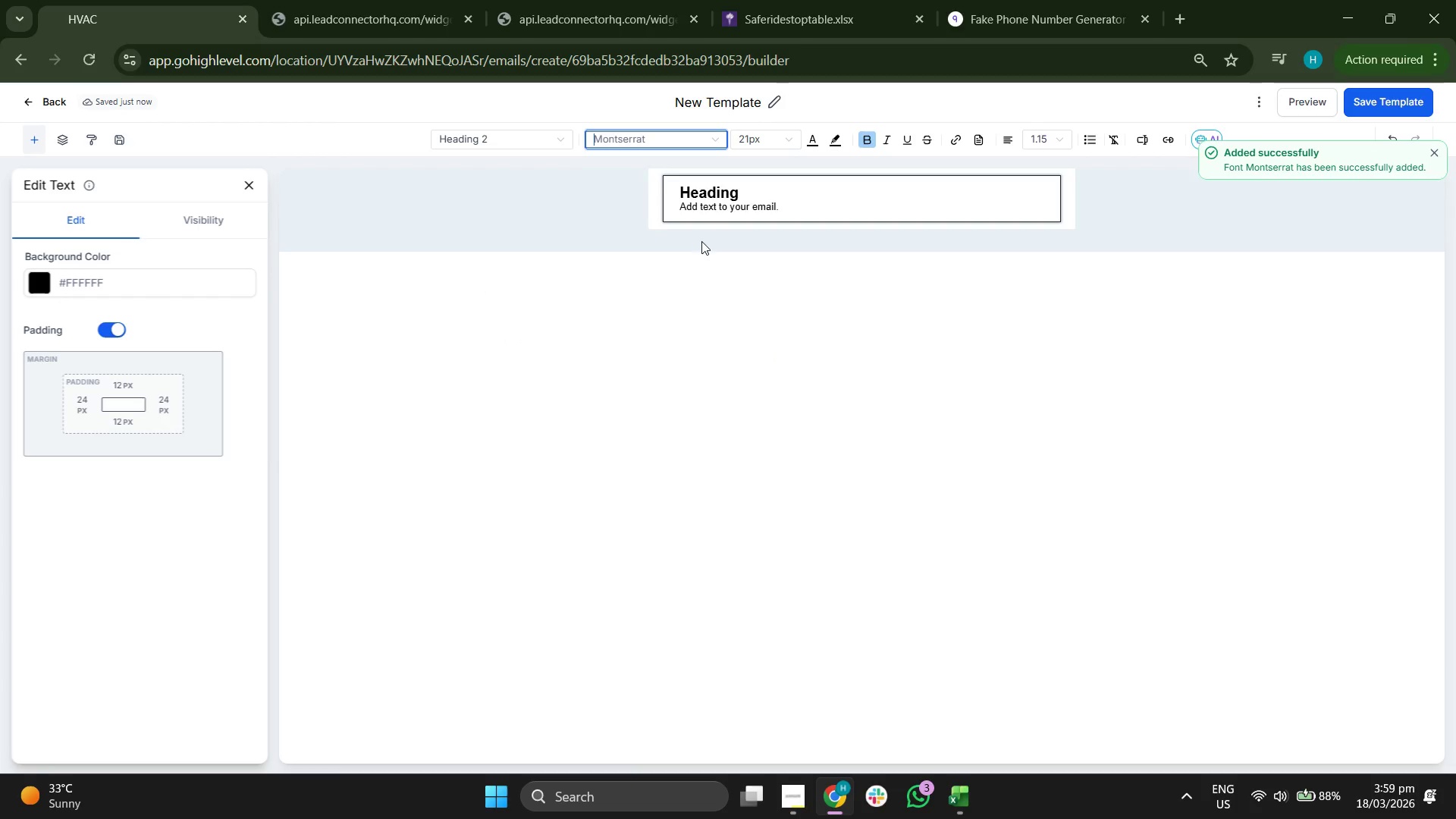 
left_click([645, 140])
 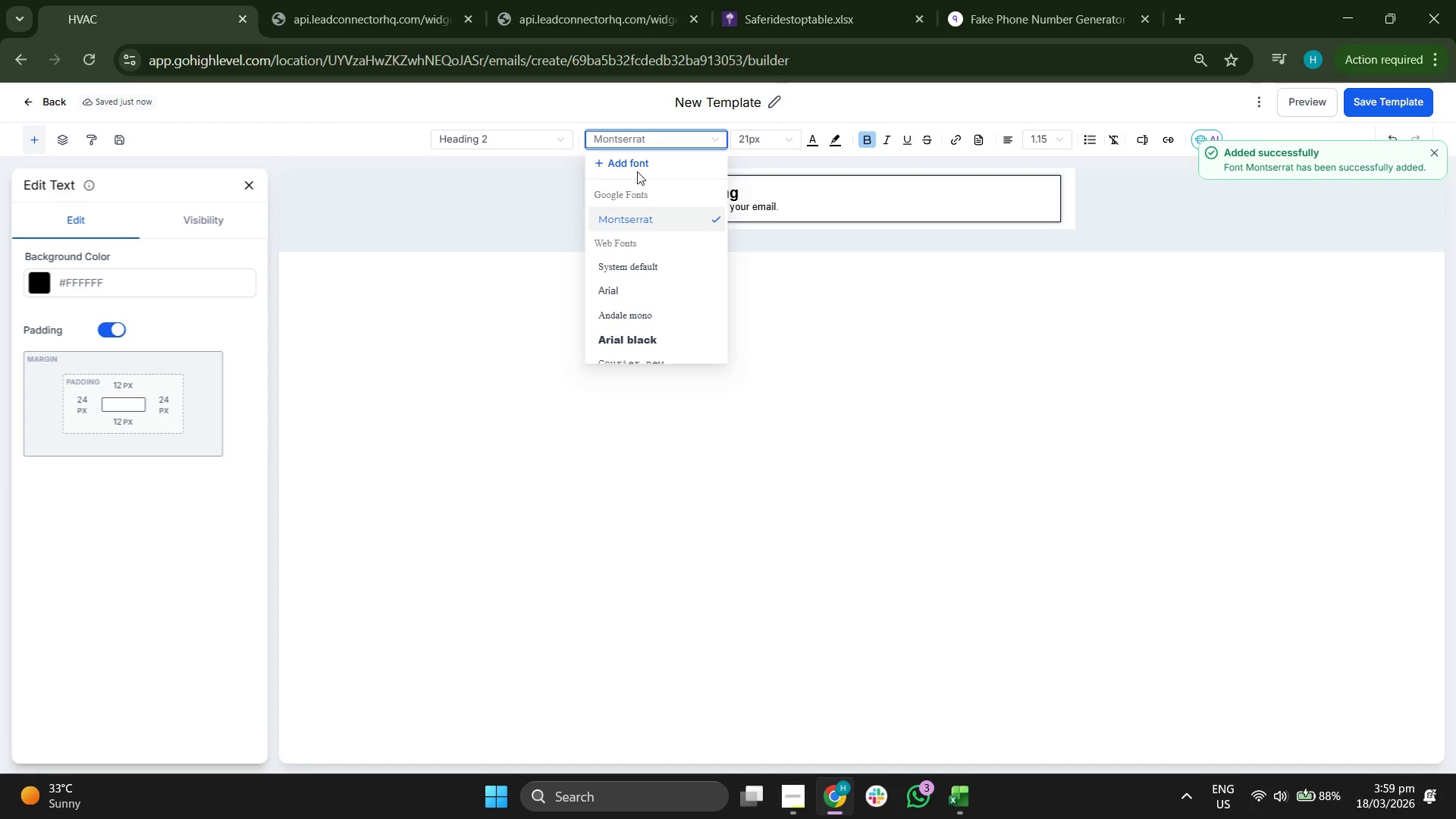 
left_click([629, 162])
 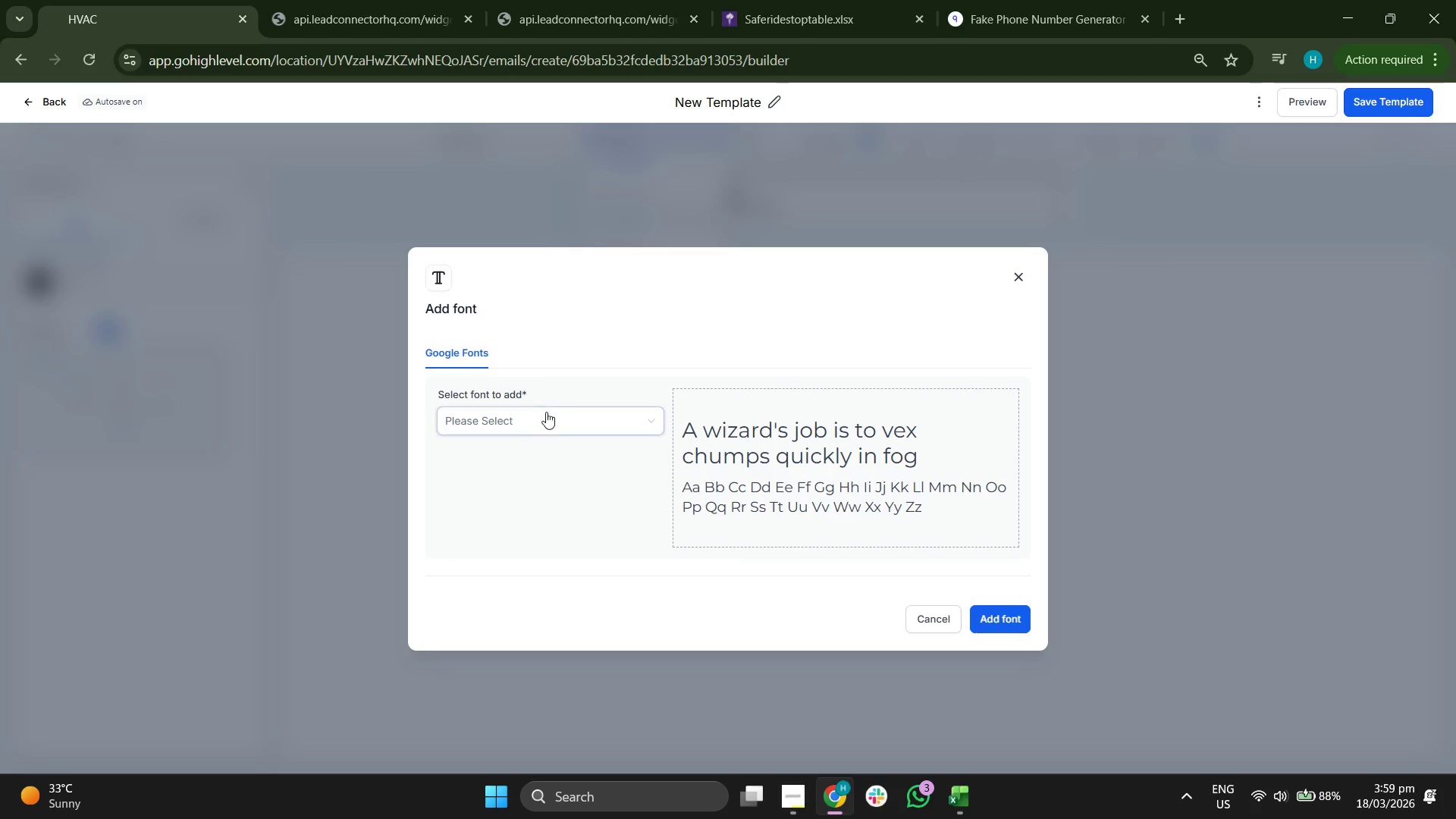 
left_click([548, 418])
 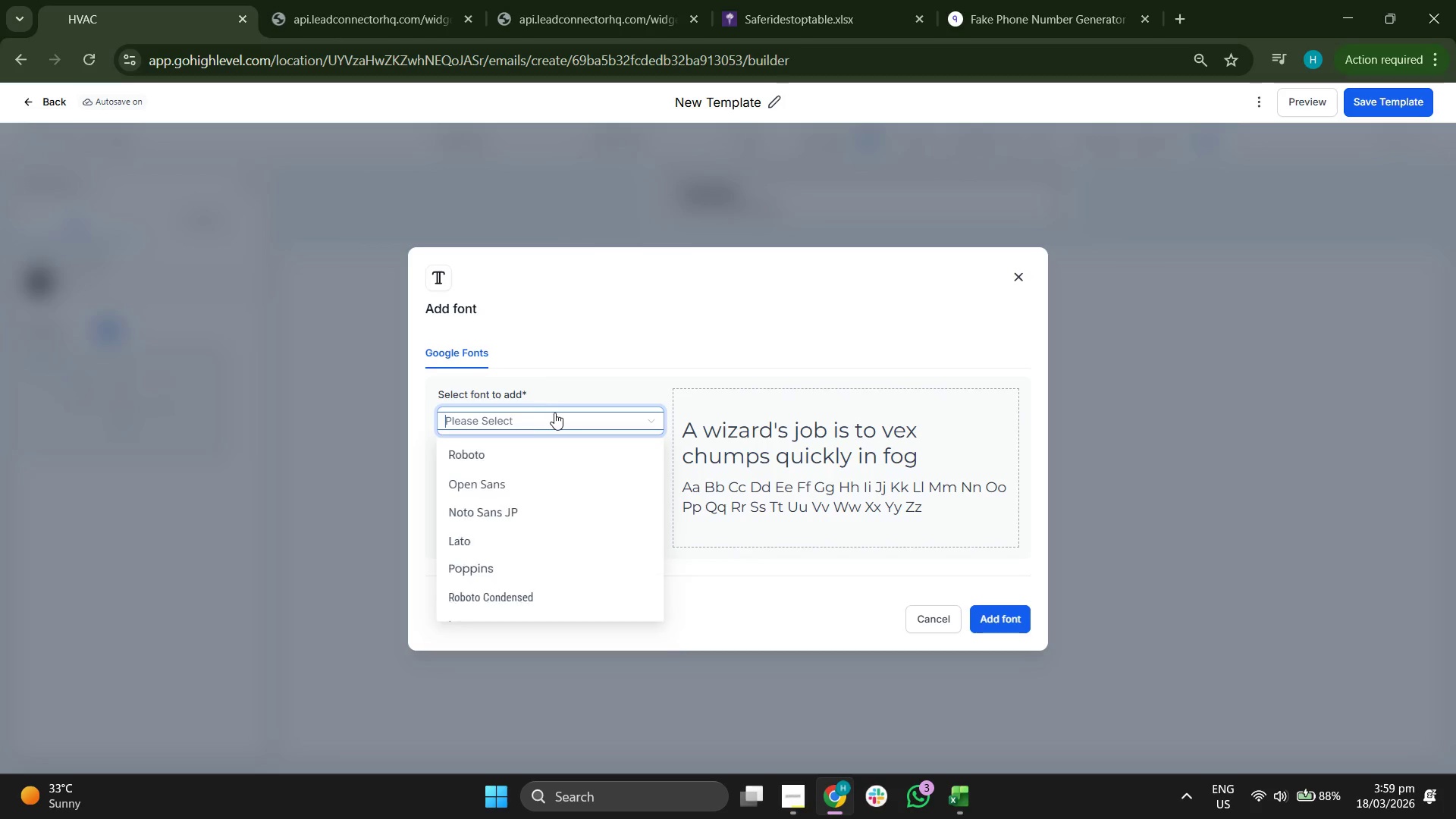 
key(D)
 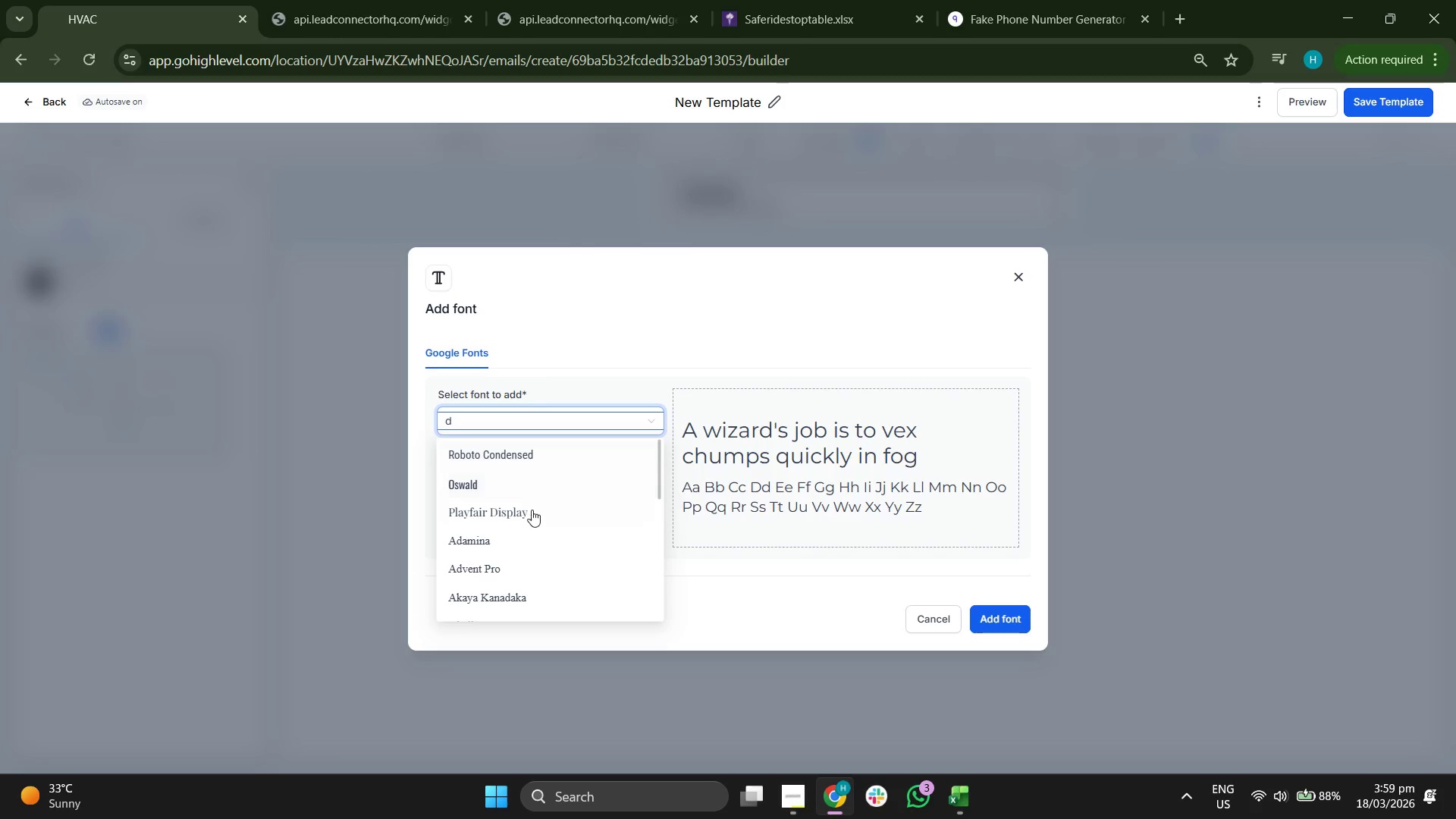 
left_click([532, 512])
 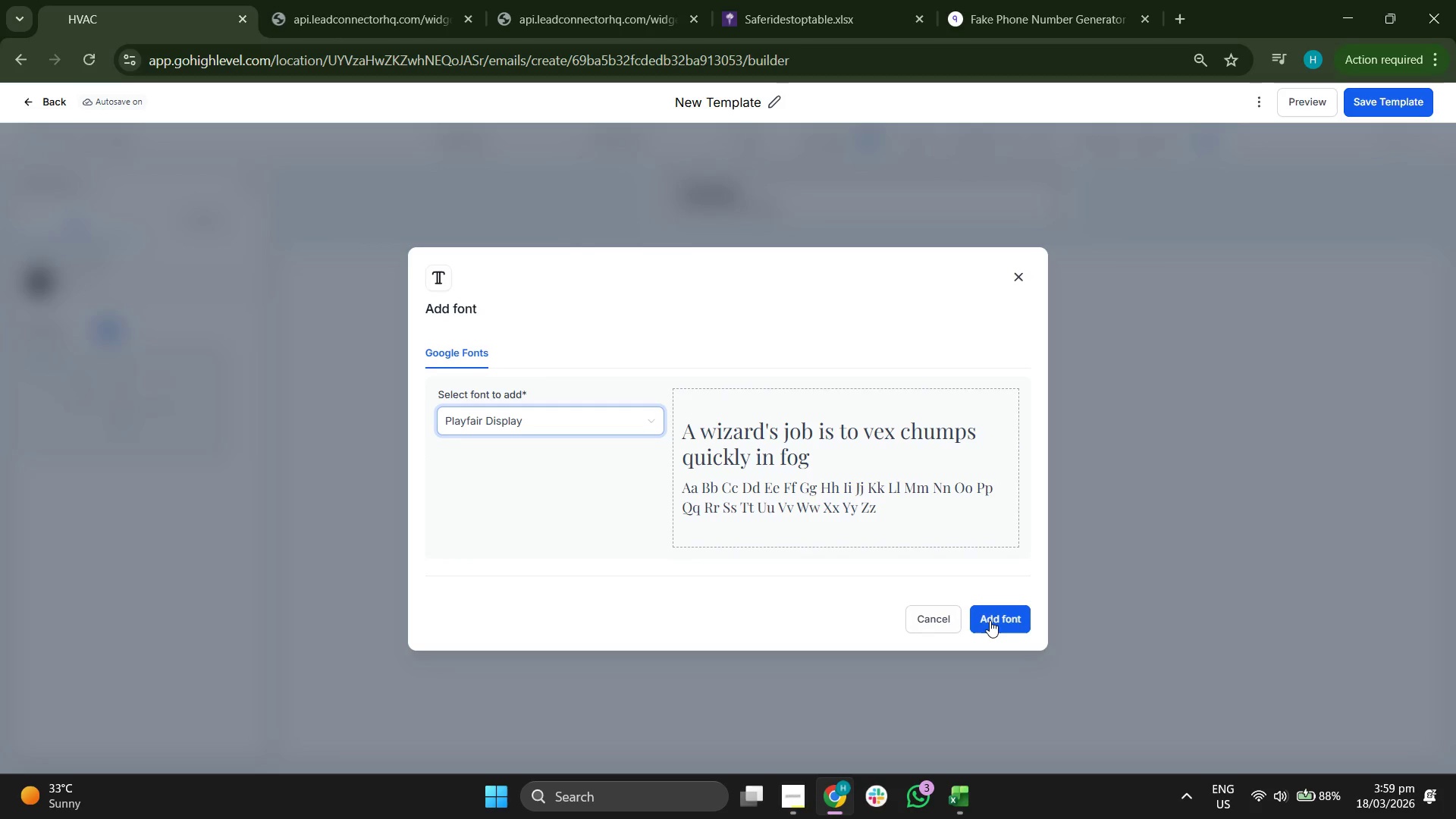 
left_click([990, 620])
 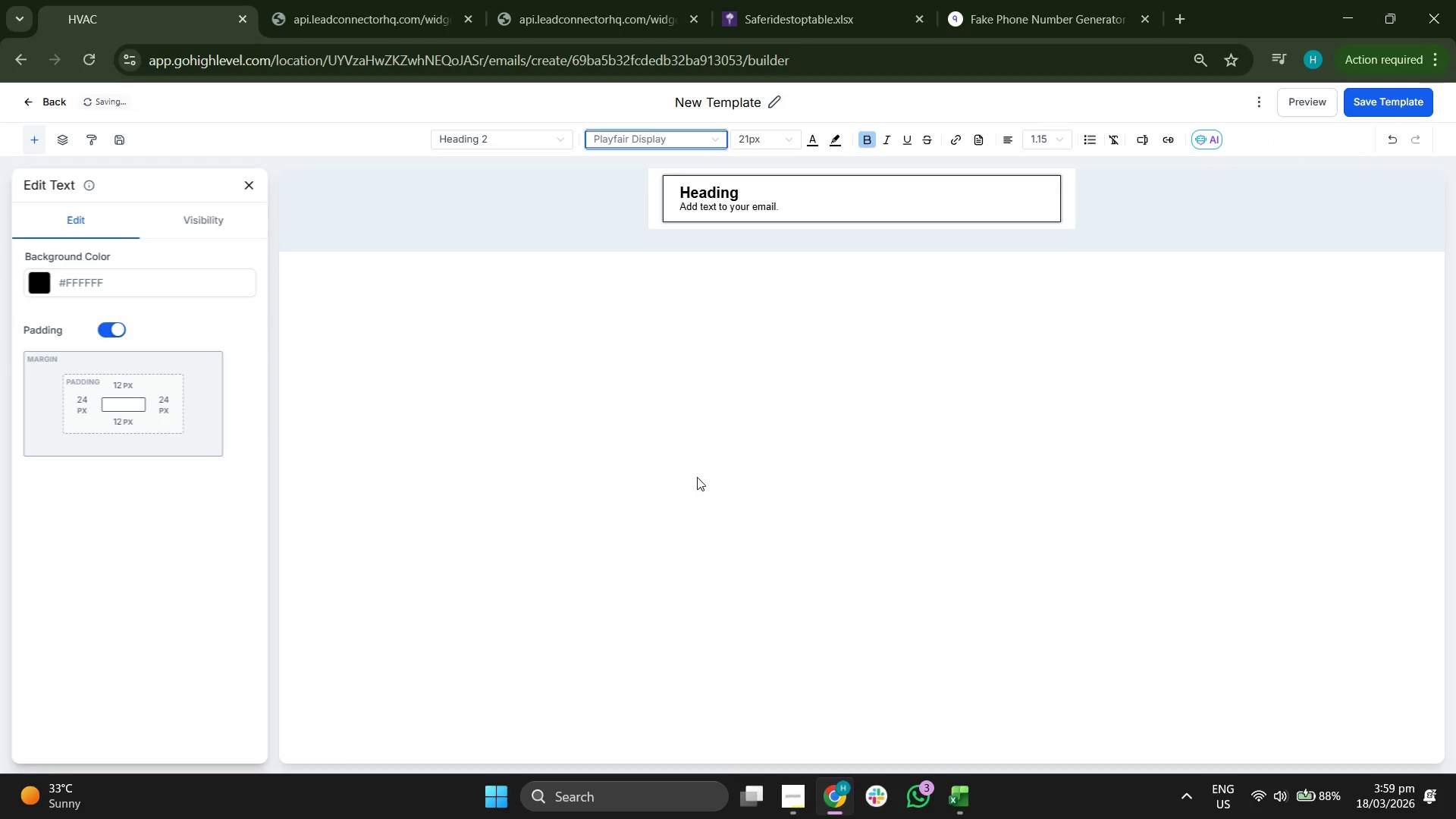 
wait(7.52)
 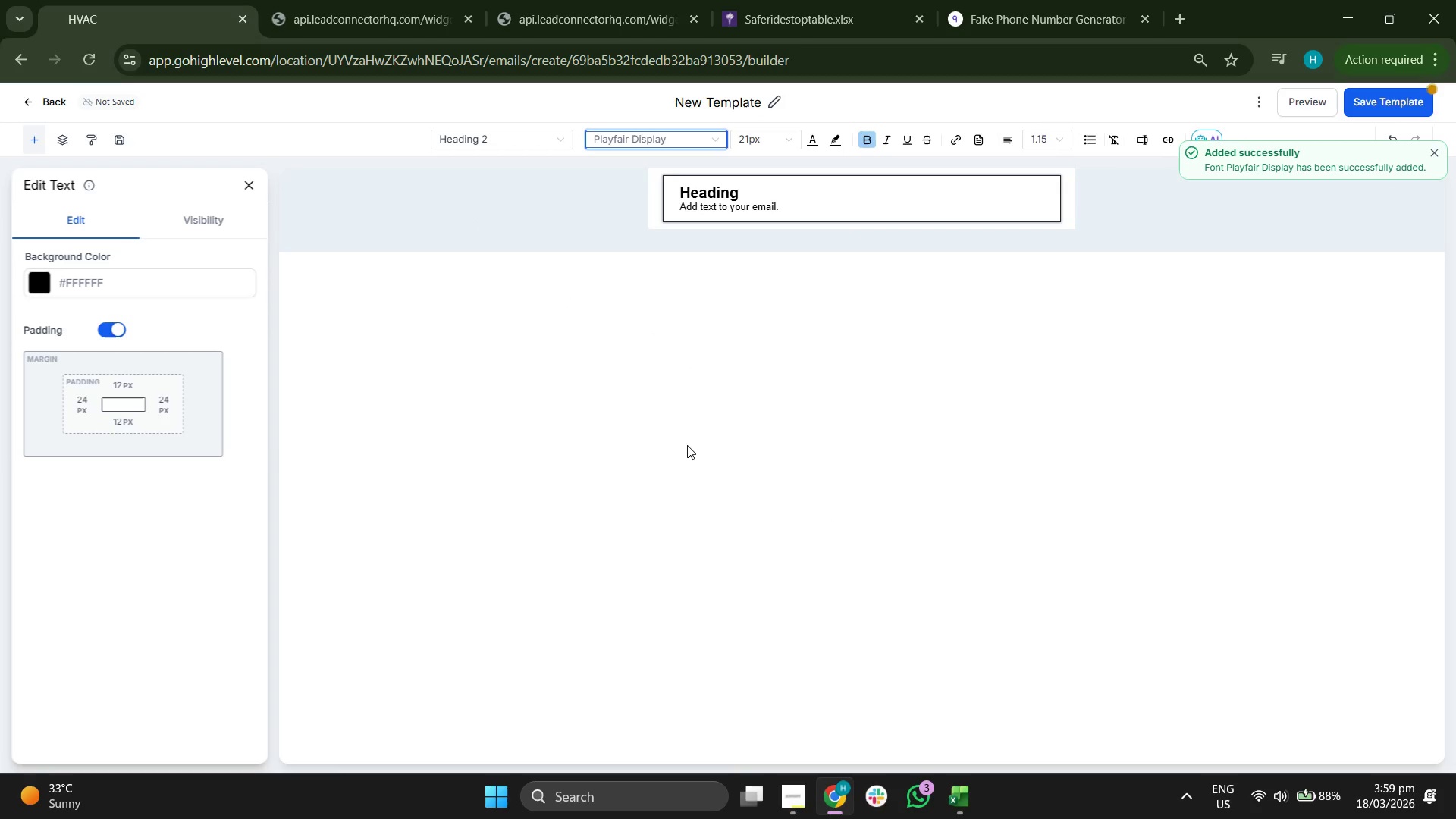 
left_click([745, 105])
 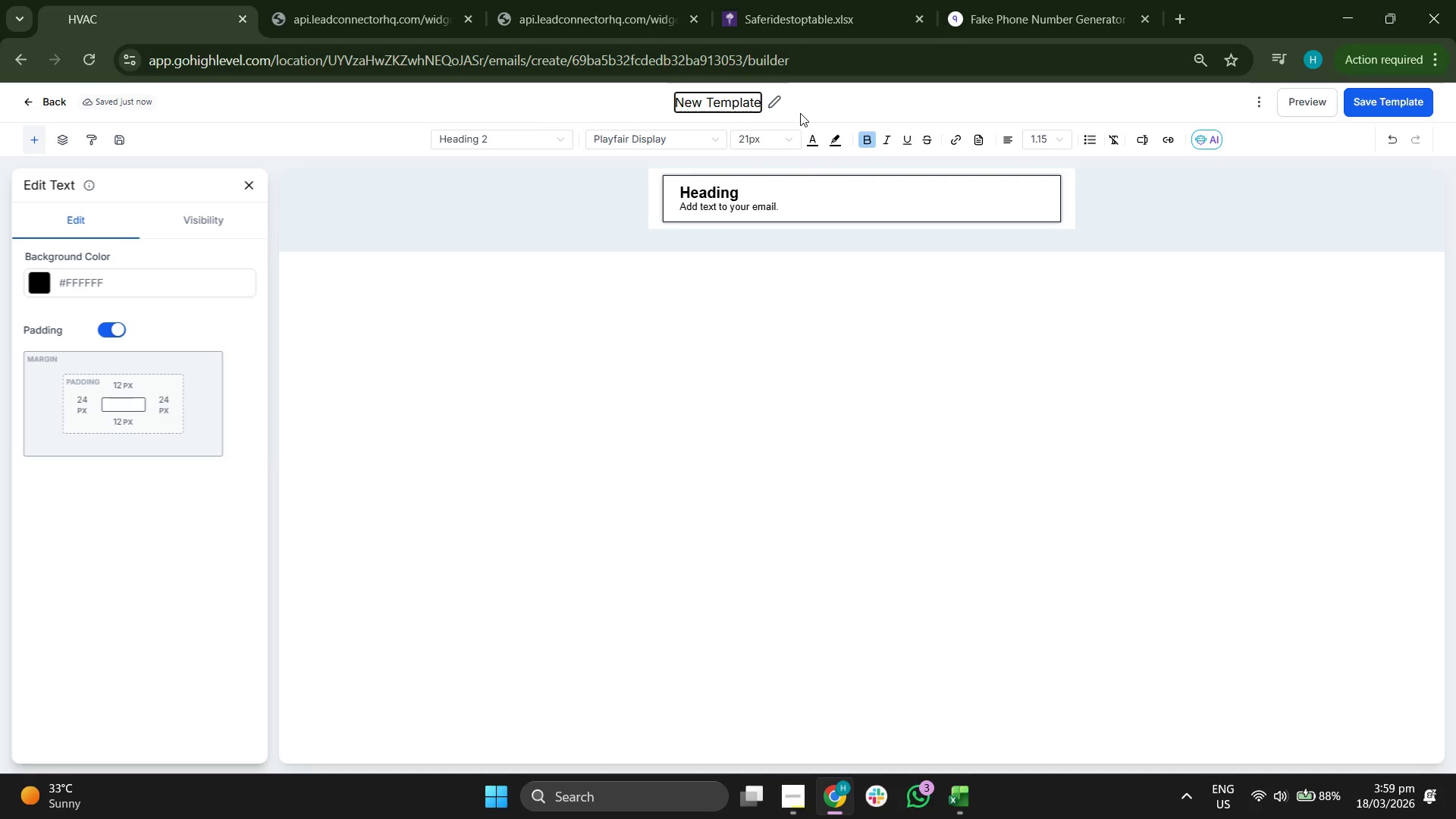 
key(ArrowRight)
 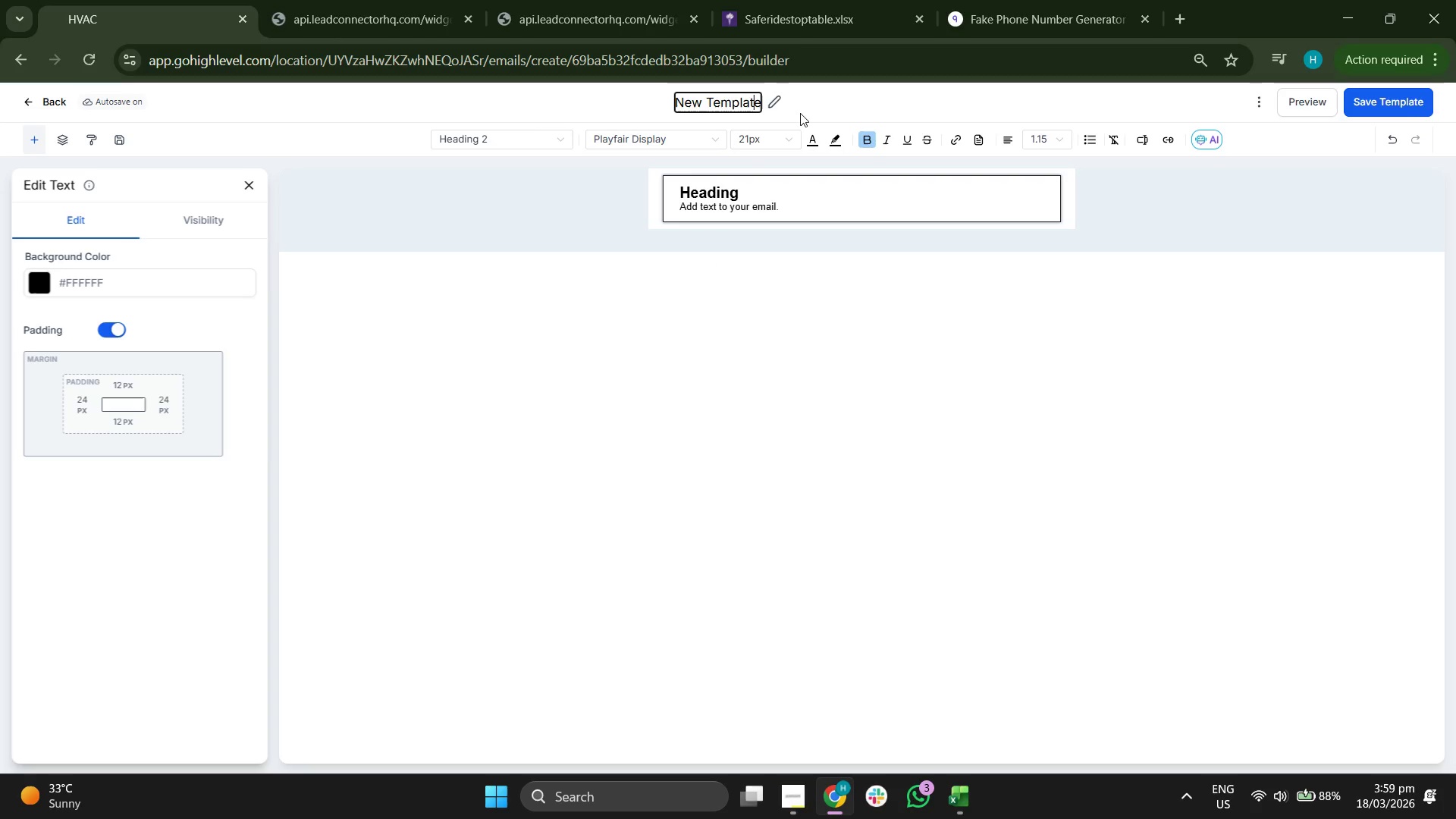 
key(ArrowRight)
 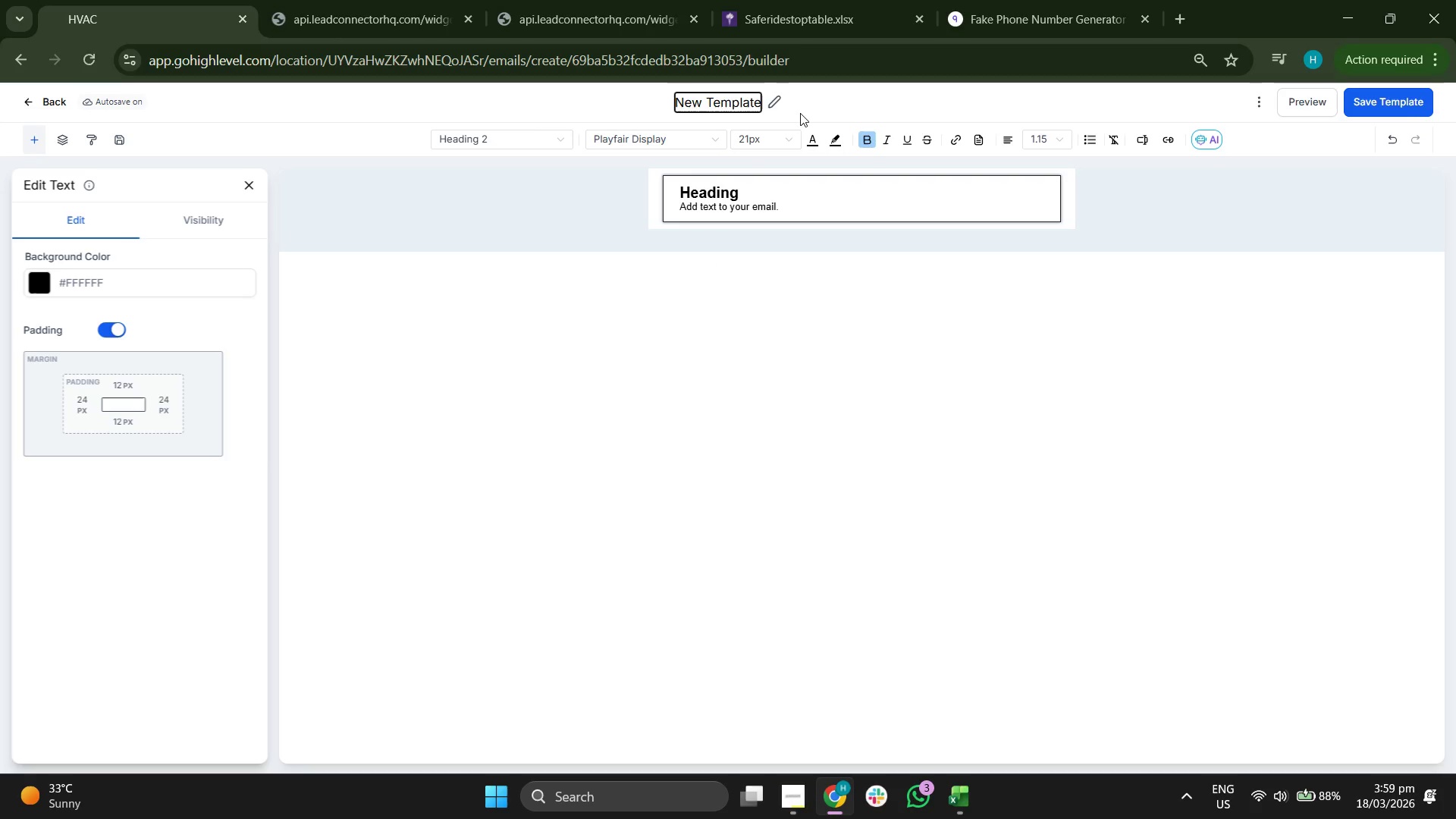 
key(ArrowDown)
 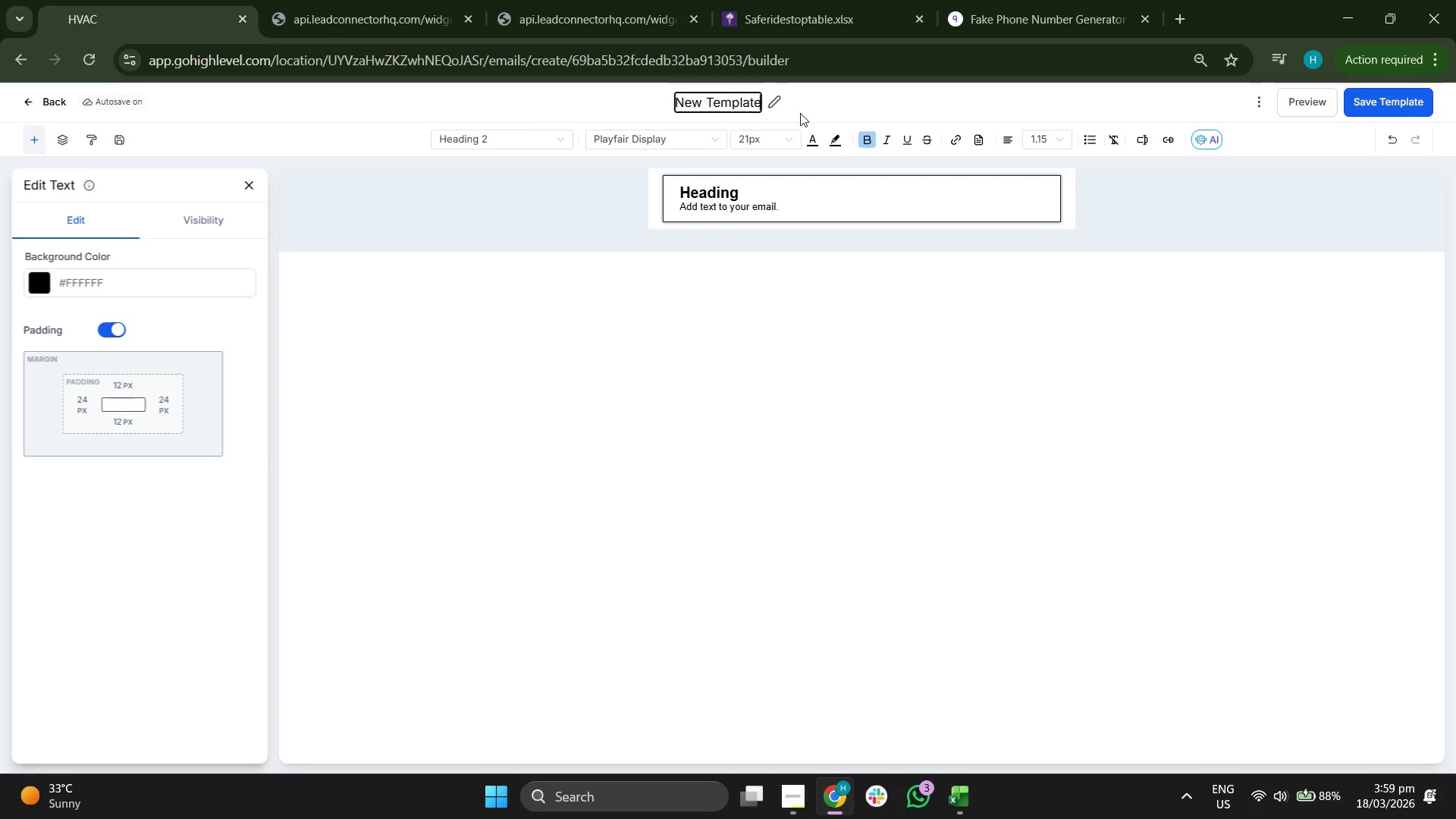 
key(ArrowRight)
 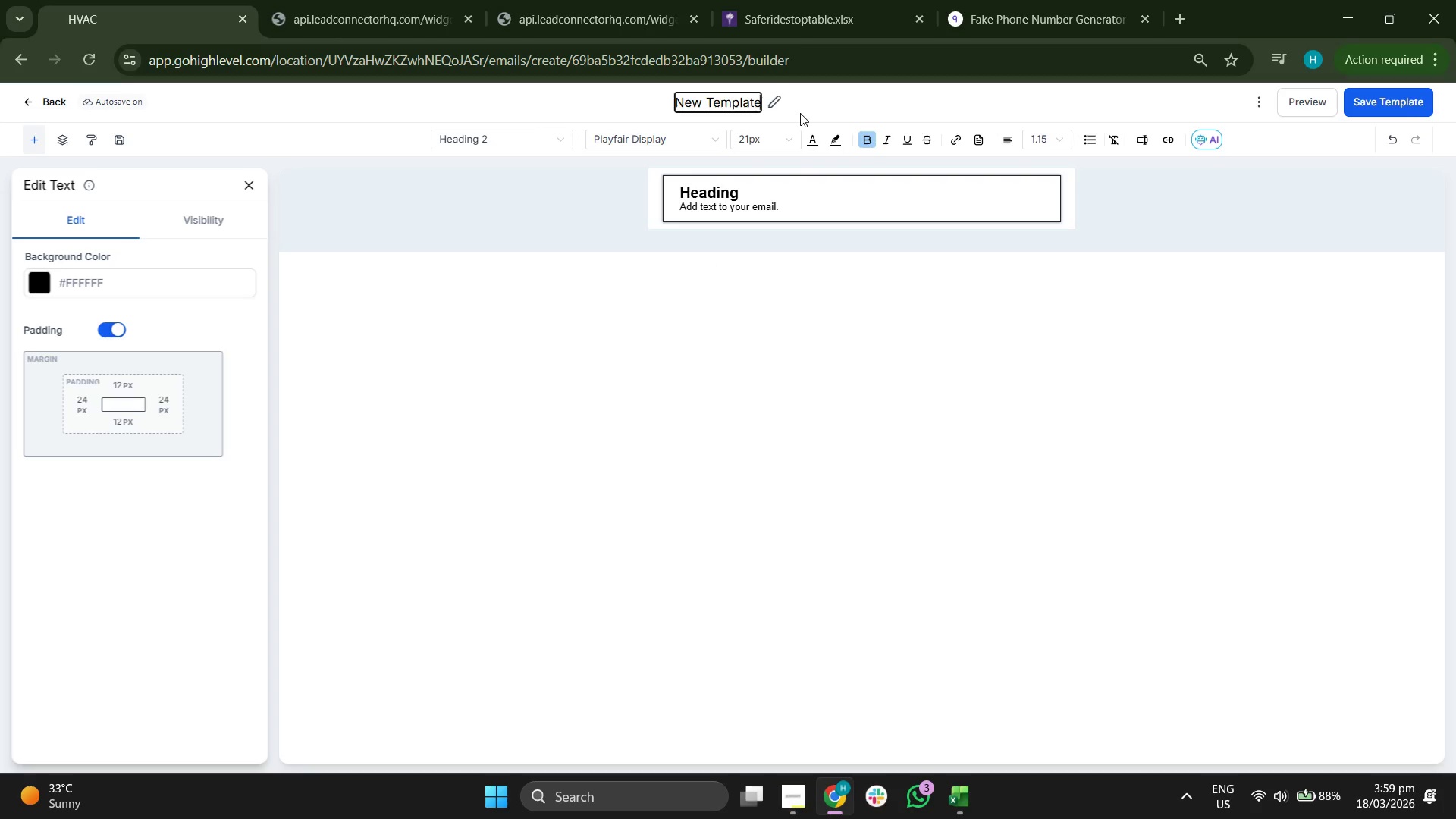 
key(Backspace)
key(Backspace)
key(Backspace)
key(Backspace)
key(Backspace)
key(Backspace)
key(Backspace)
key(Backspace)
key(Backspace)
key(Backspace)
key(Backspace)
key(Backspace)
key(Backspace)
type(Email 1: The Hi)
key(Backspace)
type(idden Cost of Paperwork)
 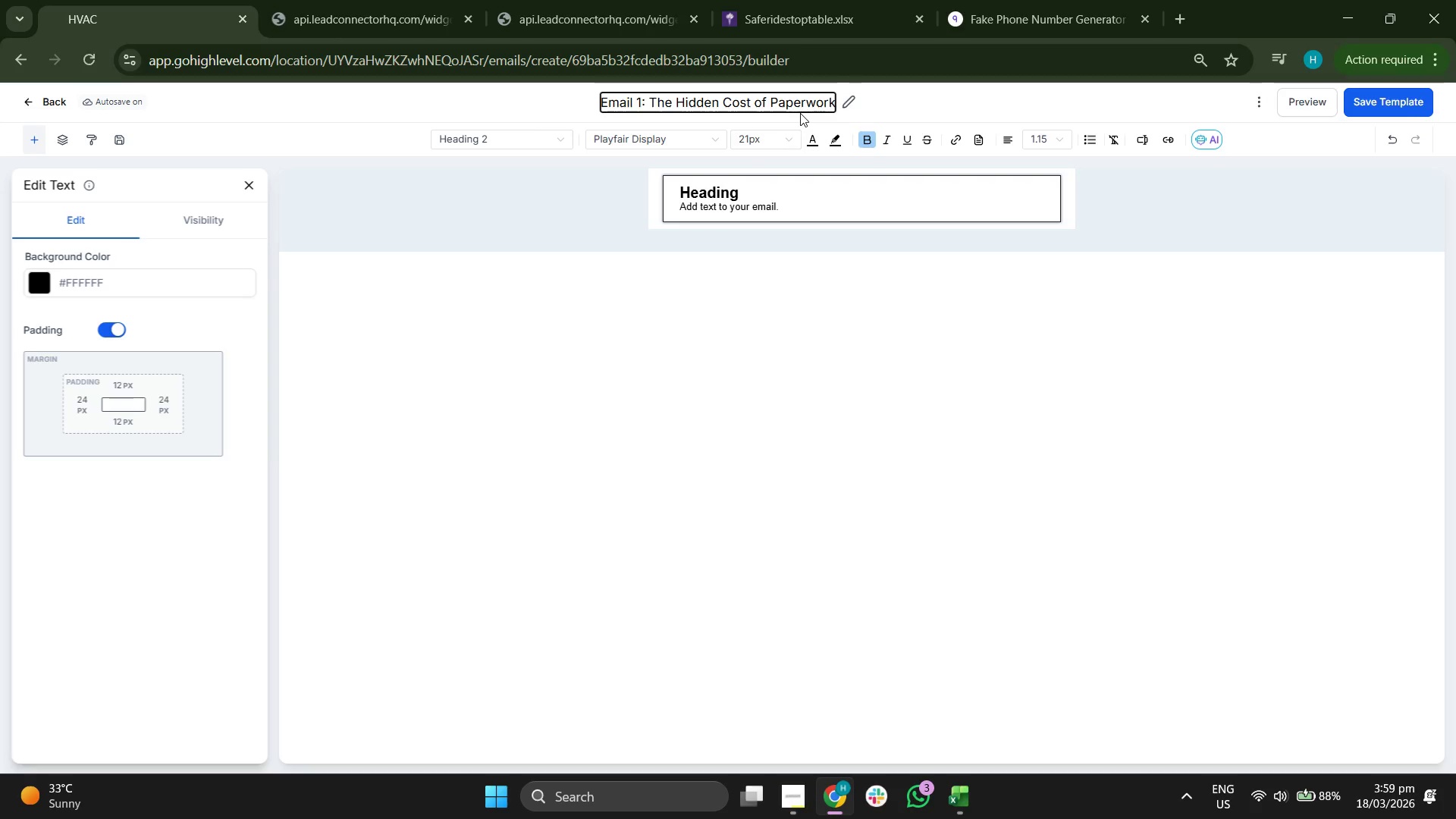 
double_click([713, 191])
 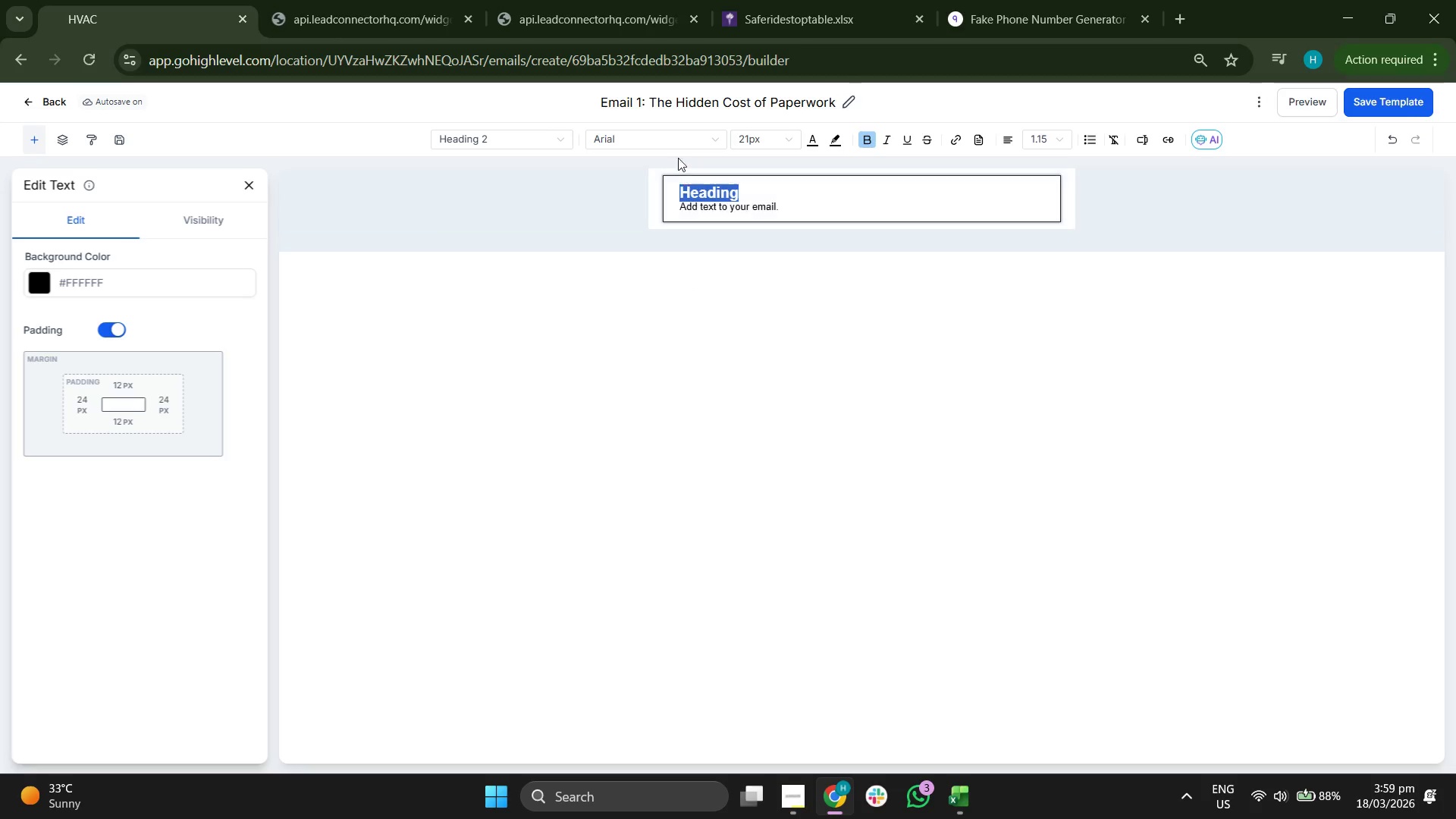 
left_click([672, 137])
 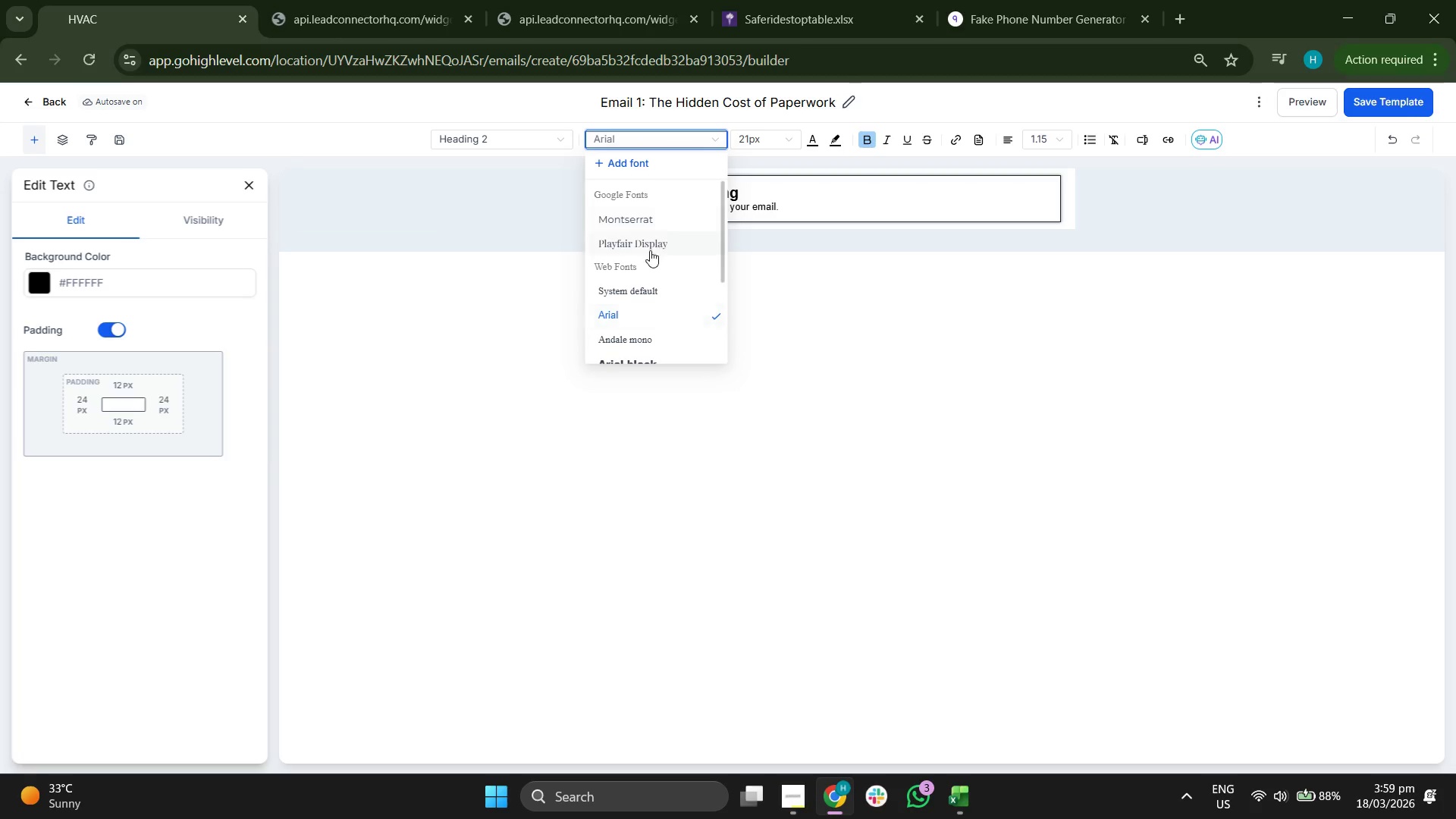 
left_click([648, 245])
 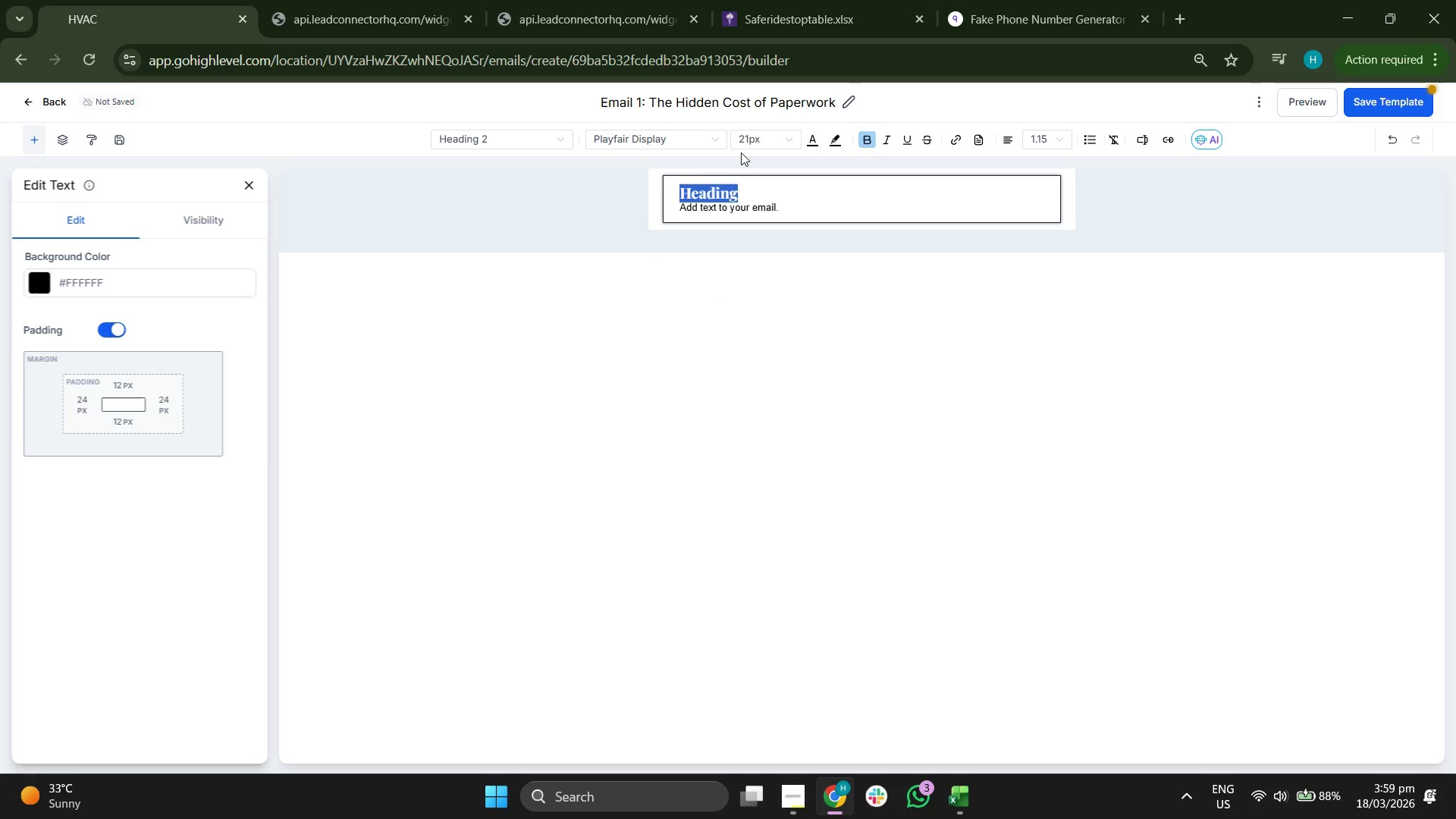 
left_click([760, 140])
 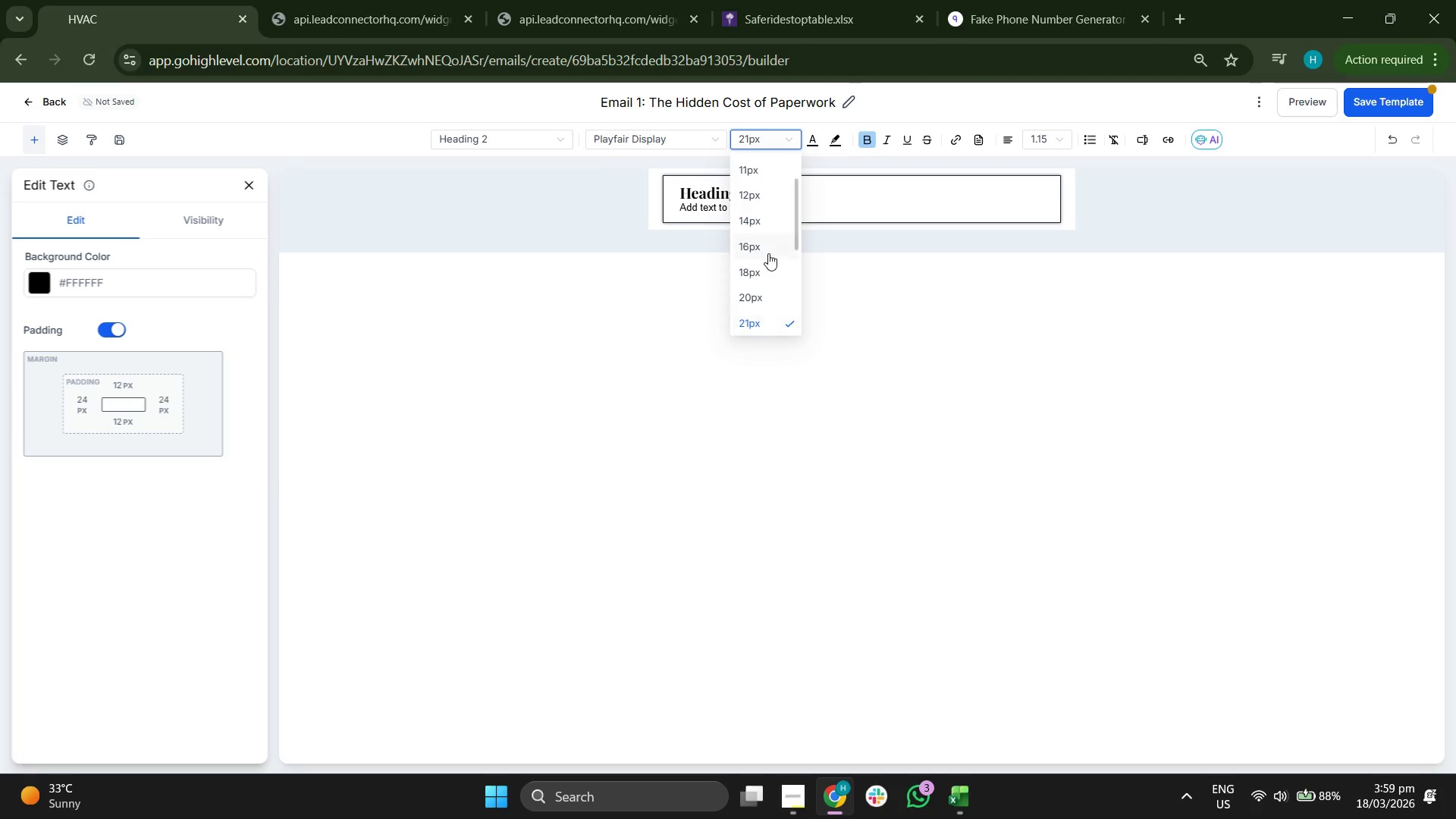 
scroll: coordinate [768, 253], scroll_direction: down, amount: 1.0
 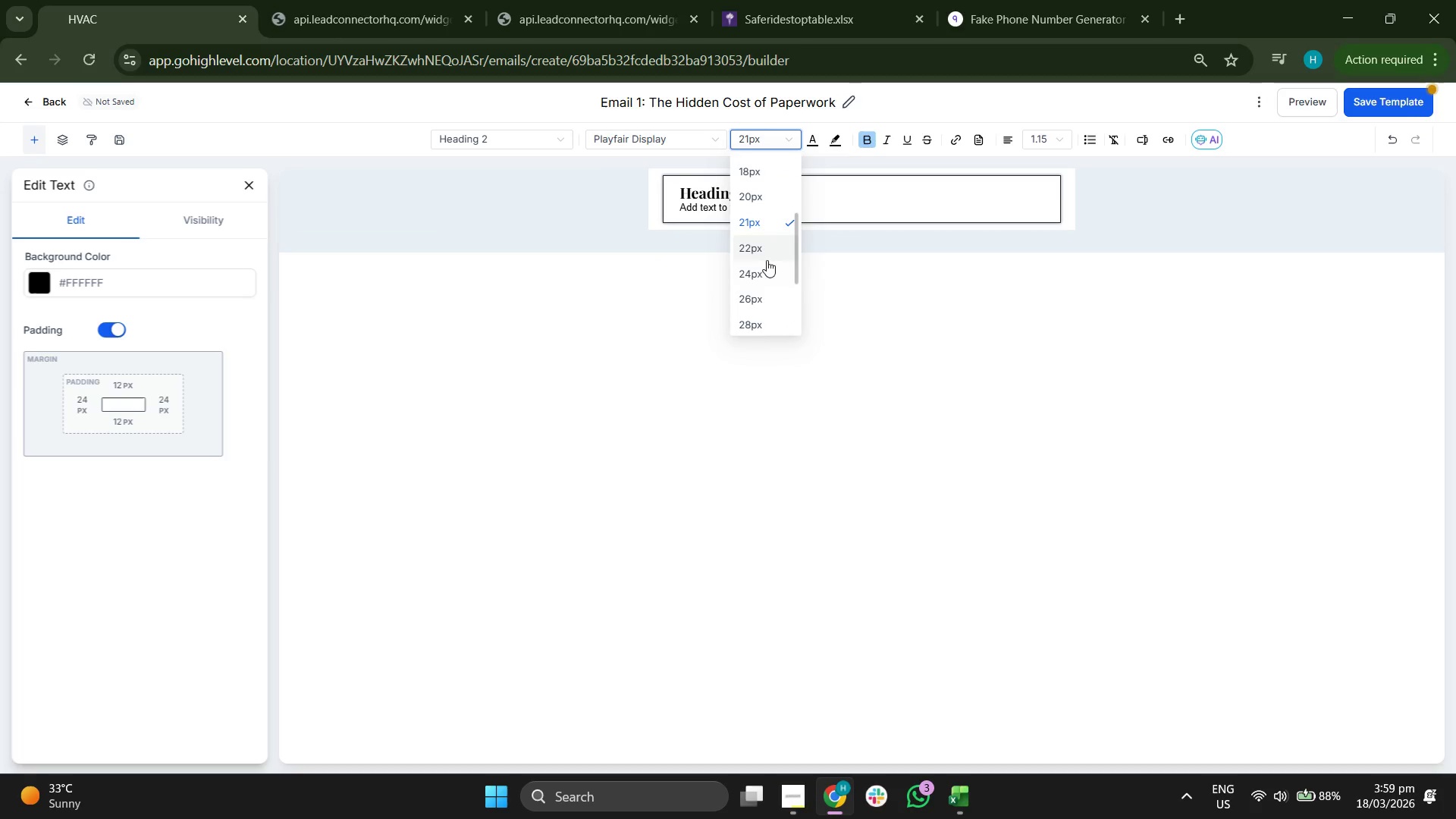 
left_click([760, 251])
 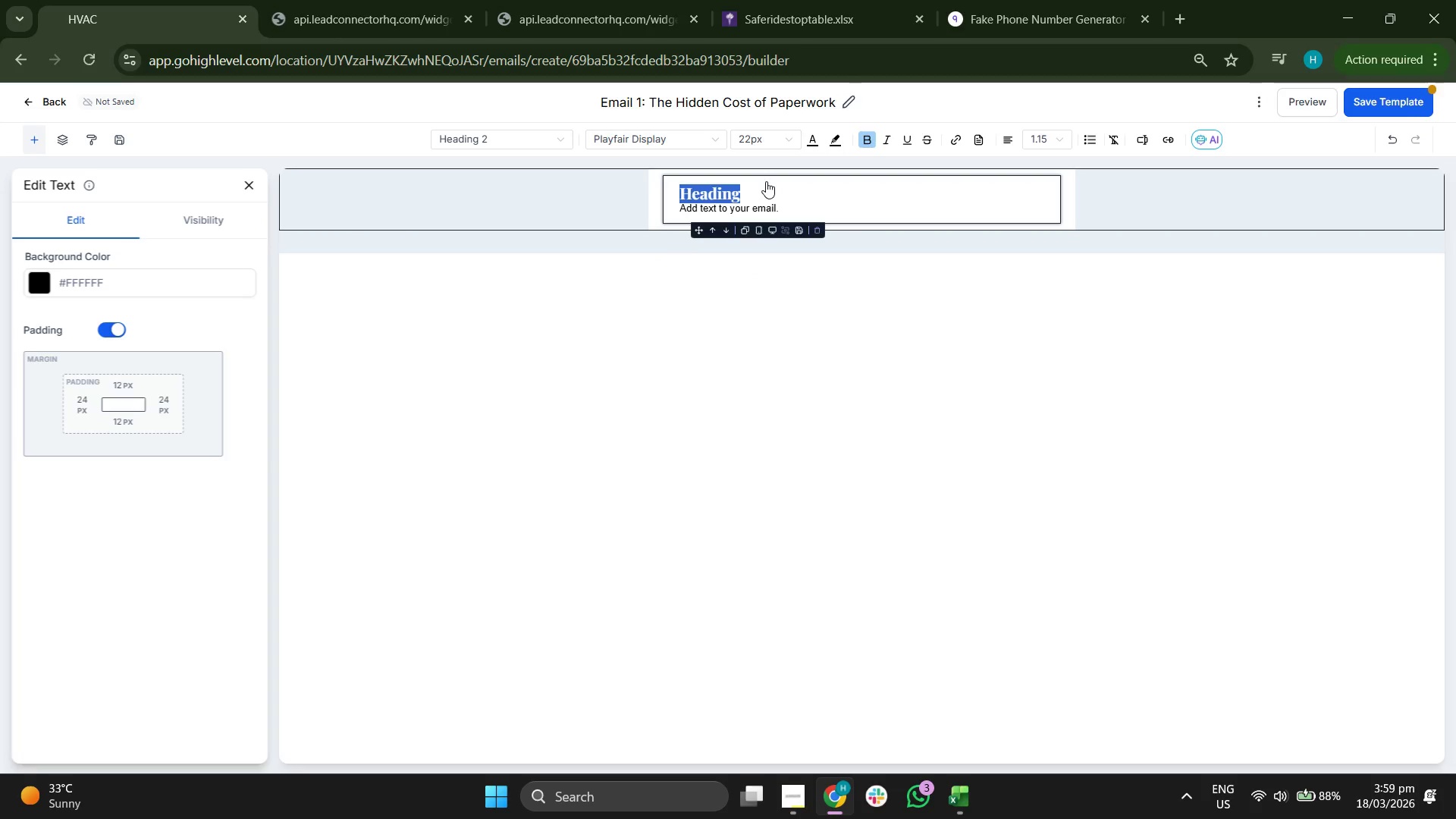 
key(Backspace)
 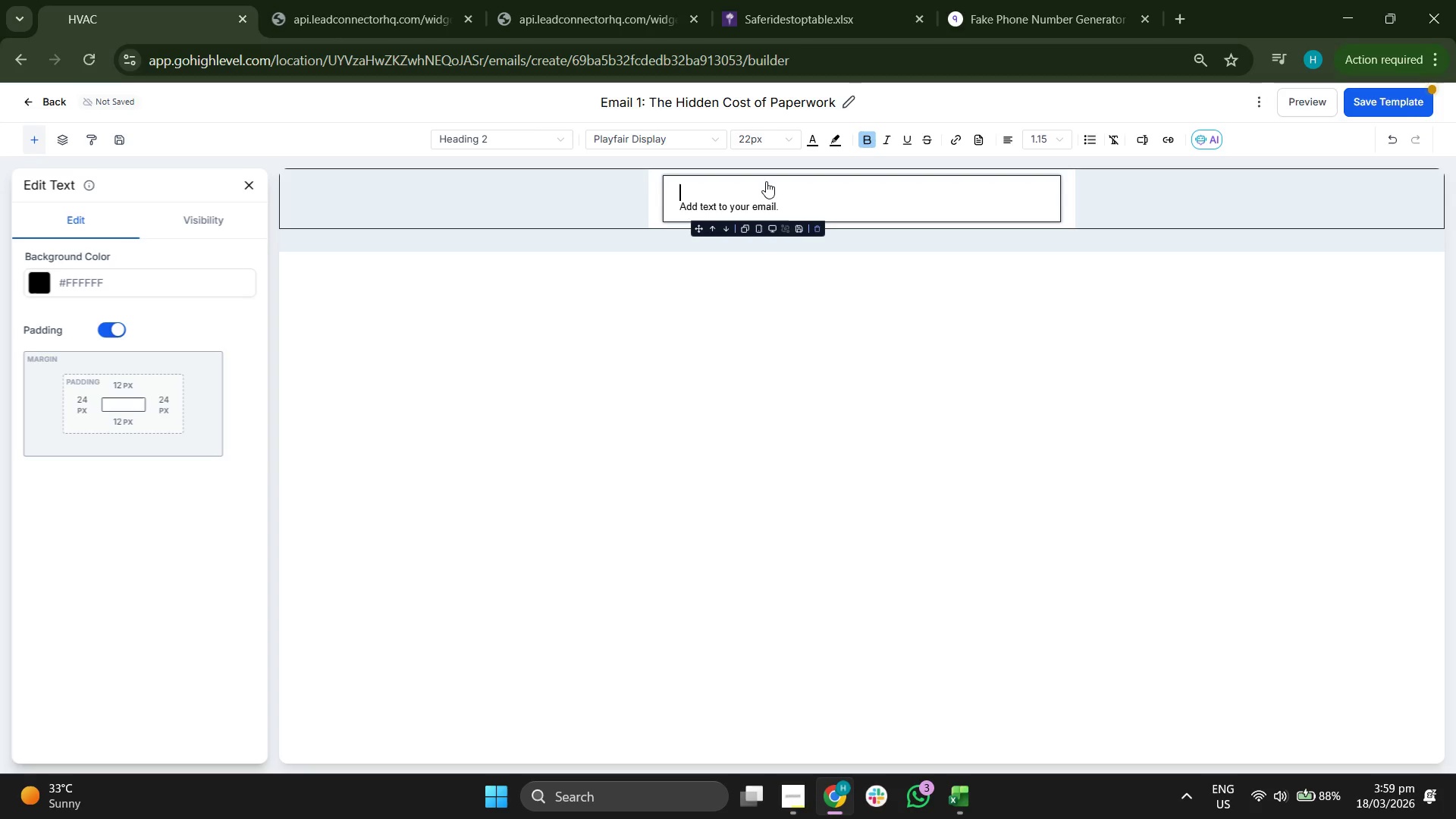 
key(CapsLock)
 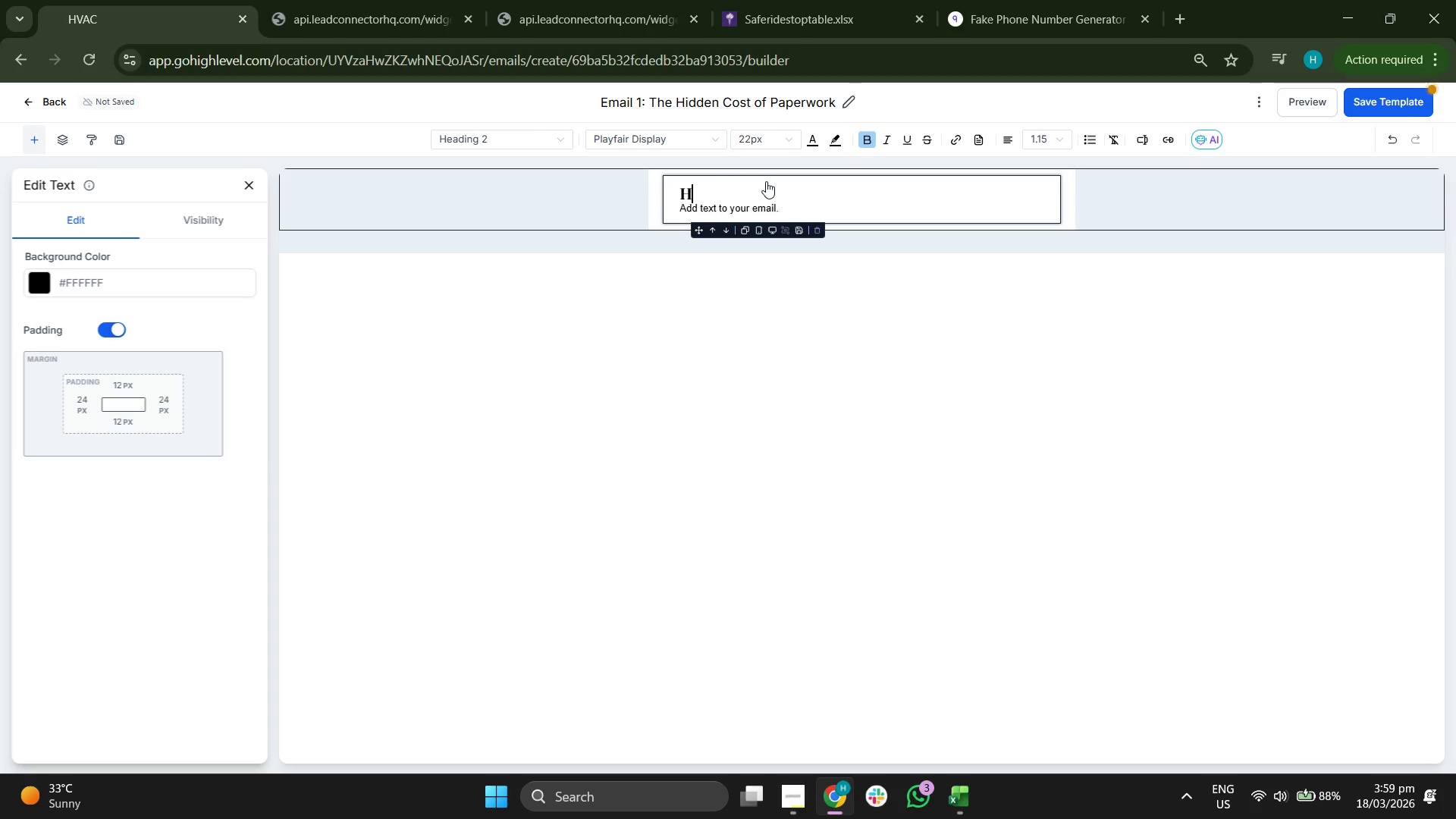 
key(H)
 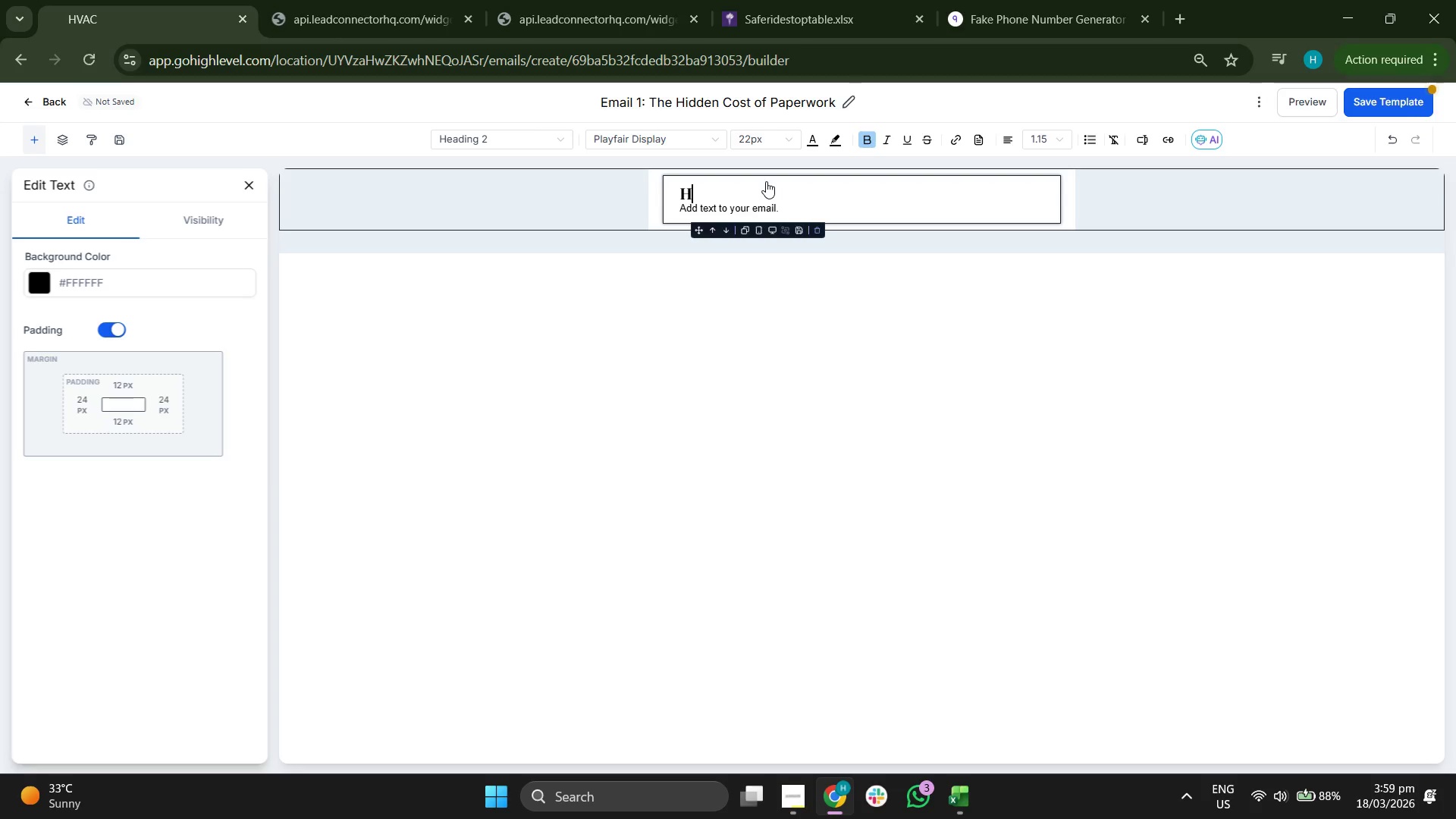 
key(CapsLock)
 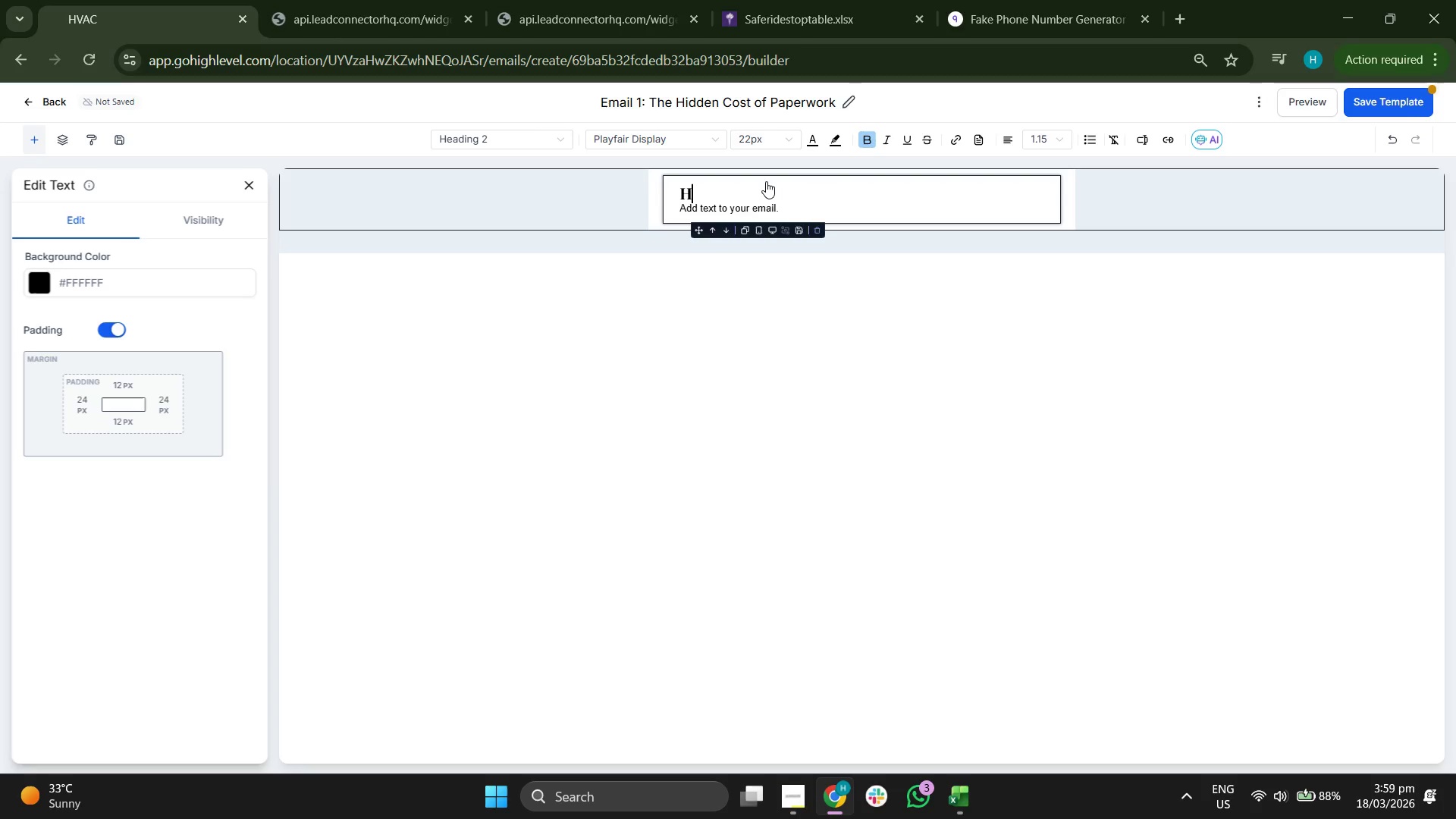 
wait(8.11)
 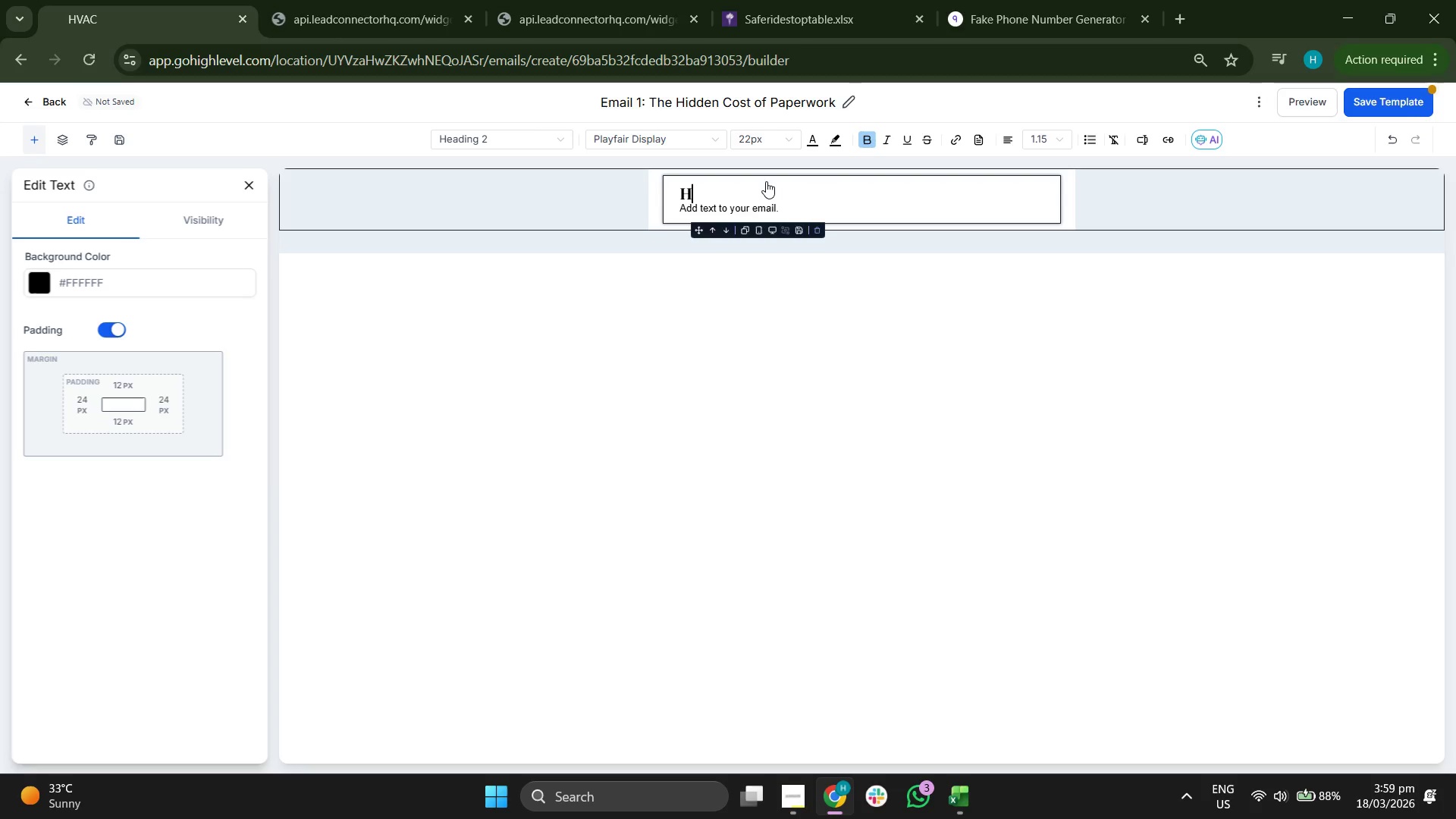 
key(ArrowLeft)
 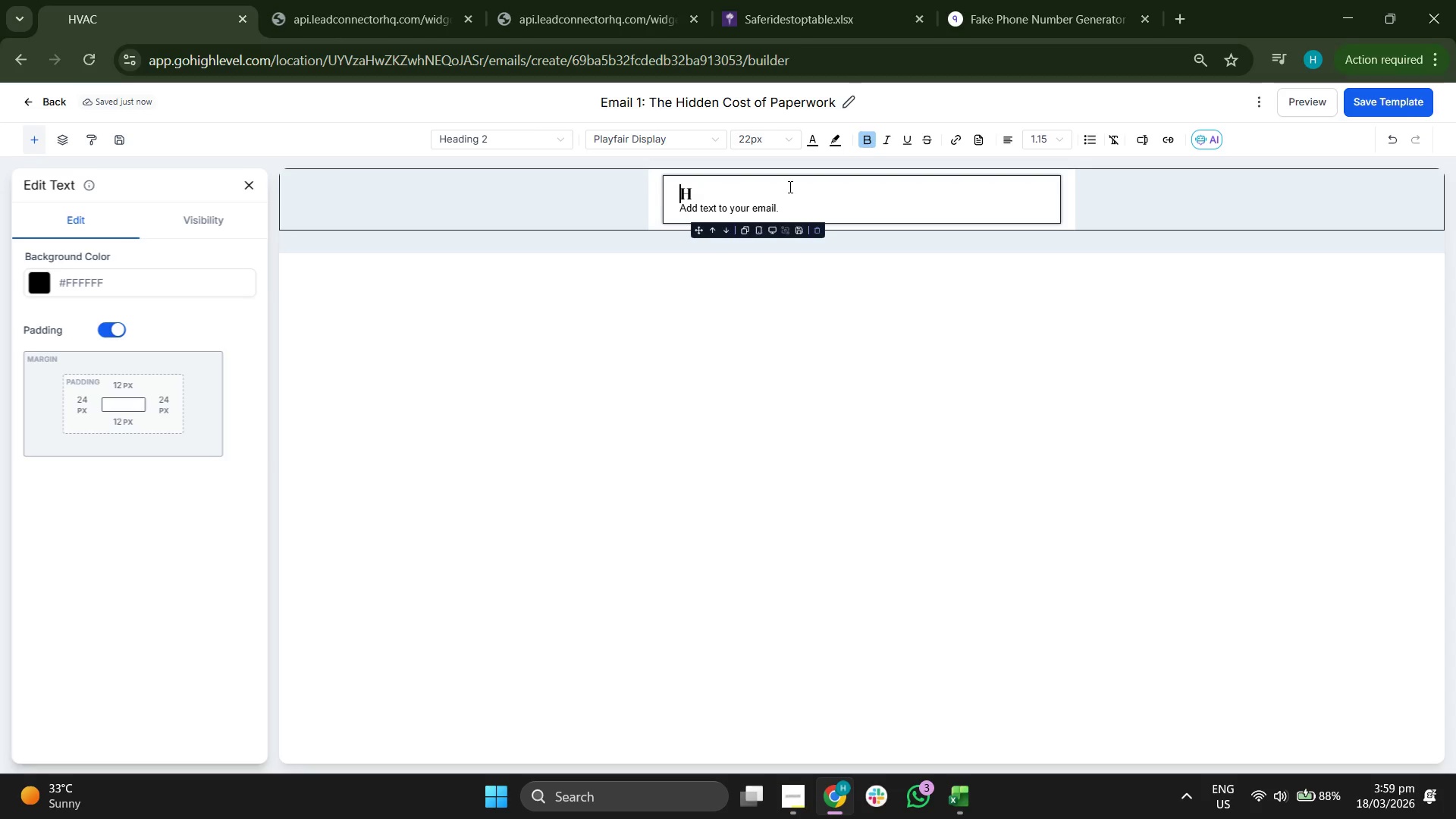 
key(Shift+Enter)
 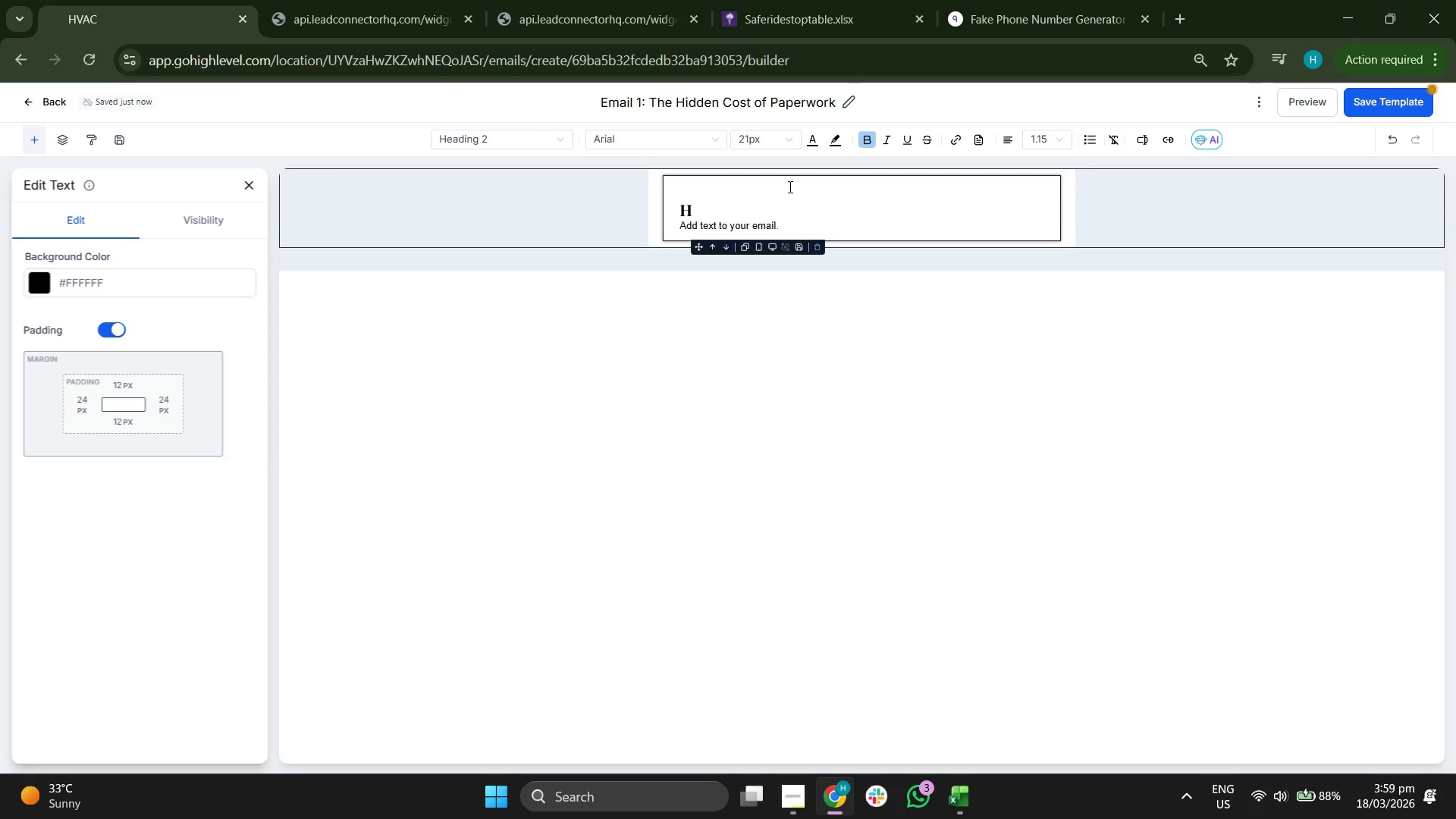 
key(Shift+Enter)
 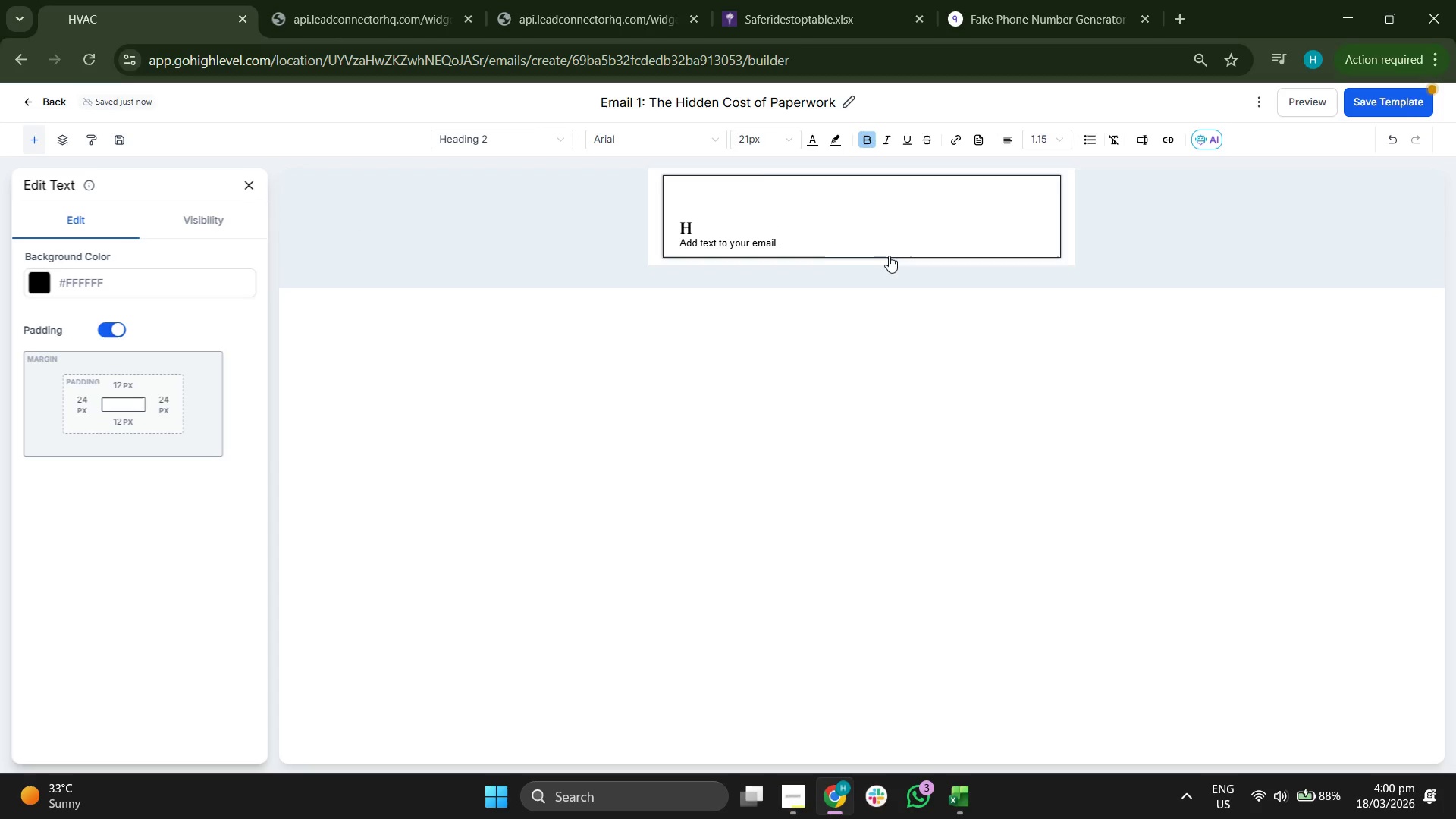 
left_click([756, 185])
 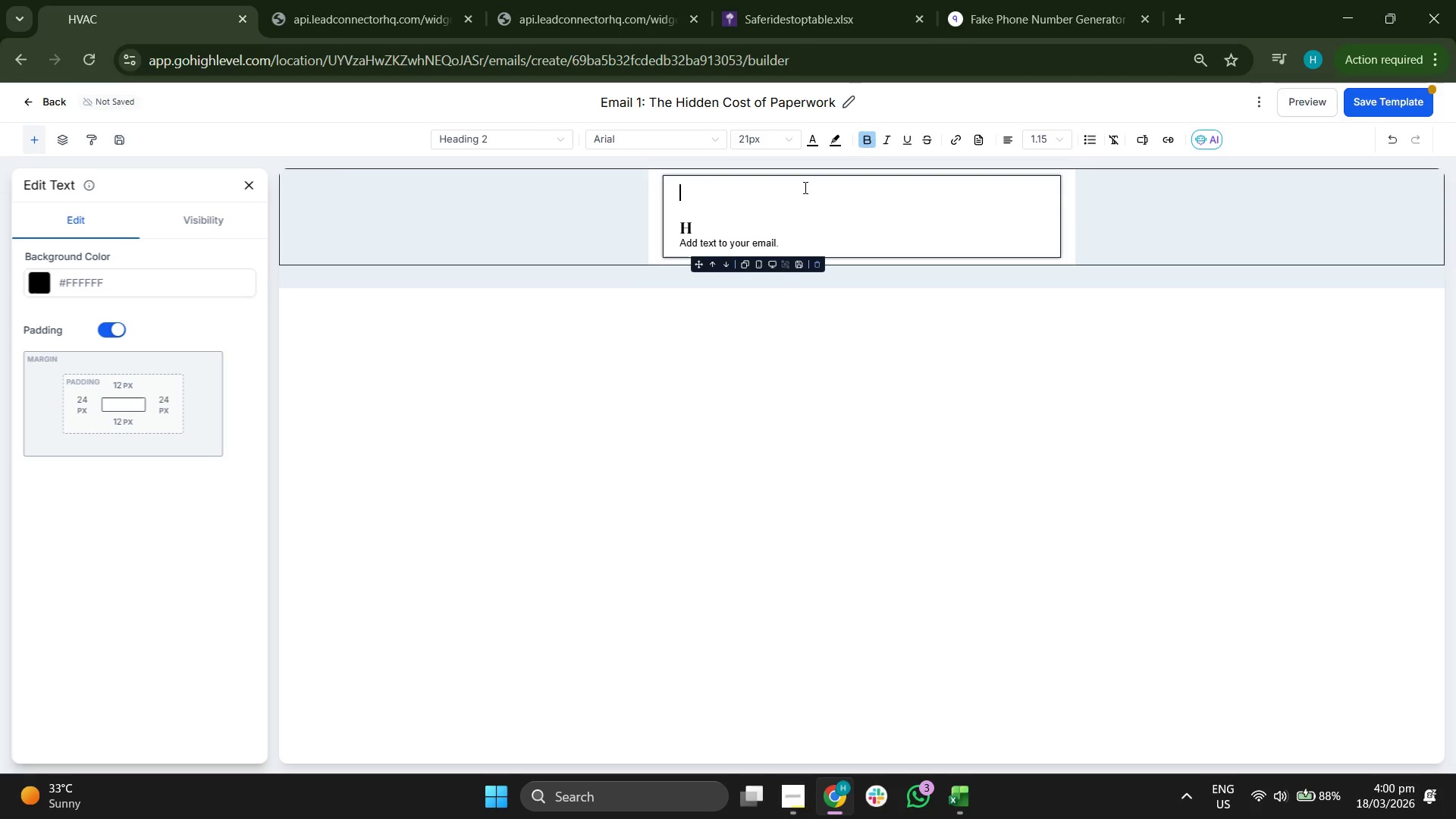 
type(P)
key(Backspace)
type(Stio)
key(Backspace)
key(Backspace)
type(op the adM)
key(Backspace)
type(ministrative beeld )
key(Backspace)
key(Backspace)
key(Backspace)
key(Backspace)
key(Backspace)
type(lled)
key(Backspace)
key(Backspace)
key(Backspace)
type(eed today)
 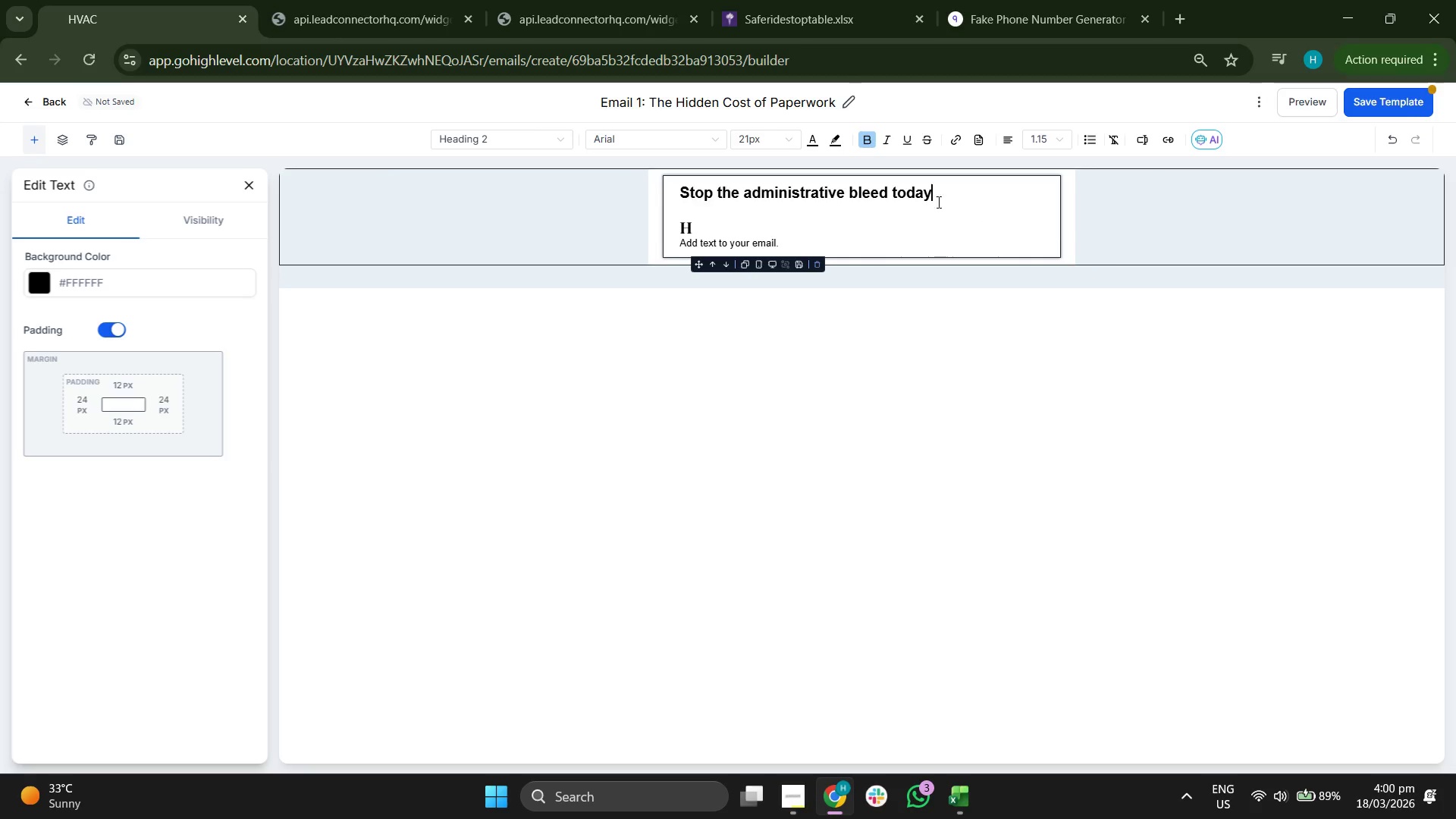 
double_click([889, 185])
 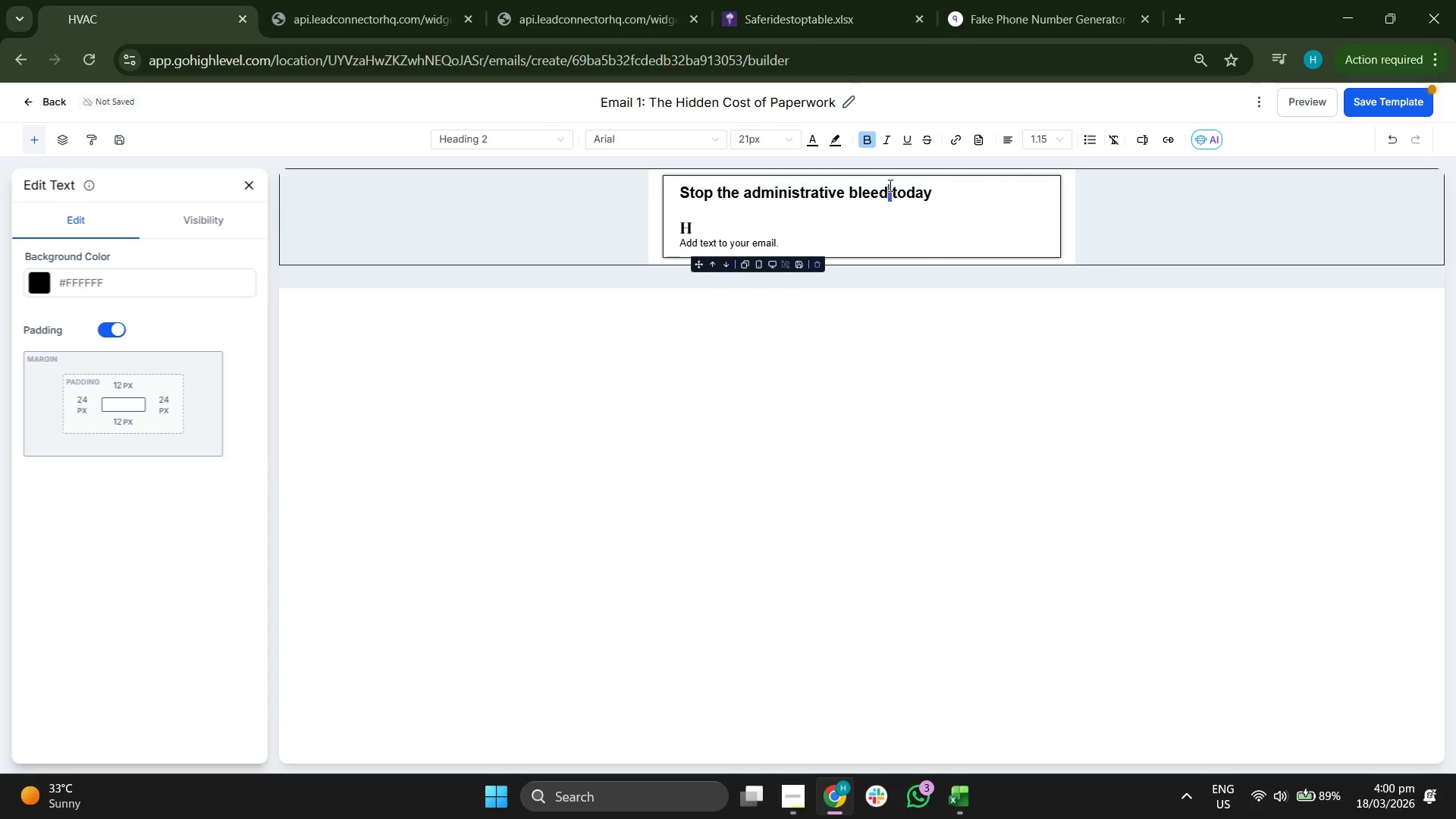 
triple_click([889, 185])
 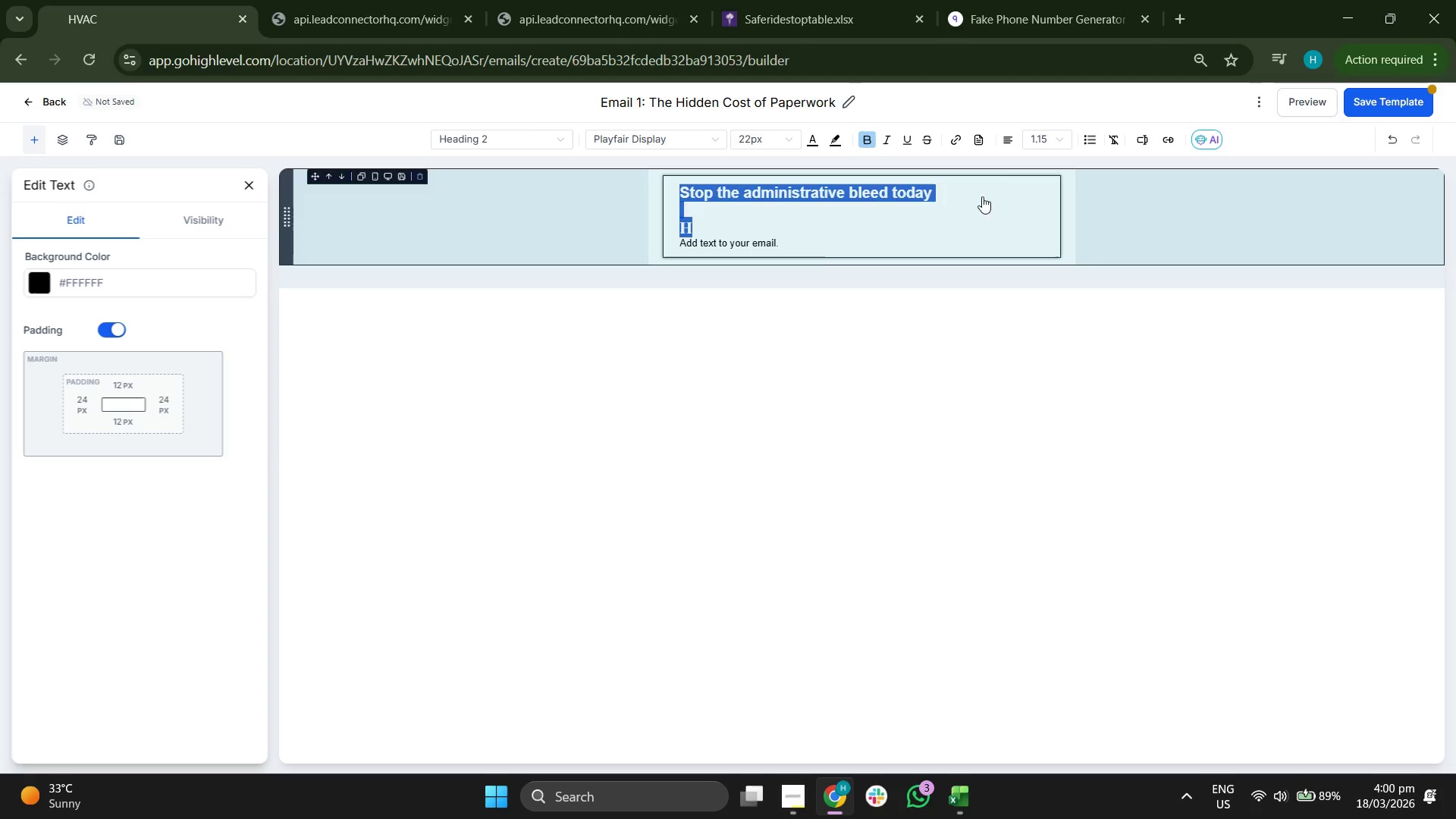 
left_click([902, 256])
 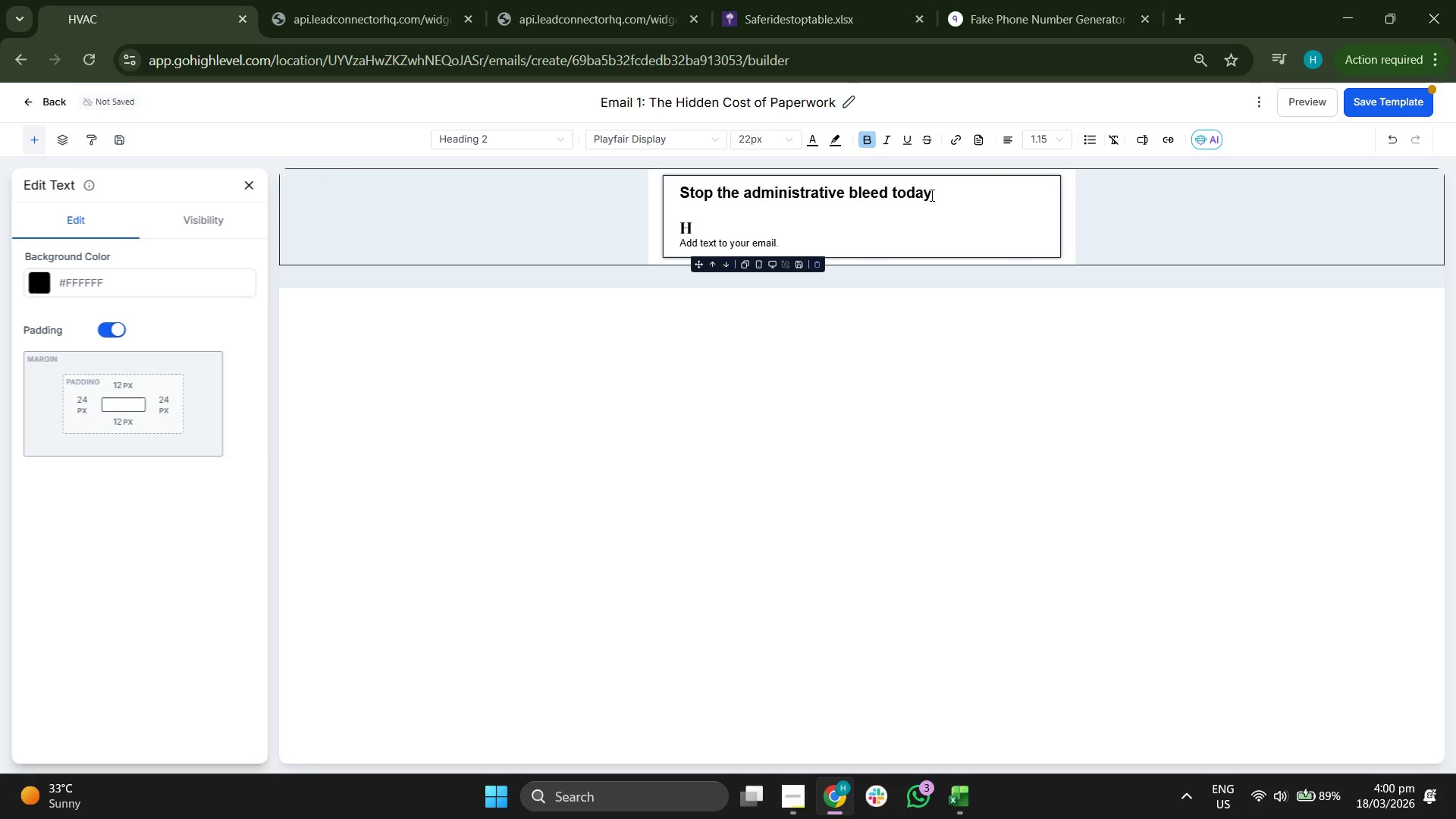 
left_click_drag(start_coordinate=[935, 193], to_coordinate=[672, 198])
 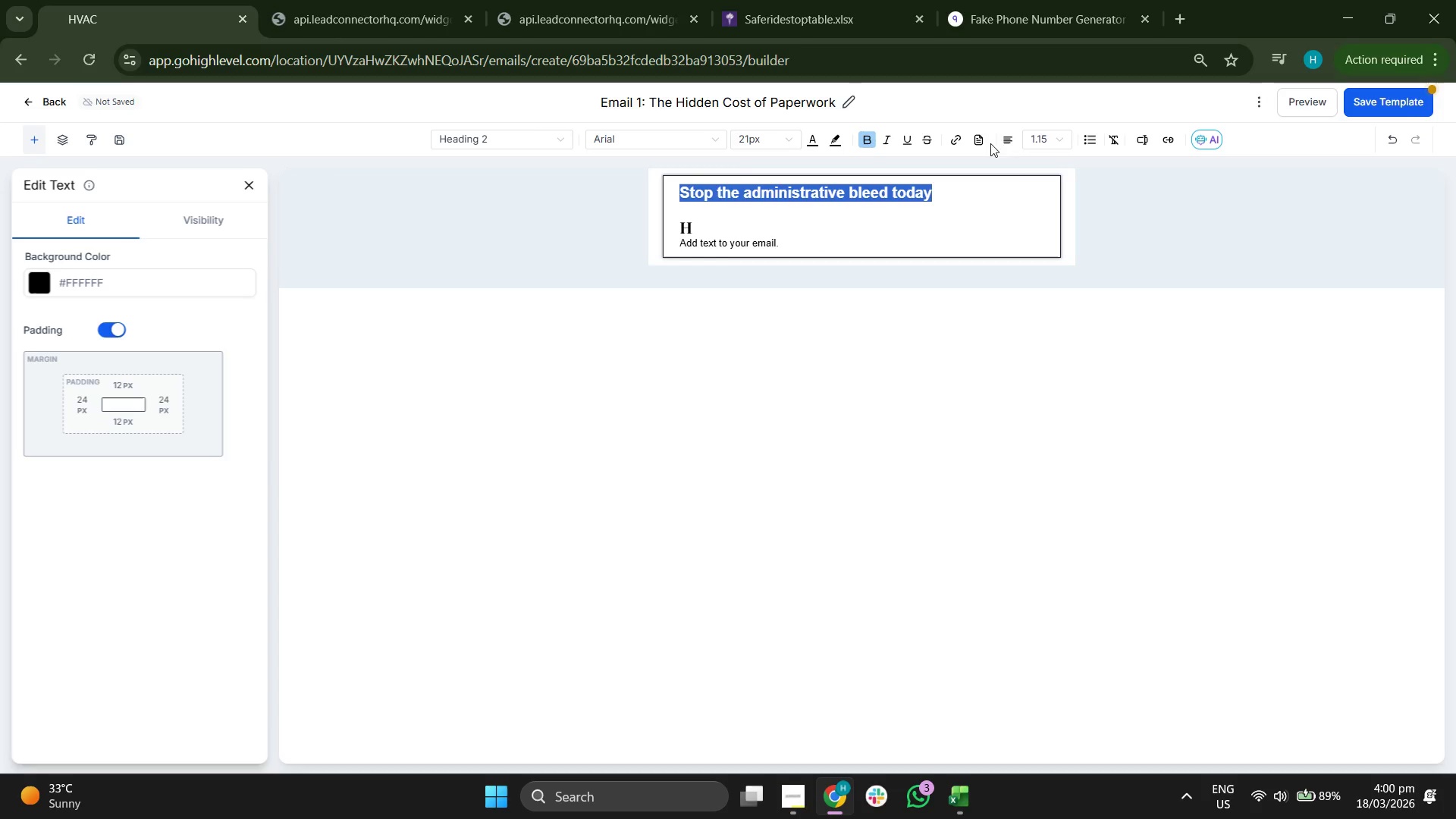 
left_click([1010, 136])
 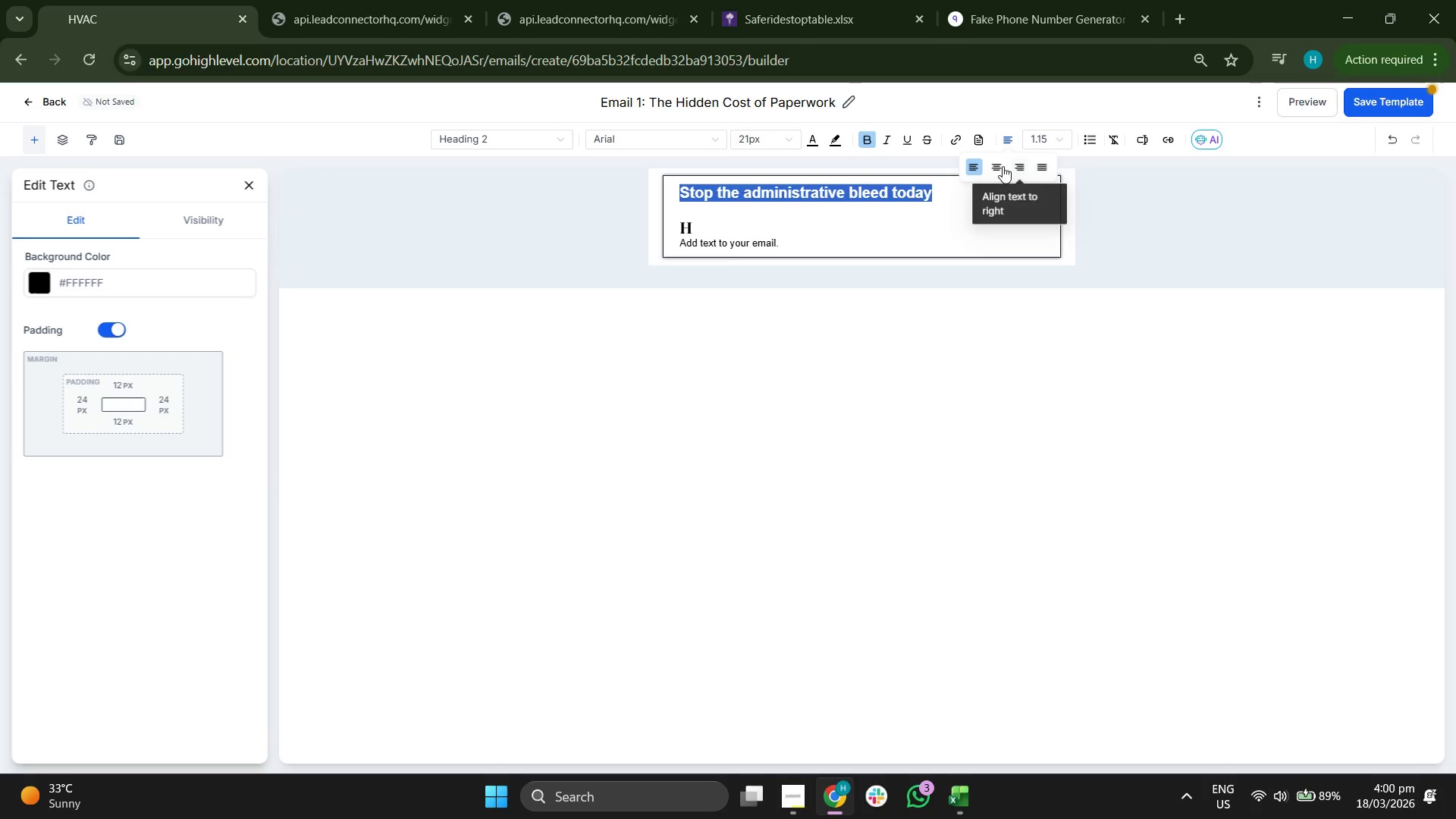 
left_click([1000, 166])
 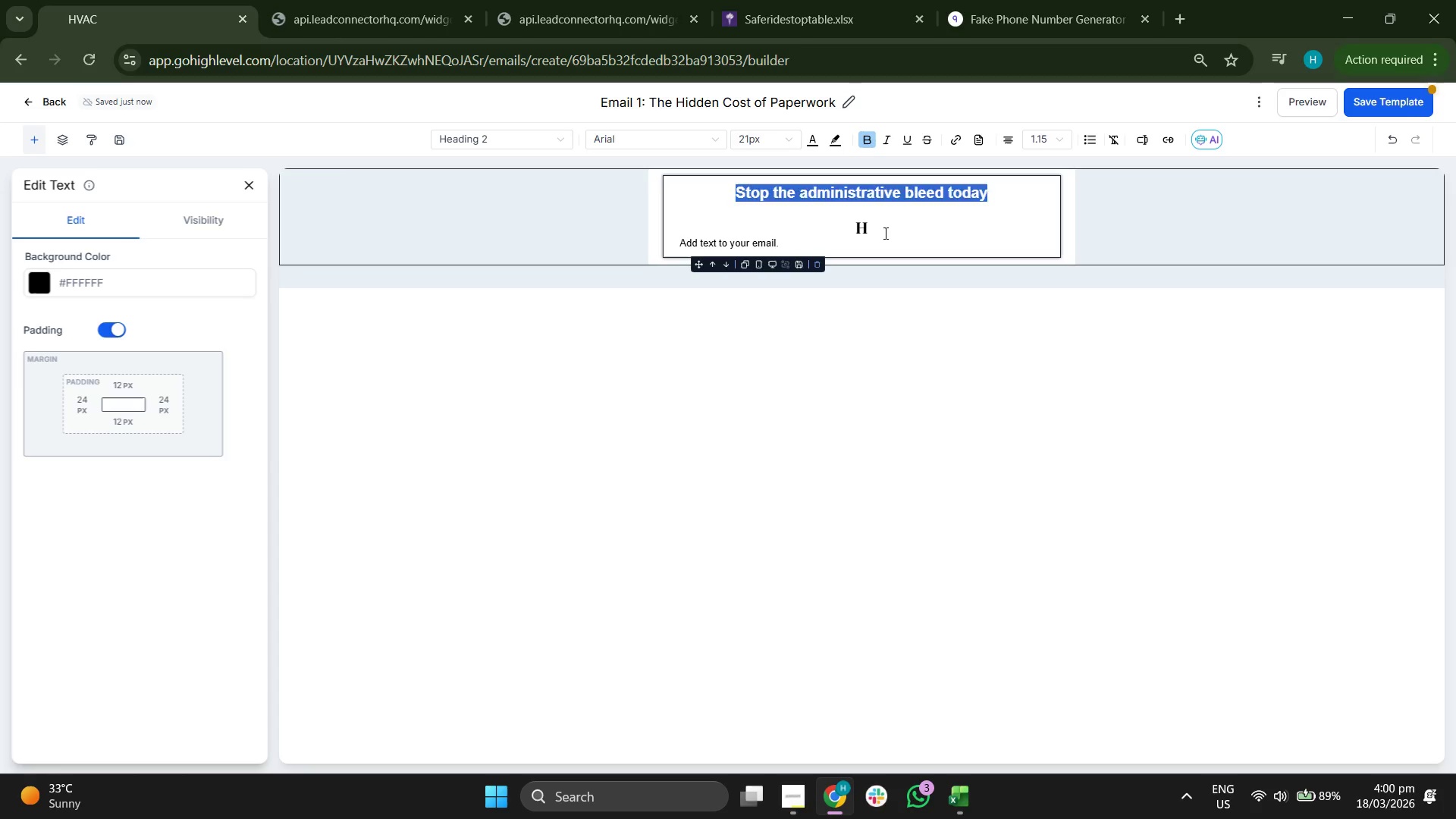 
double_click([871, 231])
 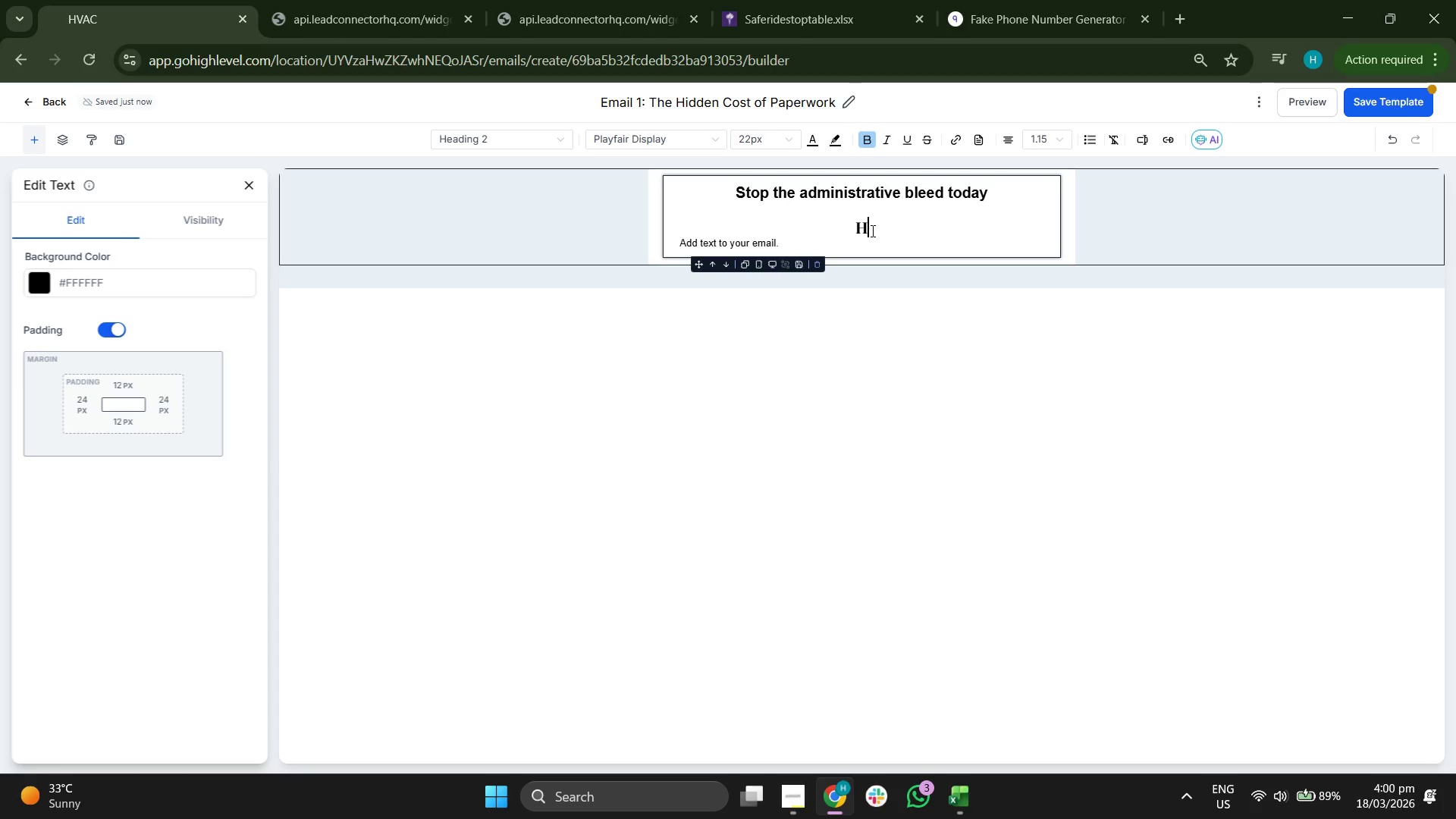 
triple_click([871, 231])
 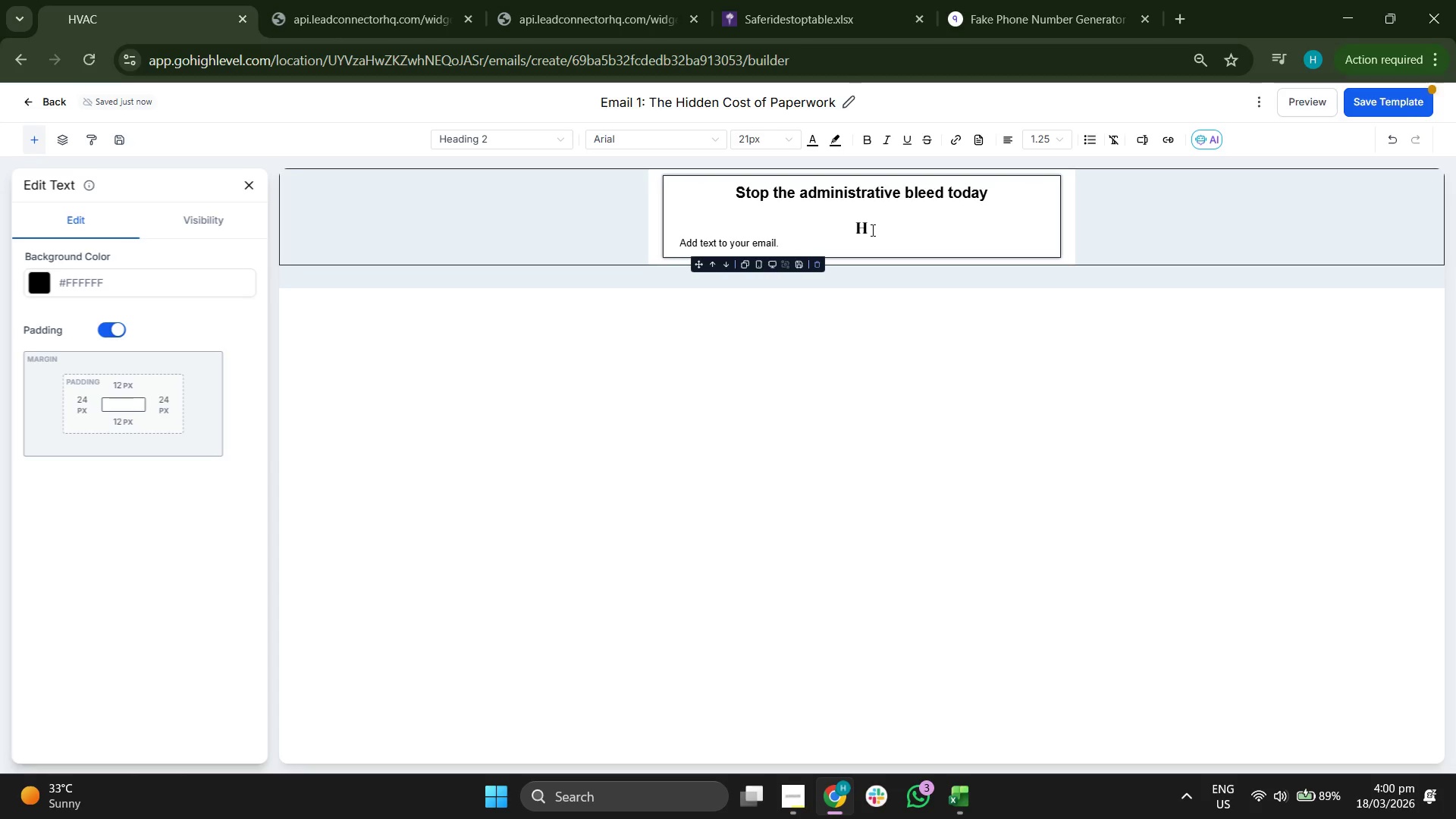 
key(Backspace)
 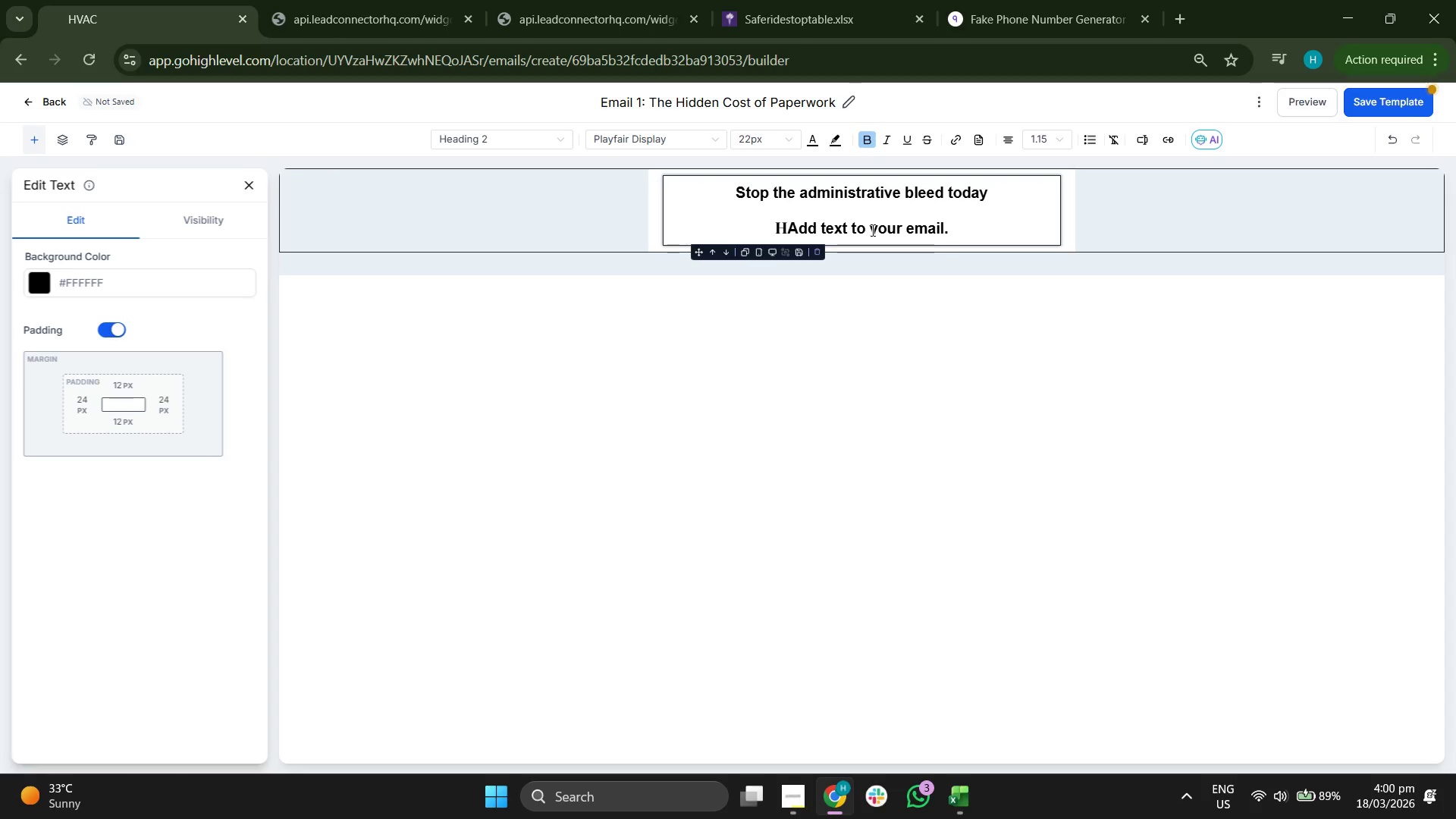 
key(Backspace)
 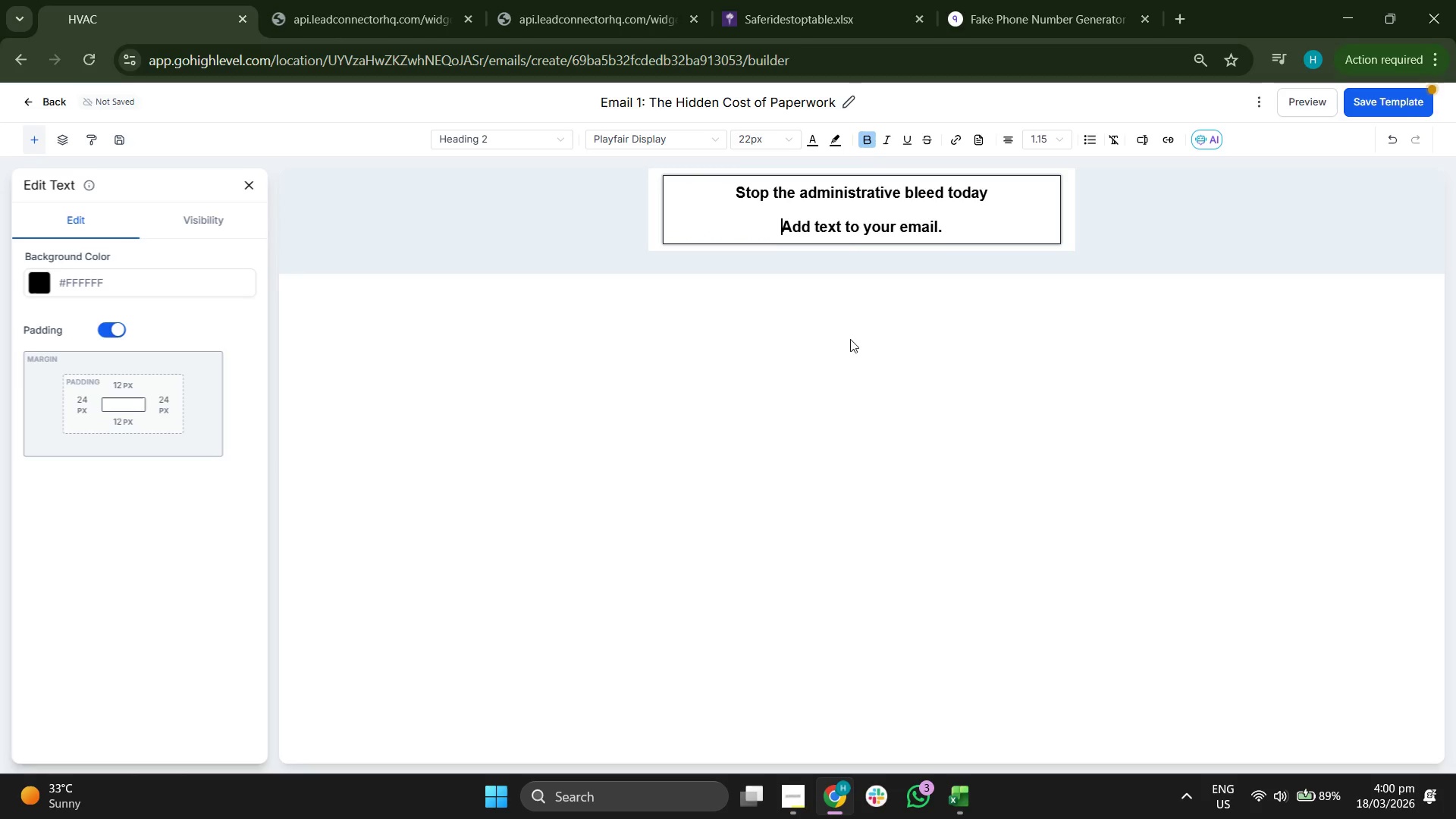 
double_click([931, 222])
 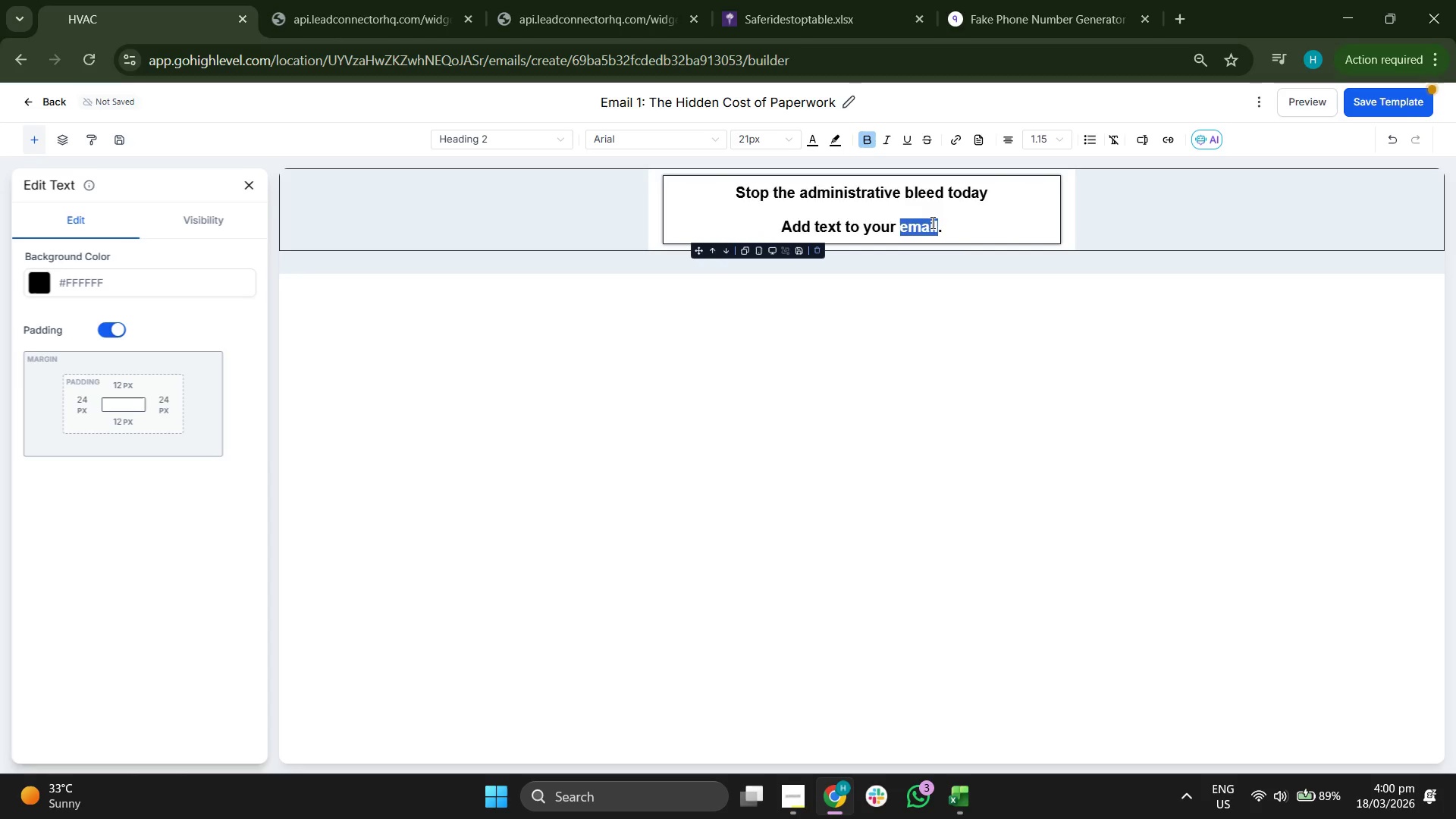 
triple_click([931, 222])
 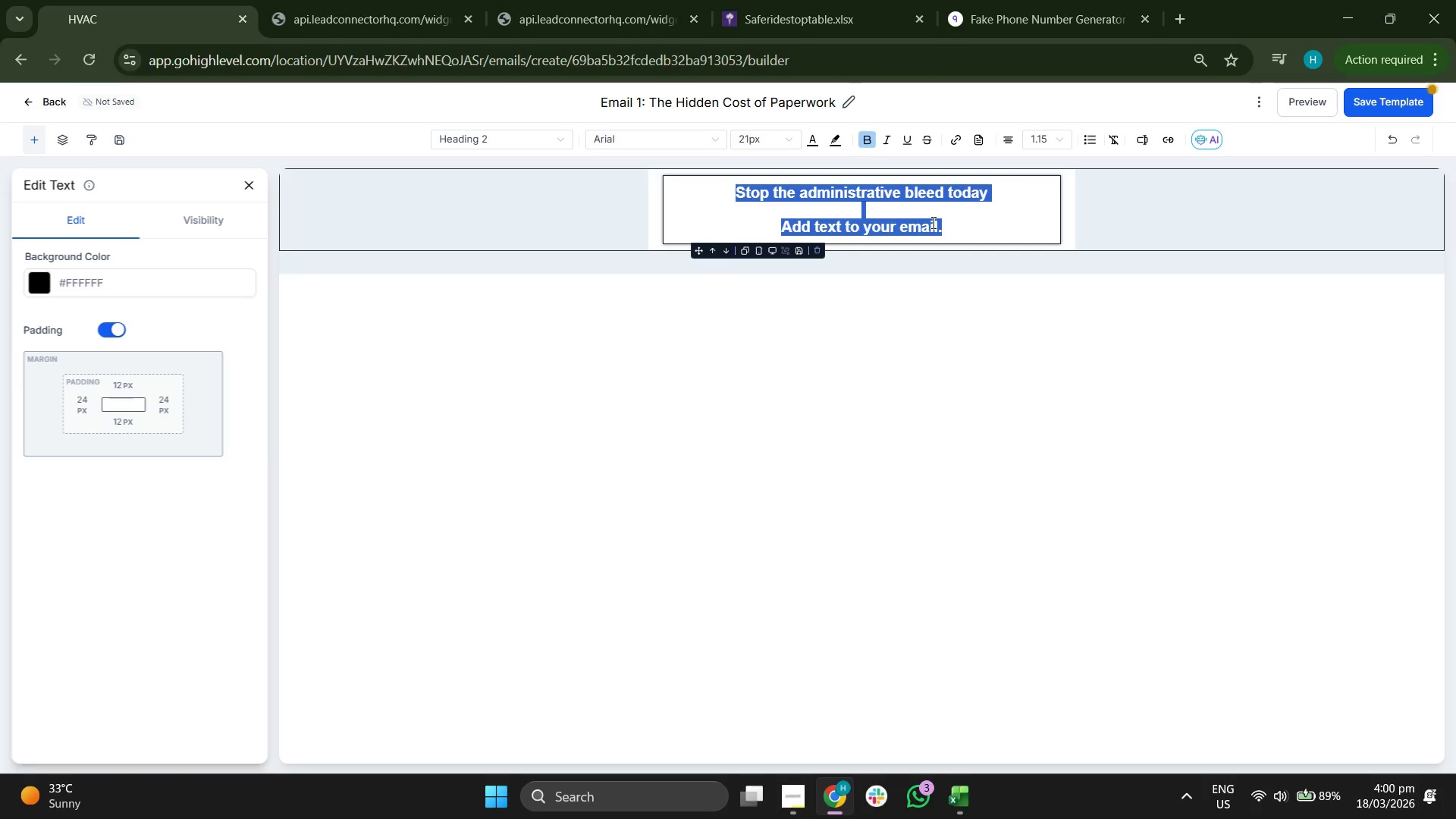 
key(Backspace)
 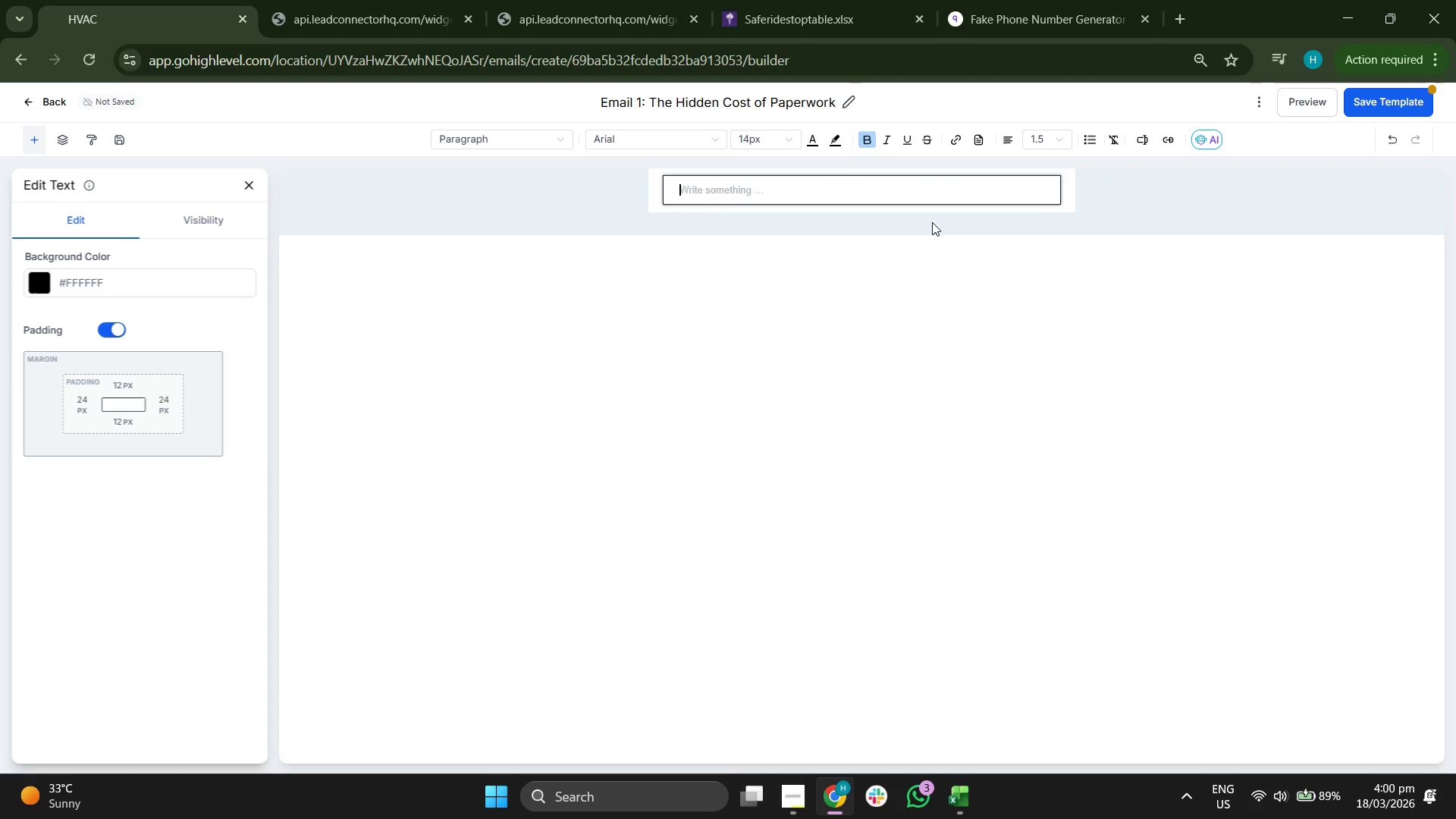 
key(Backspace)
 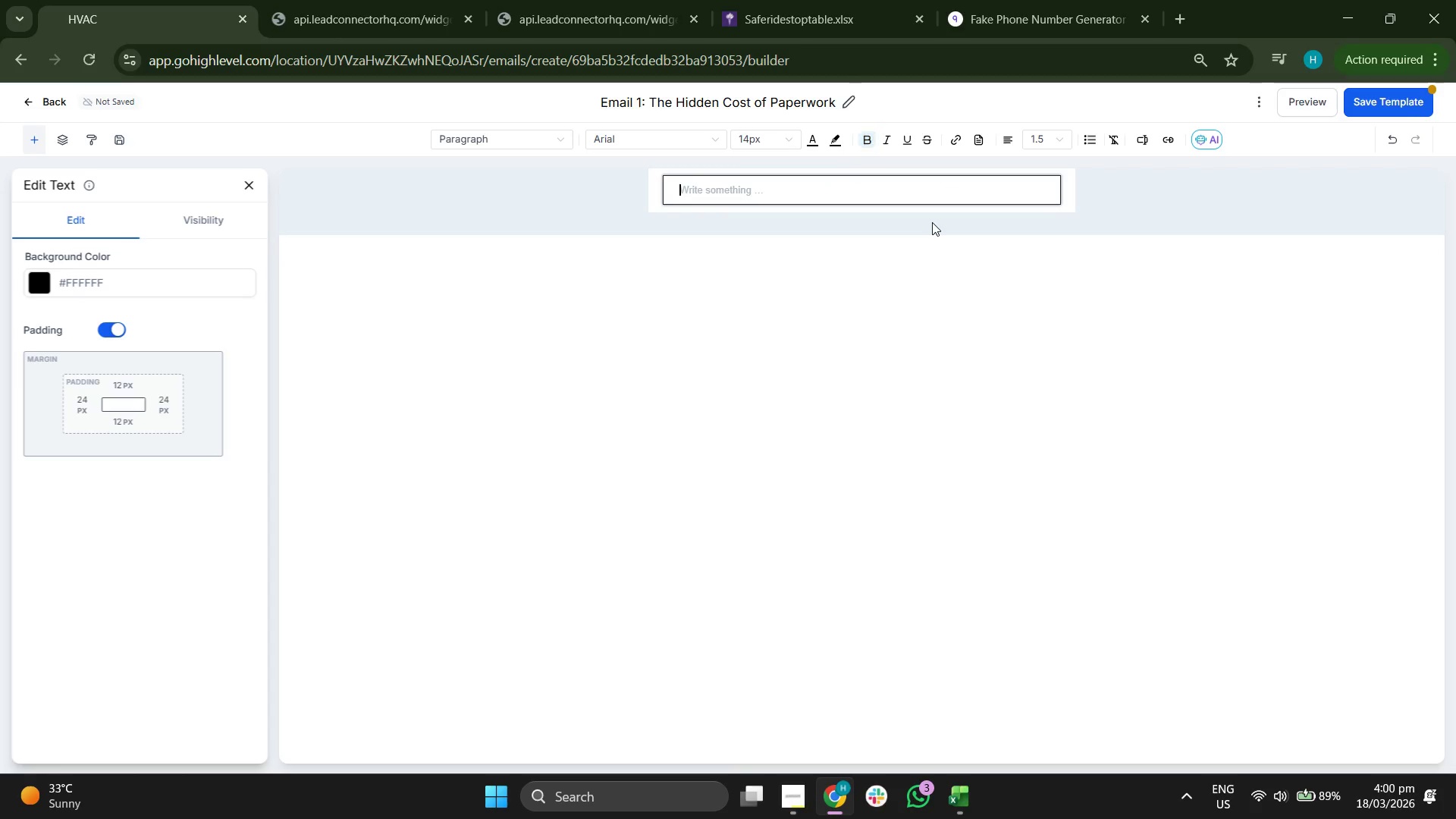 
key(Backspace)
 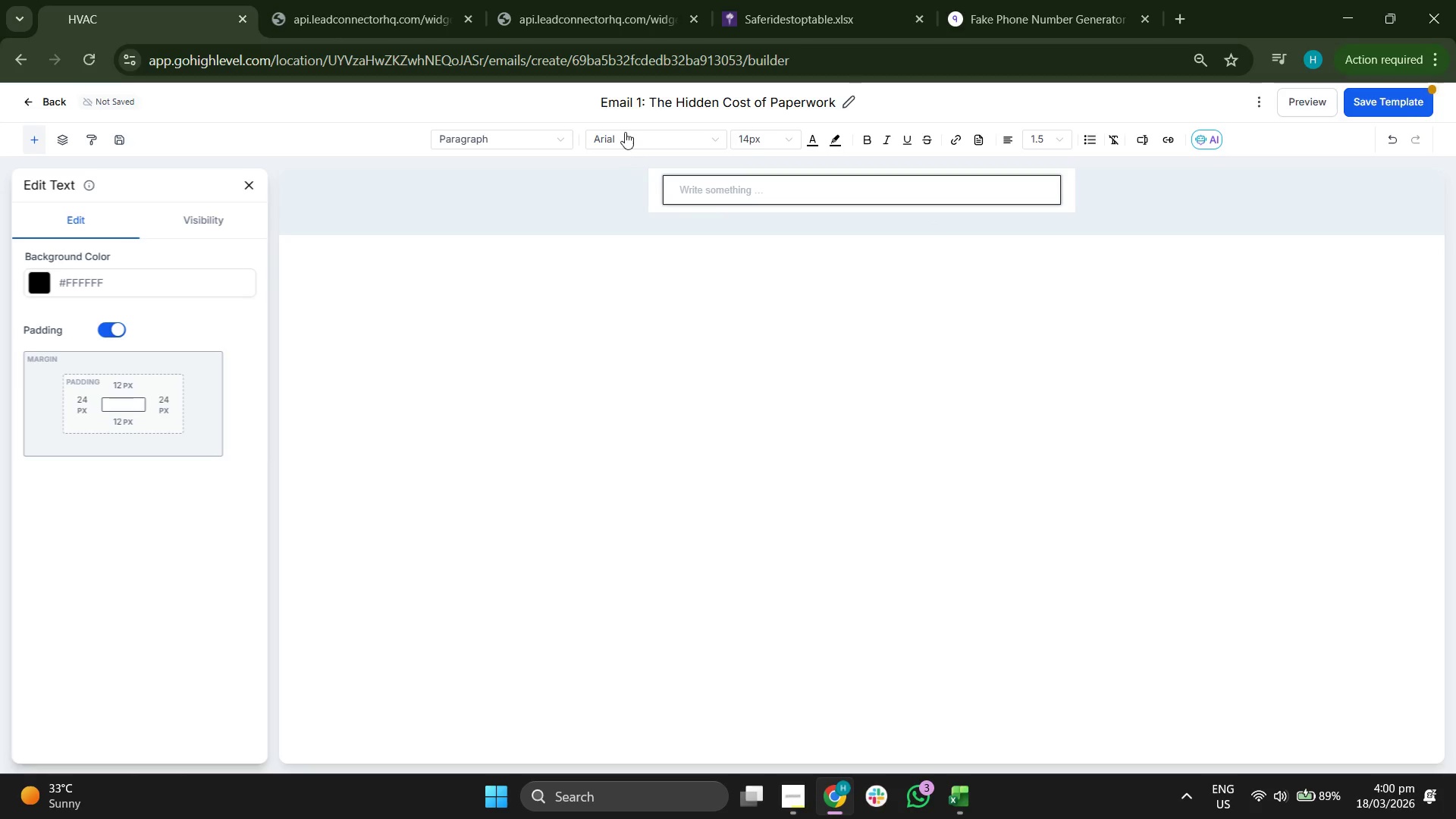 
double_click([630, 138])
 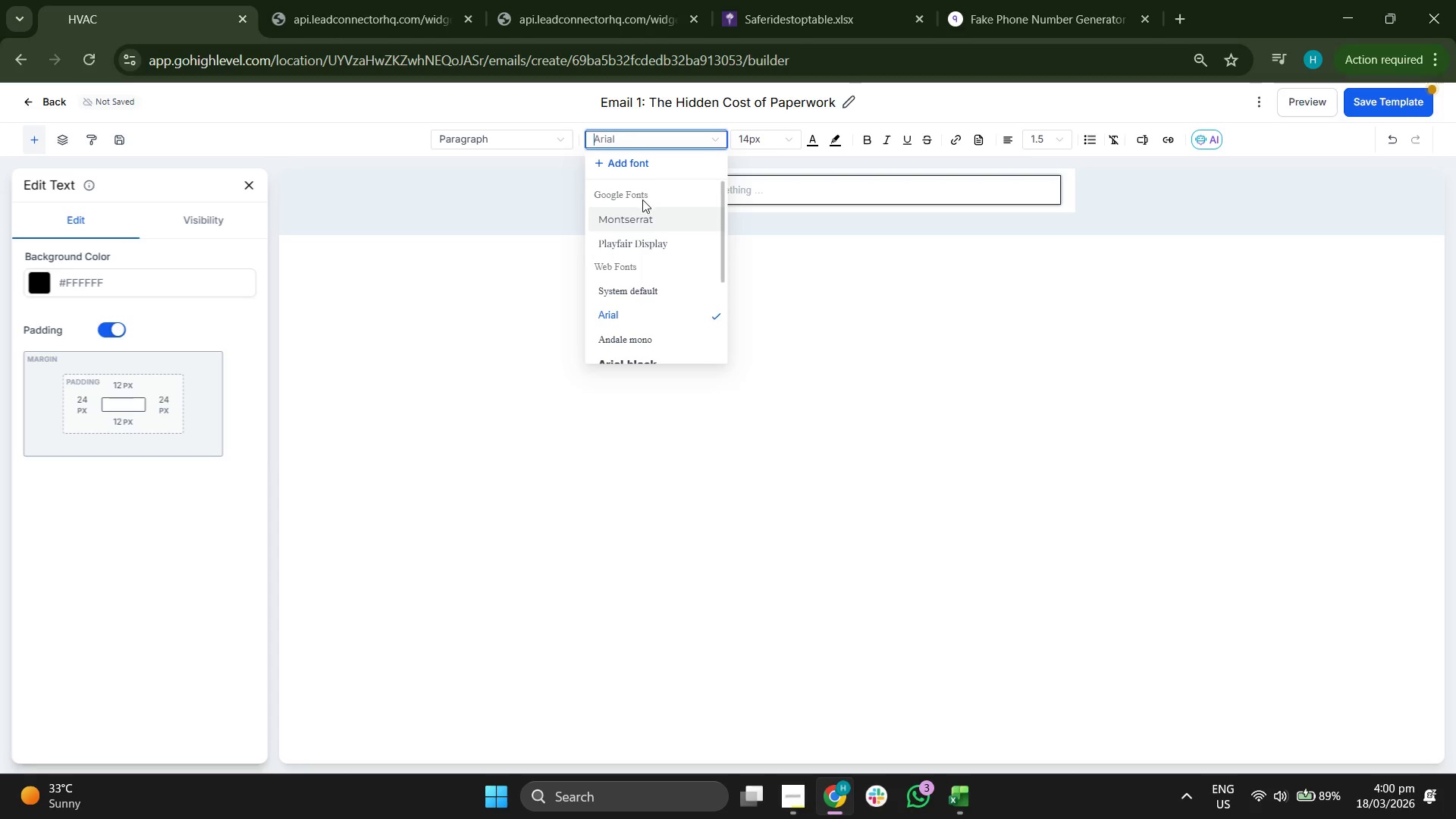 
left_click([642, 242])
 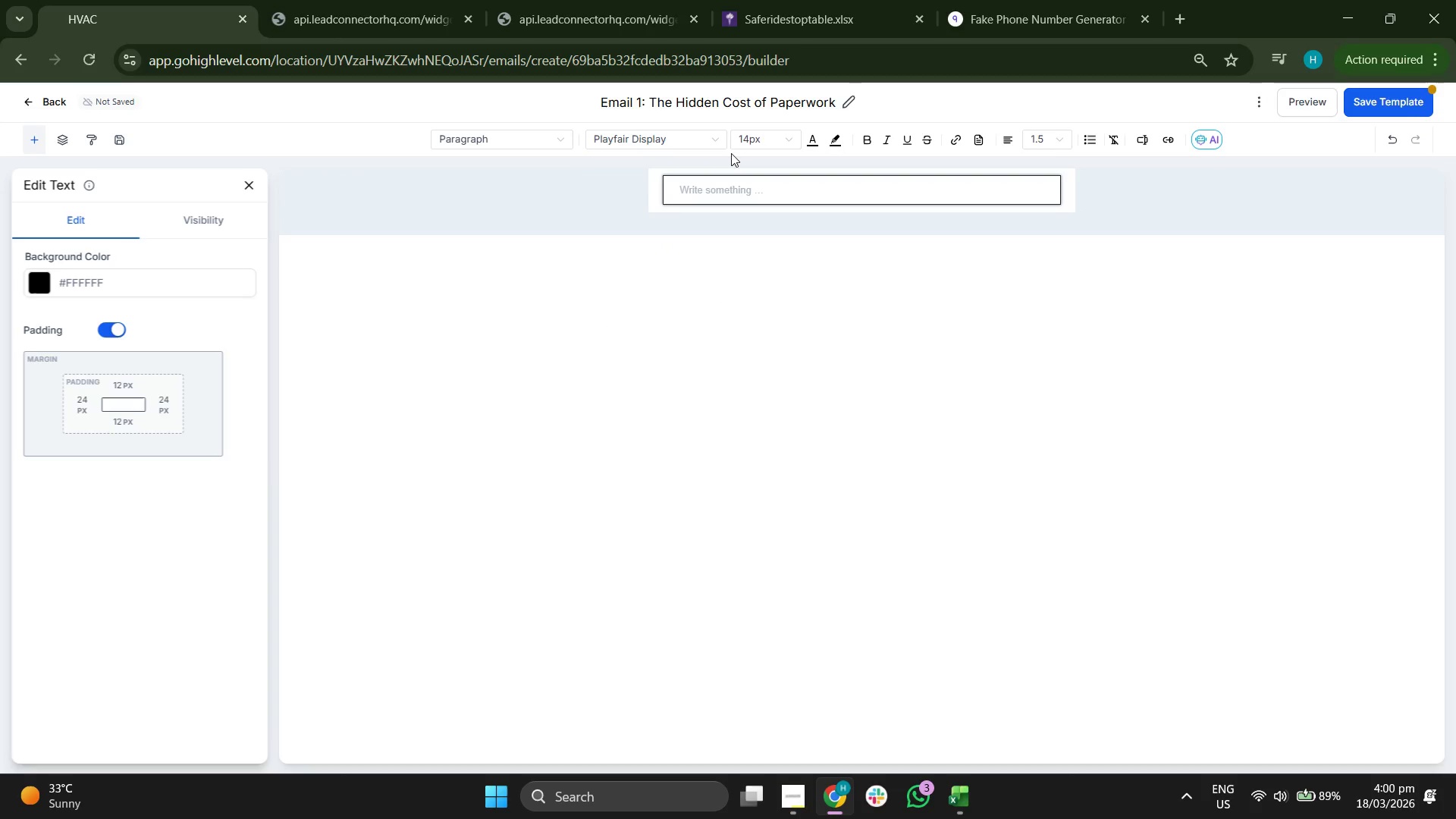 
left_click([745, 136])
 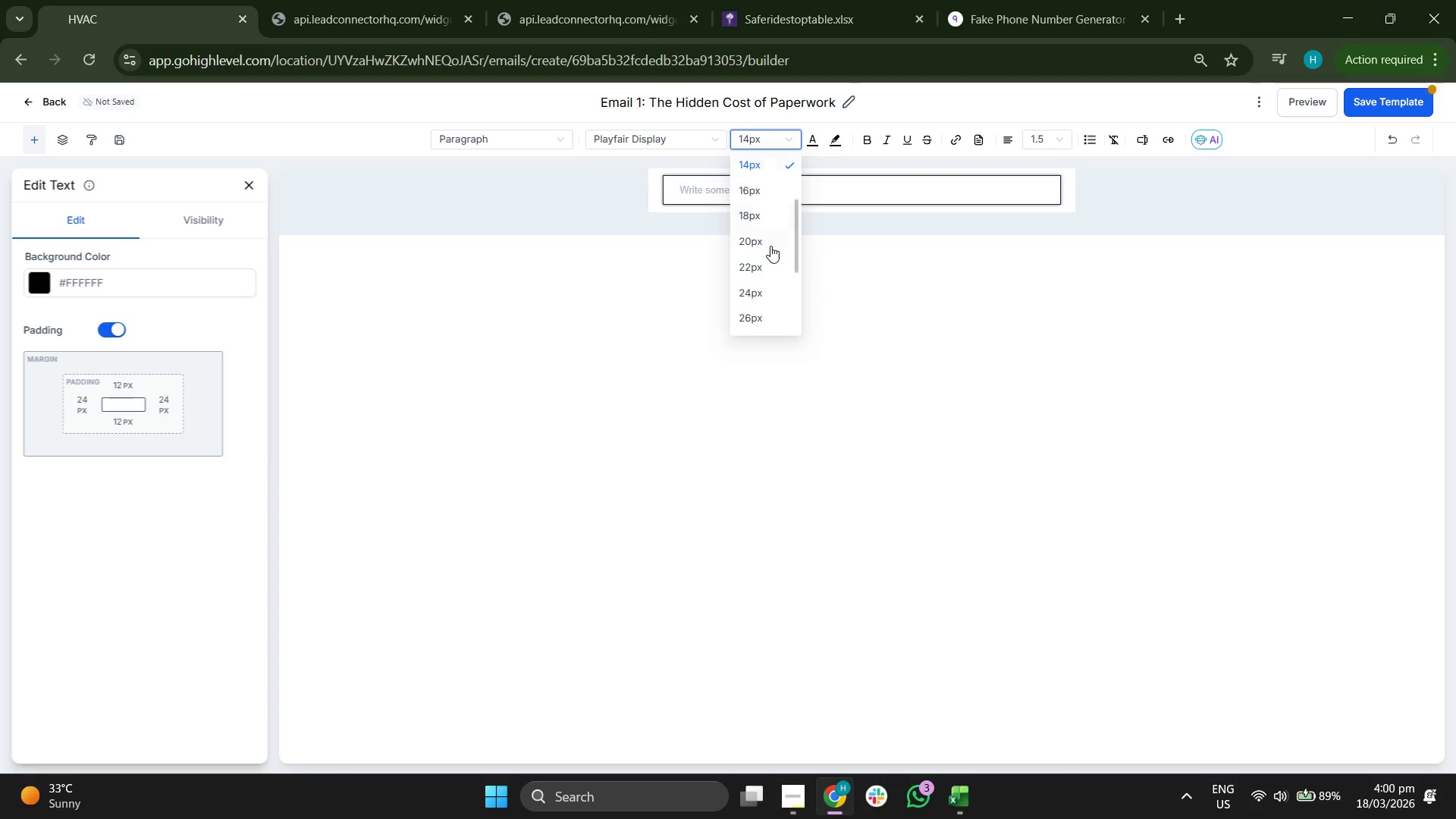 
scroll: coordinate [770, 246], scroll_direction: down, amount: 1.0
 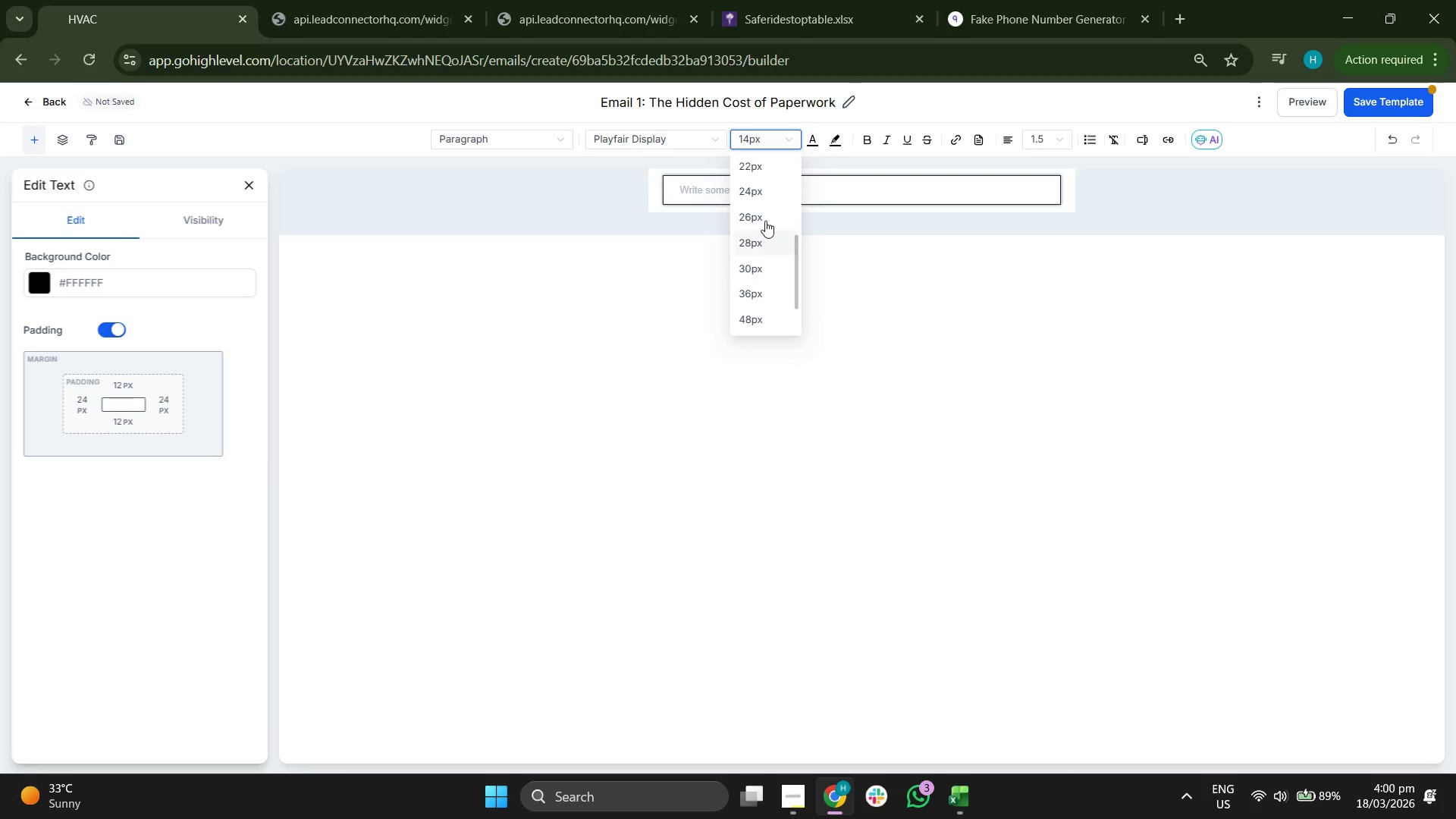 
left_click([763, 218])
 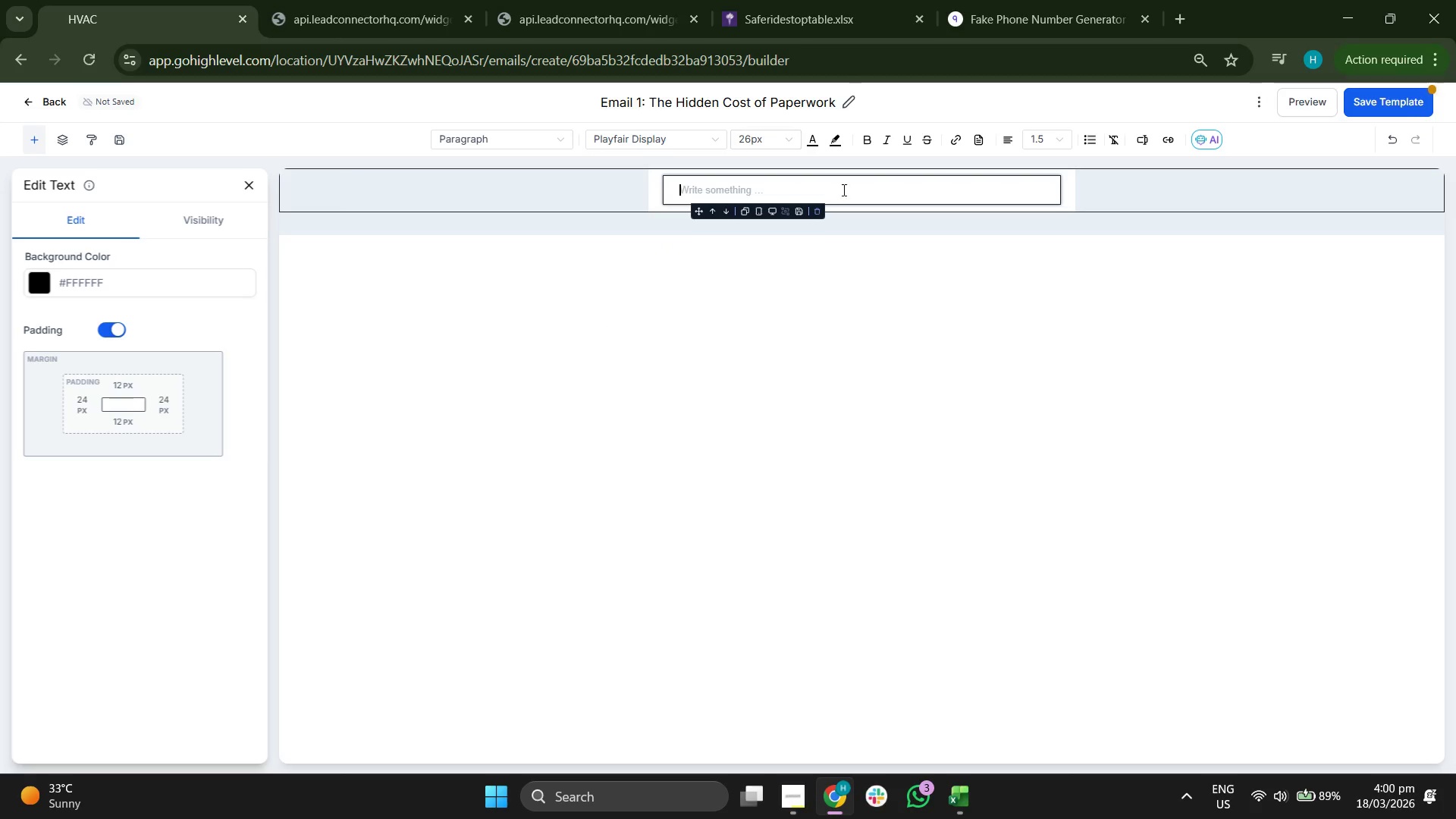 
left_click([844, 188])
 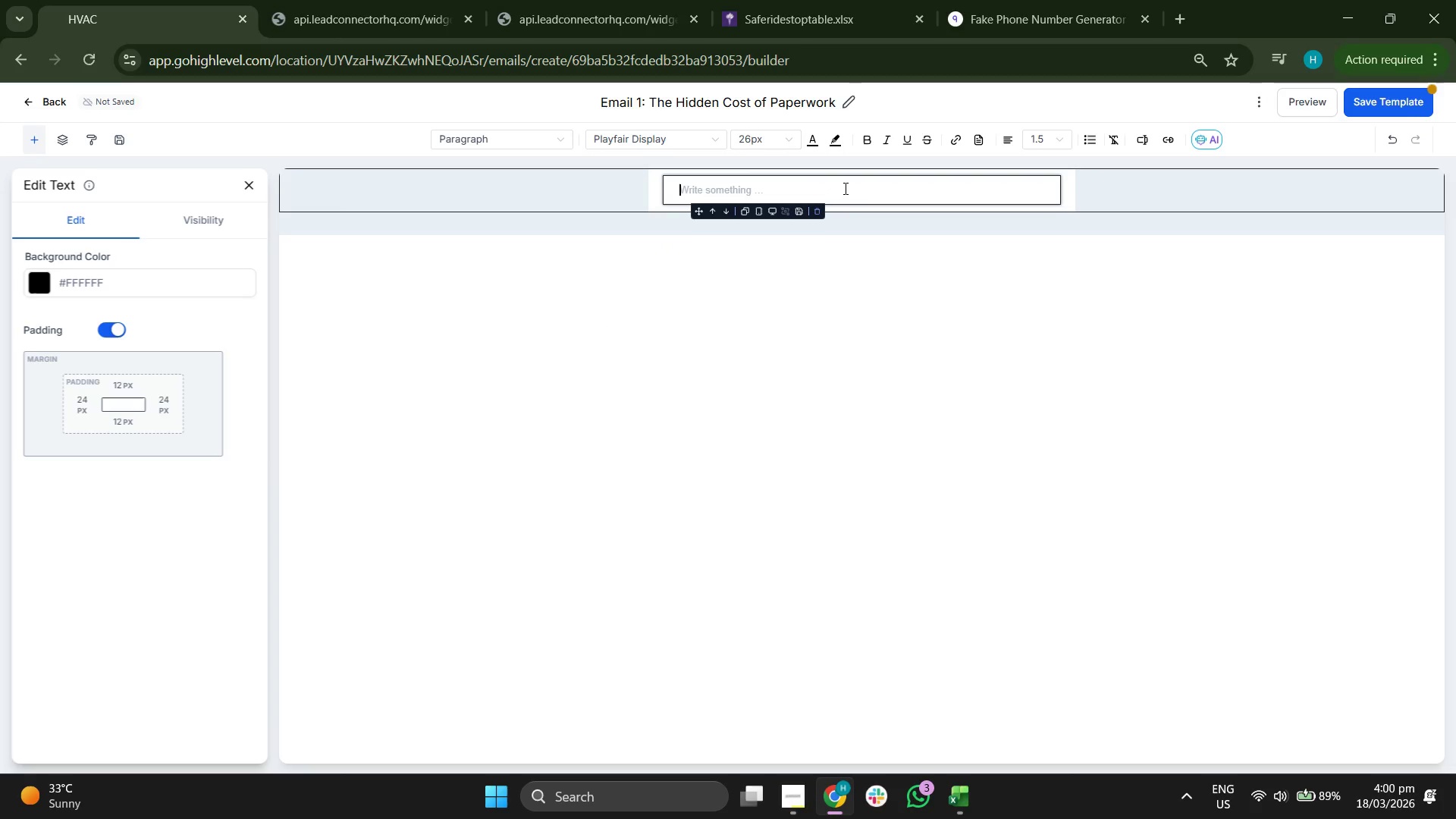 
type(Stio)
key(Backspace)
key(Backspace)
type(op the A)
key(Backspace)
type(adn)
key(Backspace)
type(mist)
key(Backspace)
key(Backspace)
type(nistrative bleed today)
 